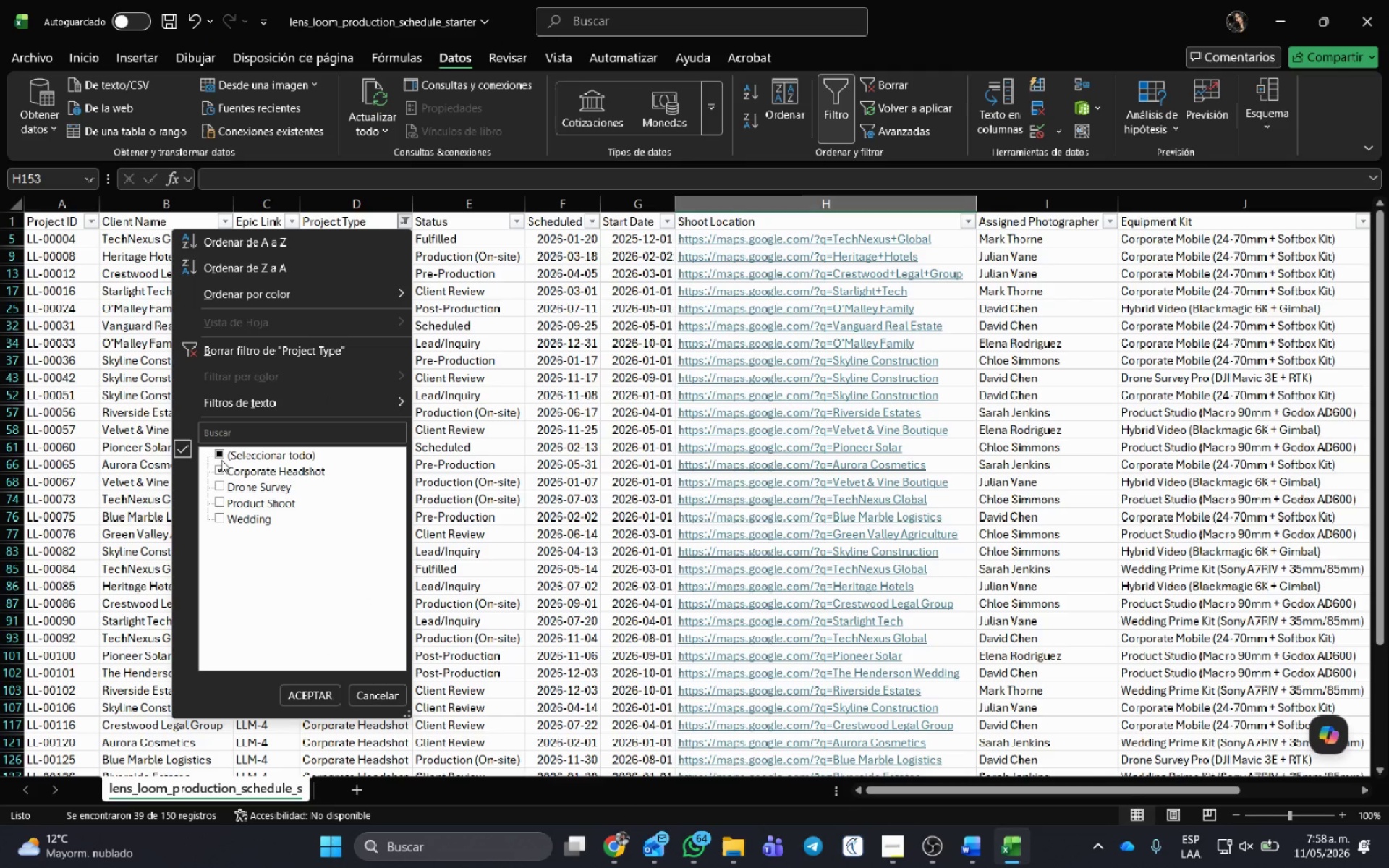 
left_click([218, 454])
 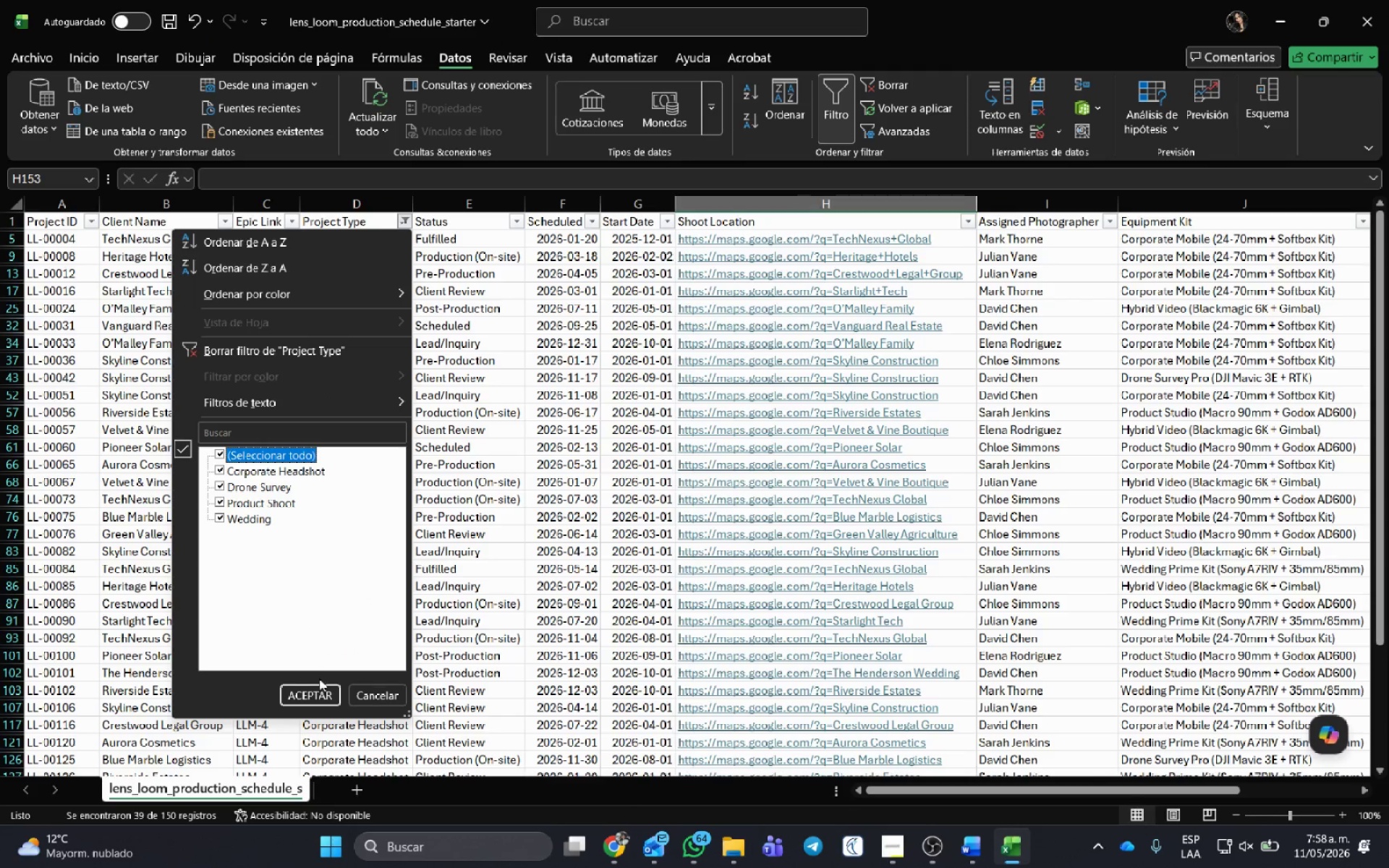 
left_click([318, 695])
 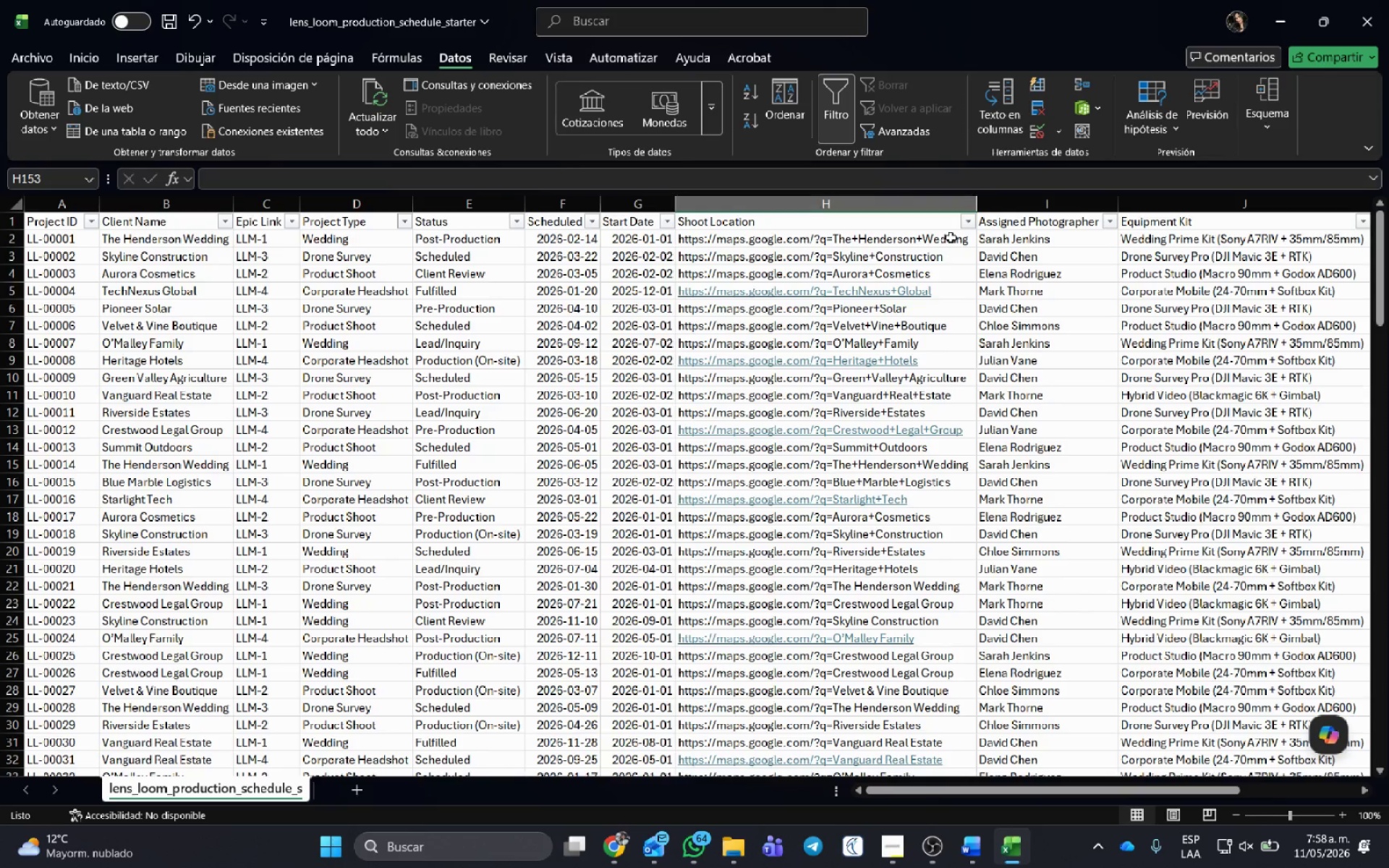 
left_click([950, 237])
 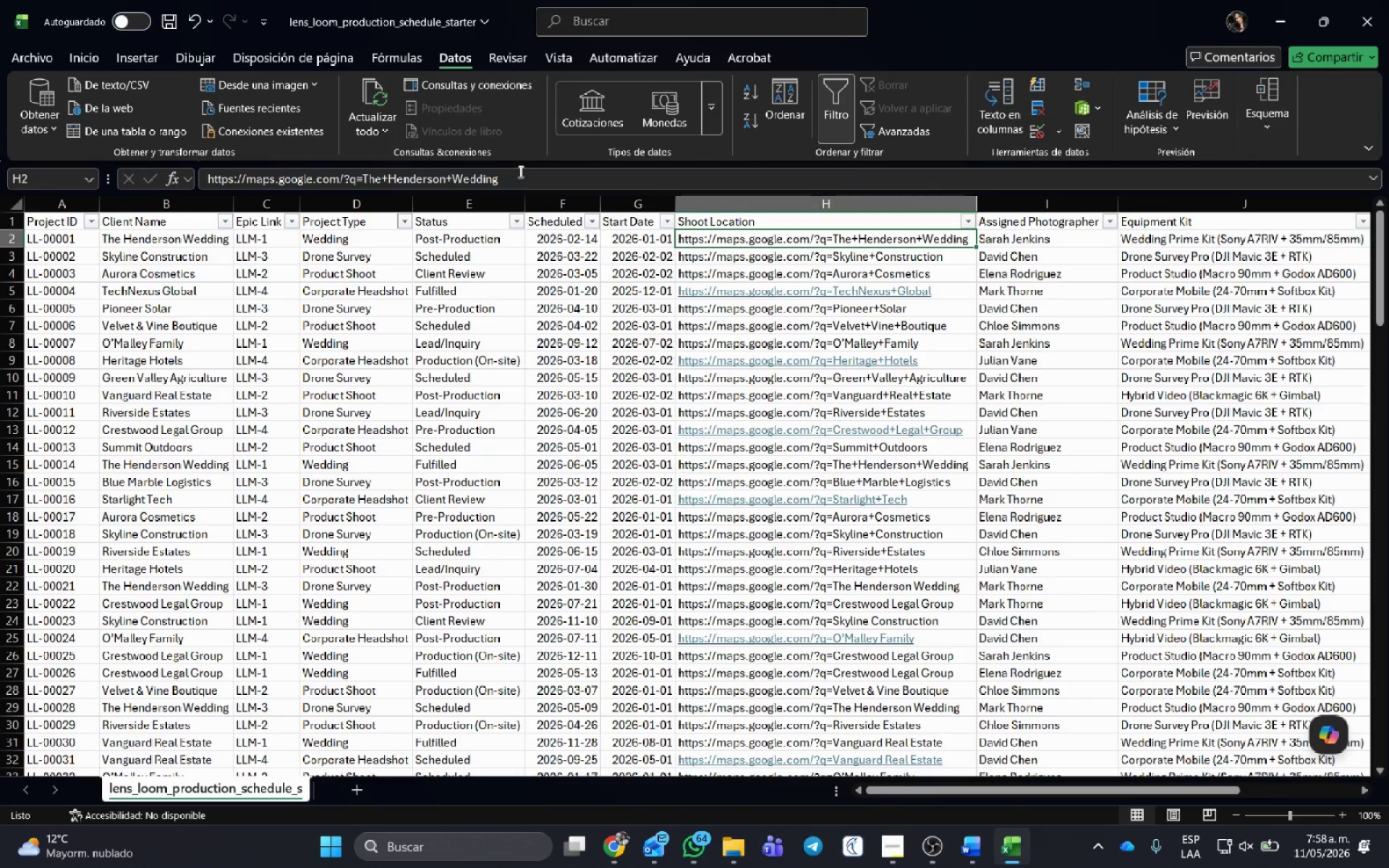 
left_click([525, 176])
 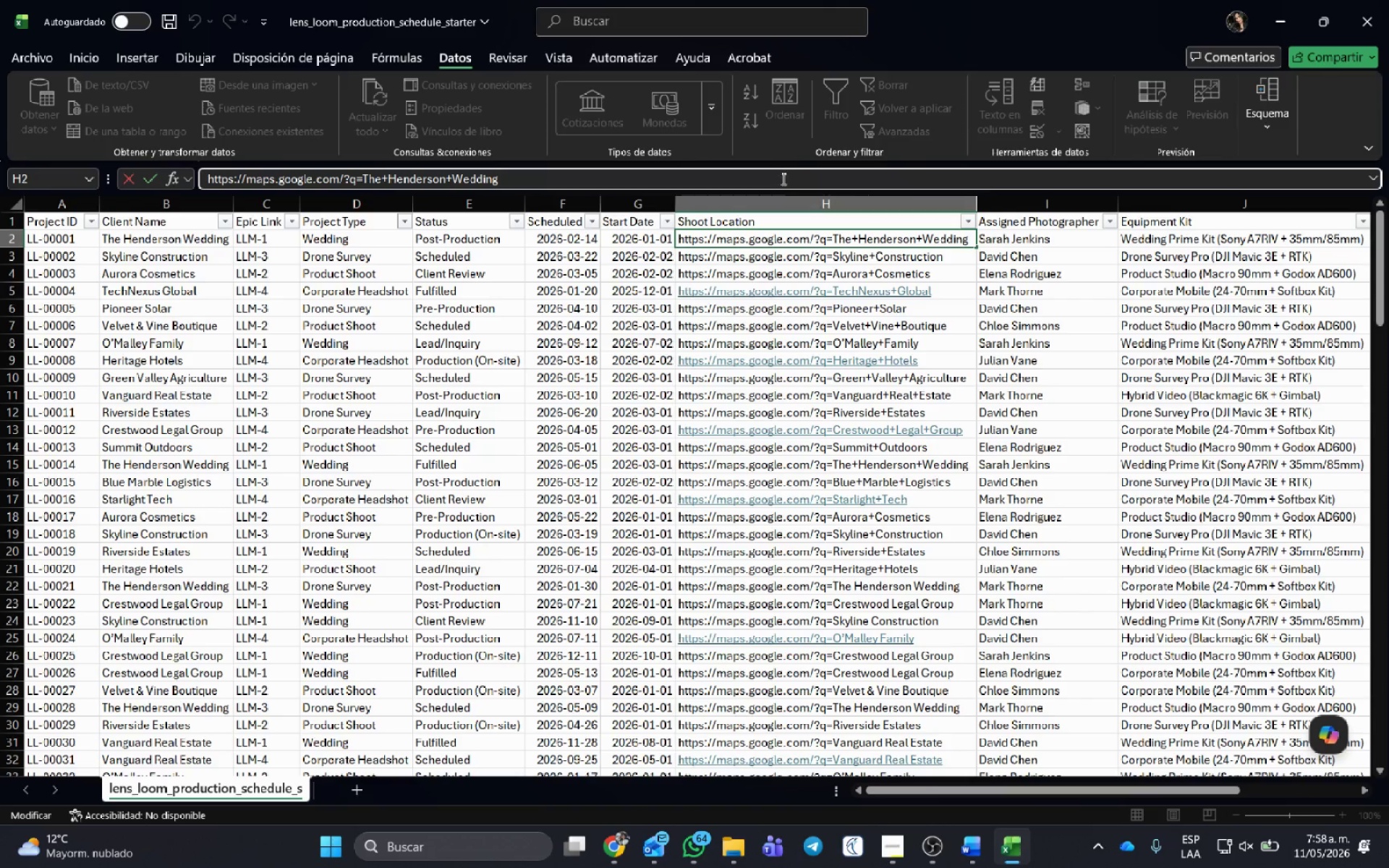 
key(Enter)
 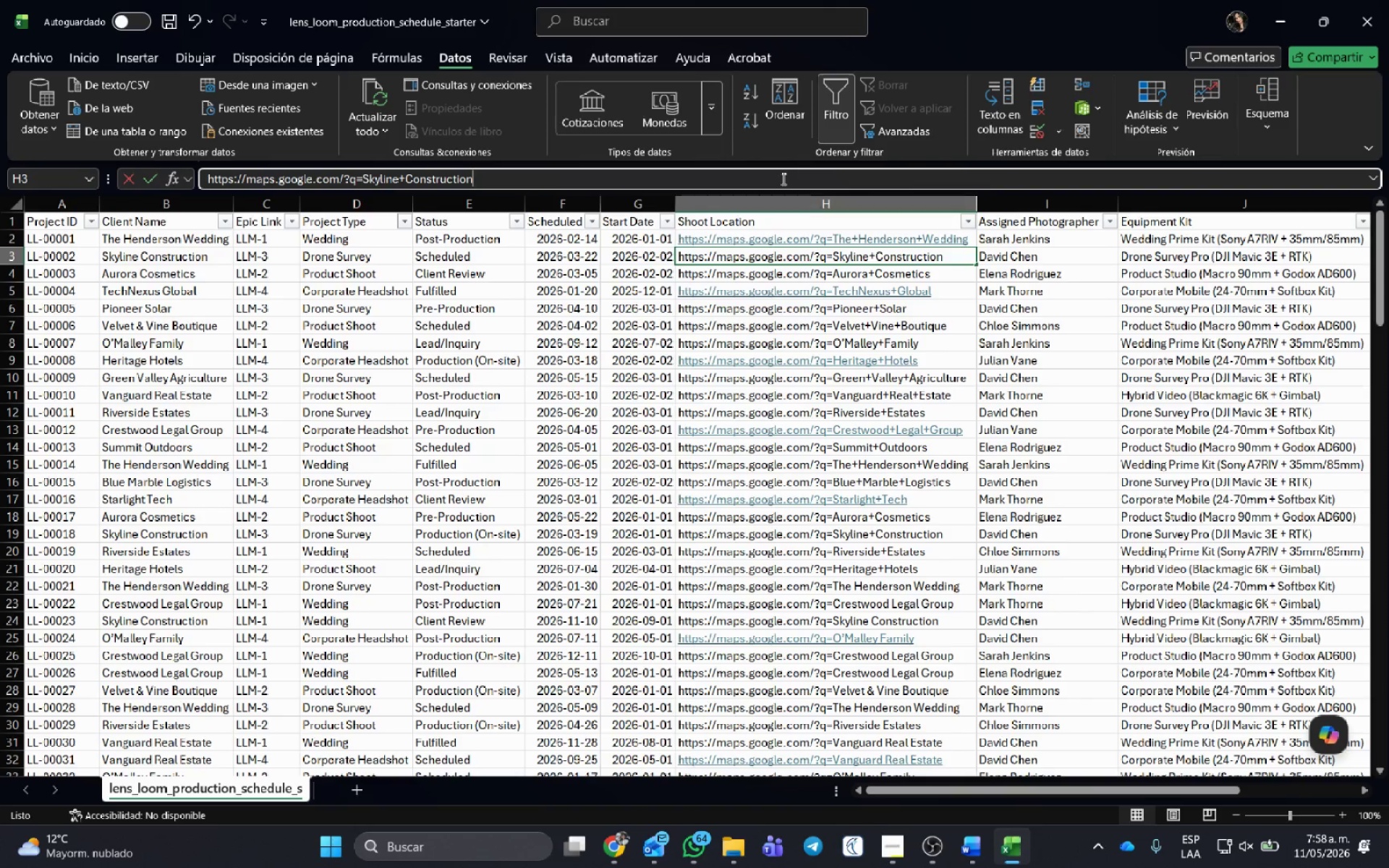 
left_click([782, 179])
 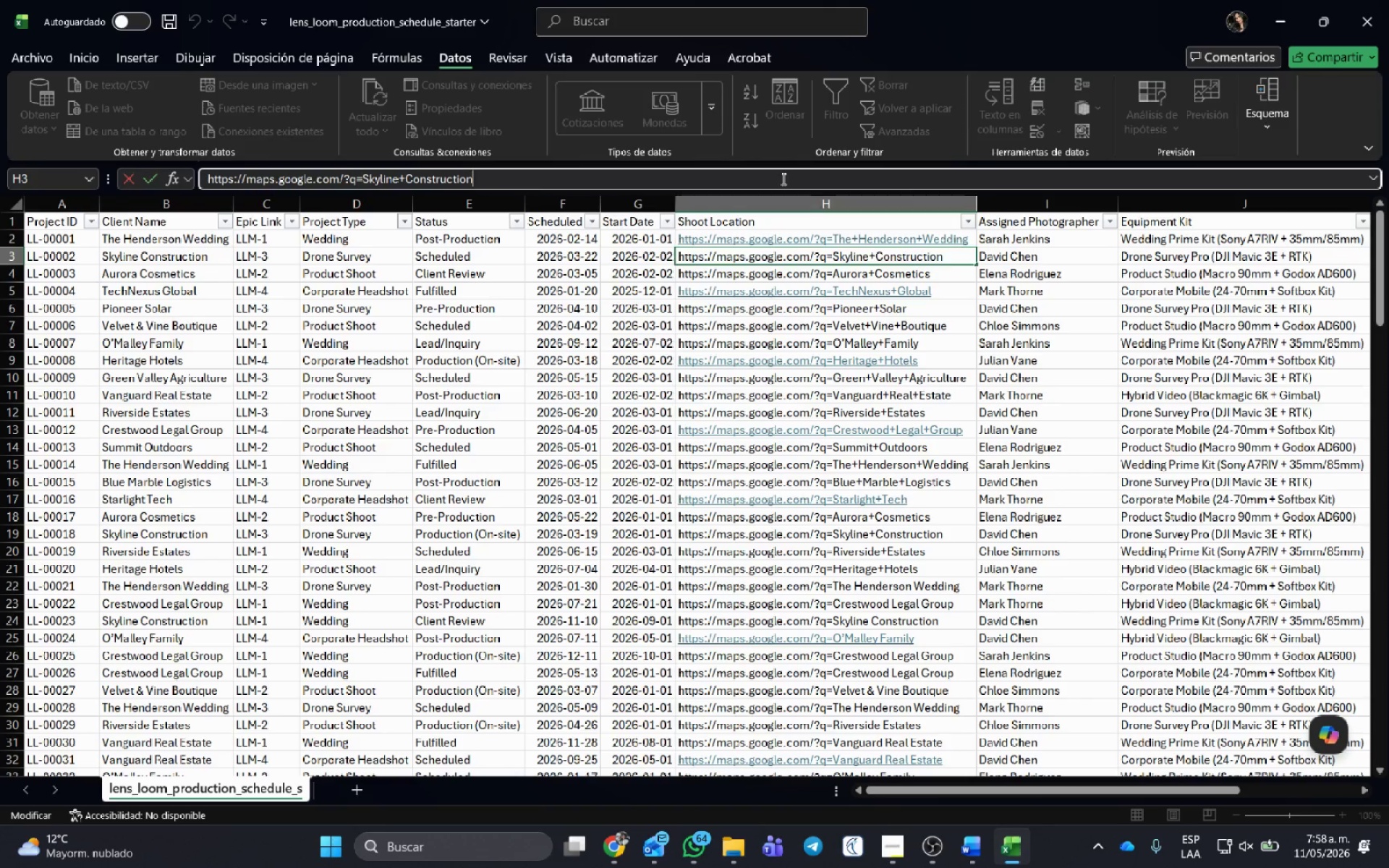 
key(Enter)
 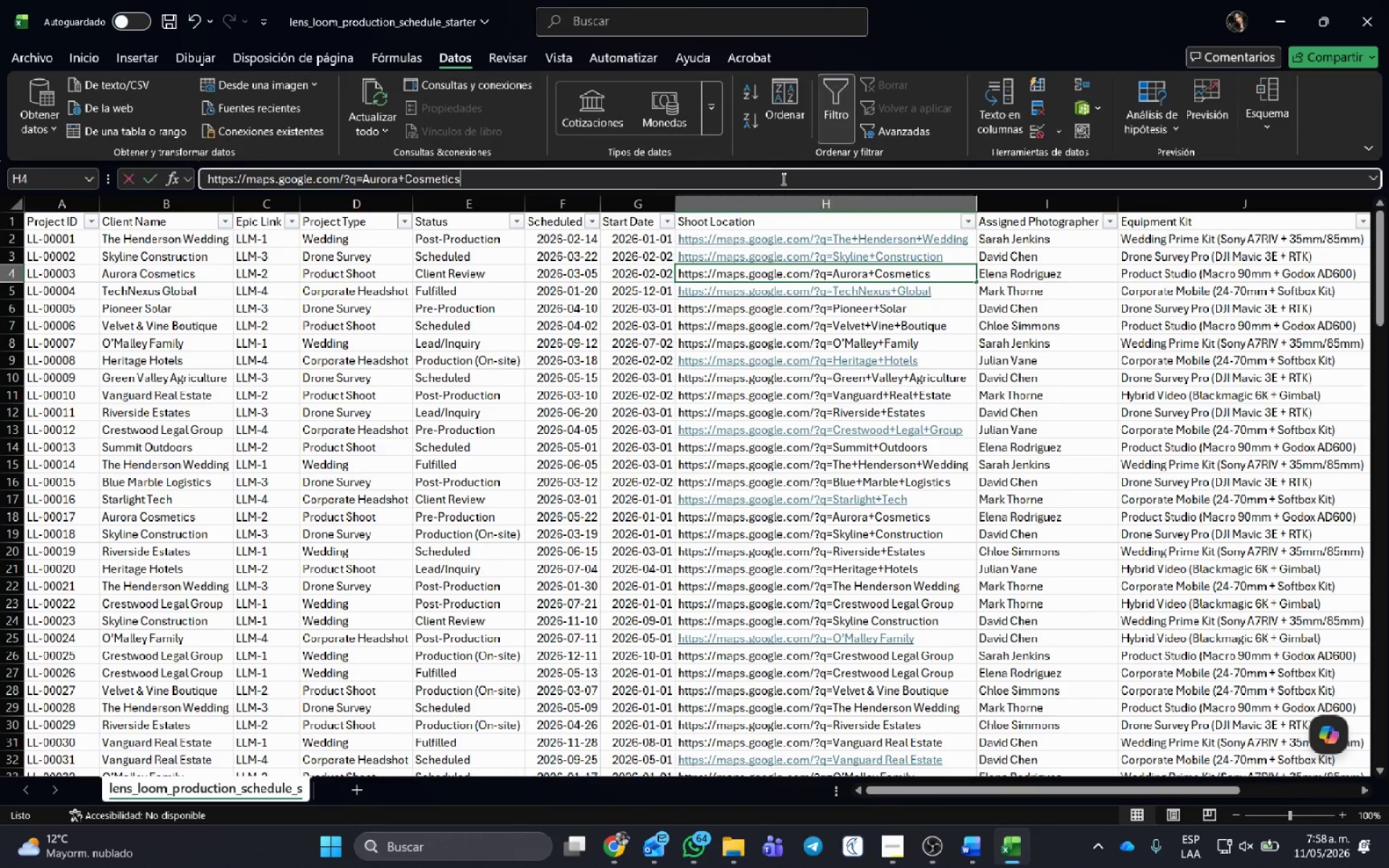 
left_click([782, 179])
 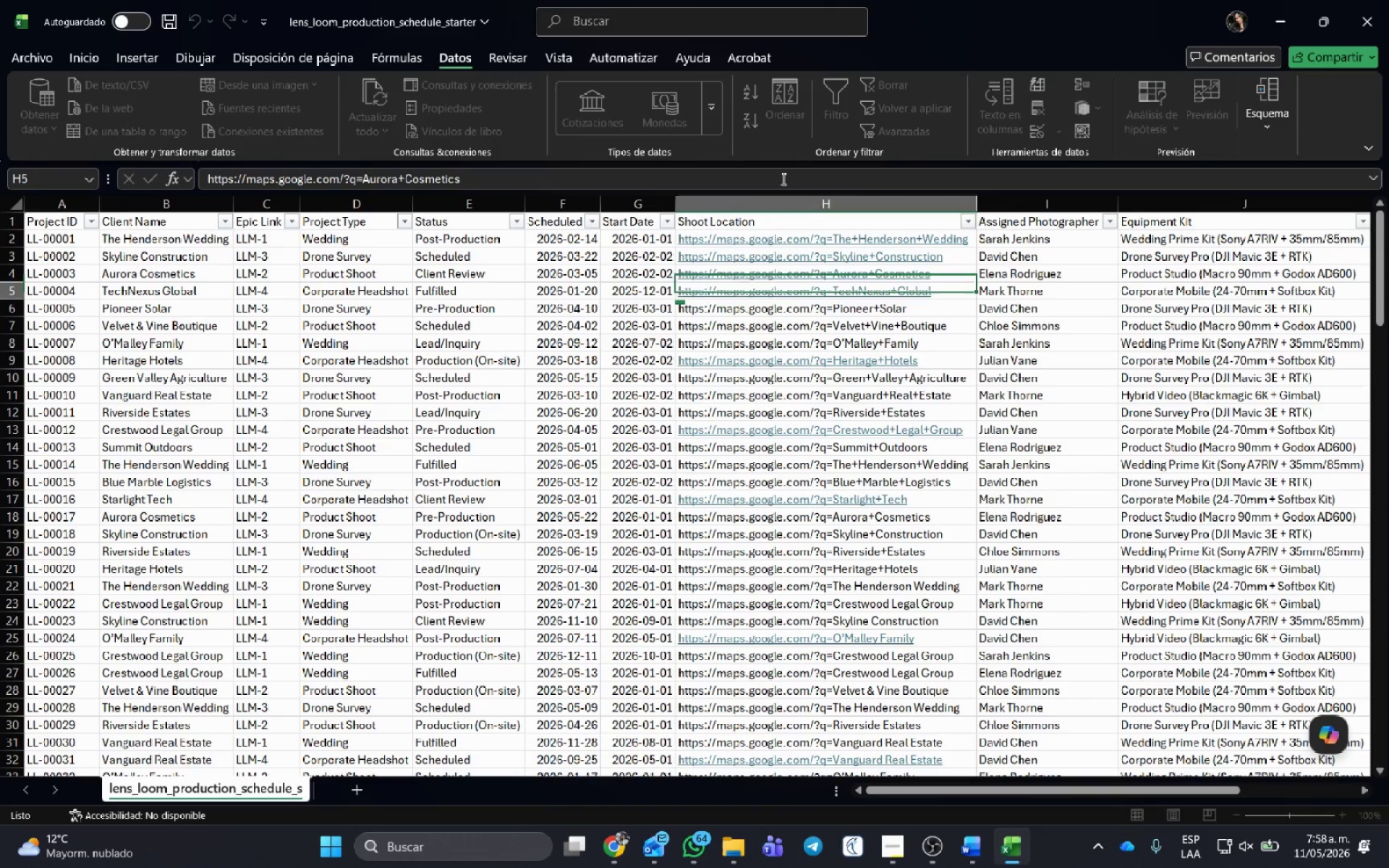 
key(Enter)
 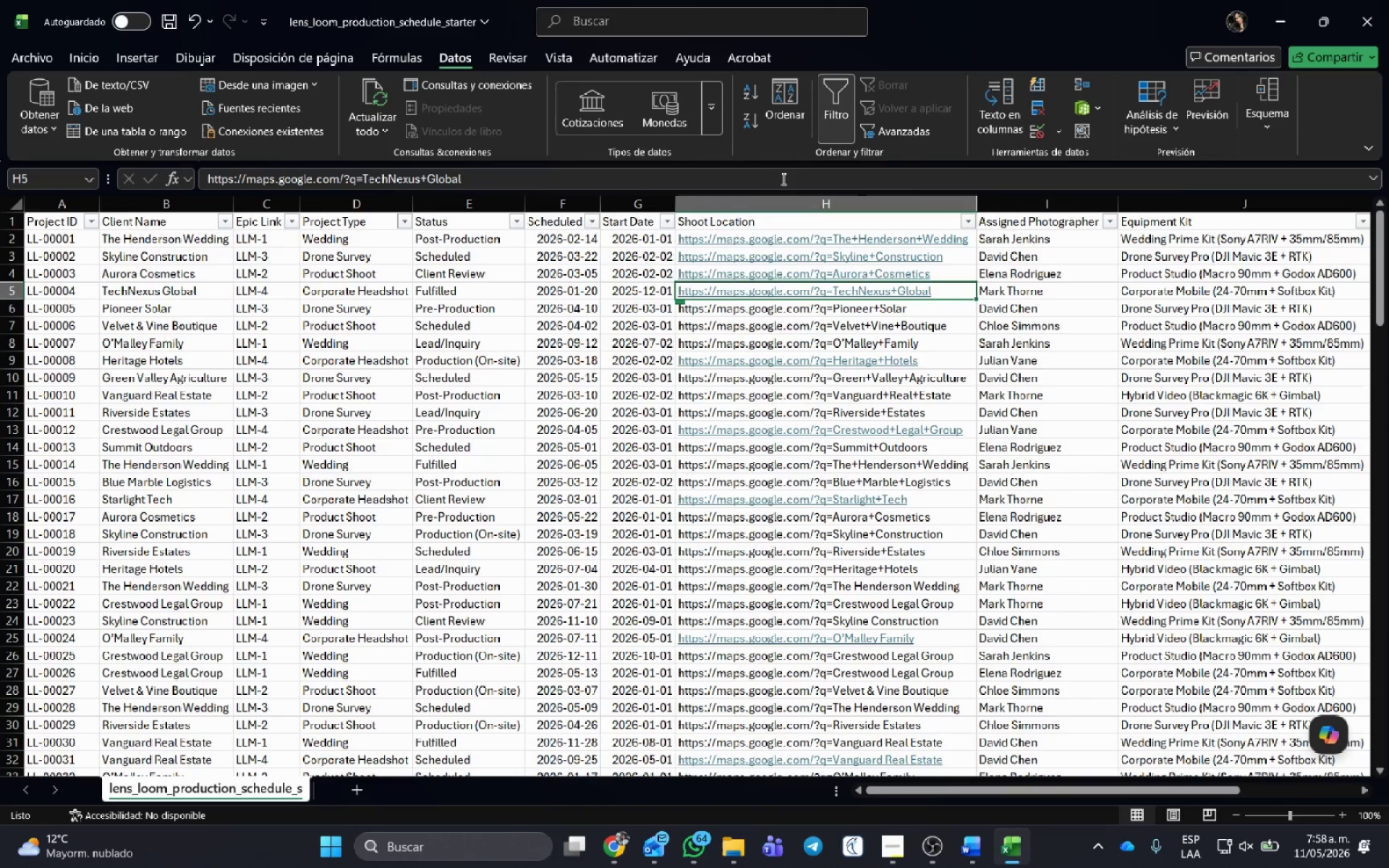 
double_click([782, 179])
 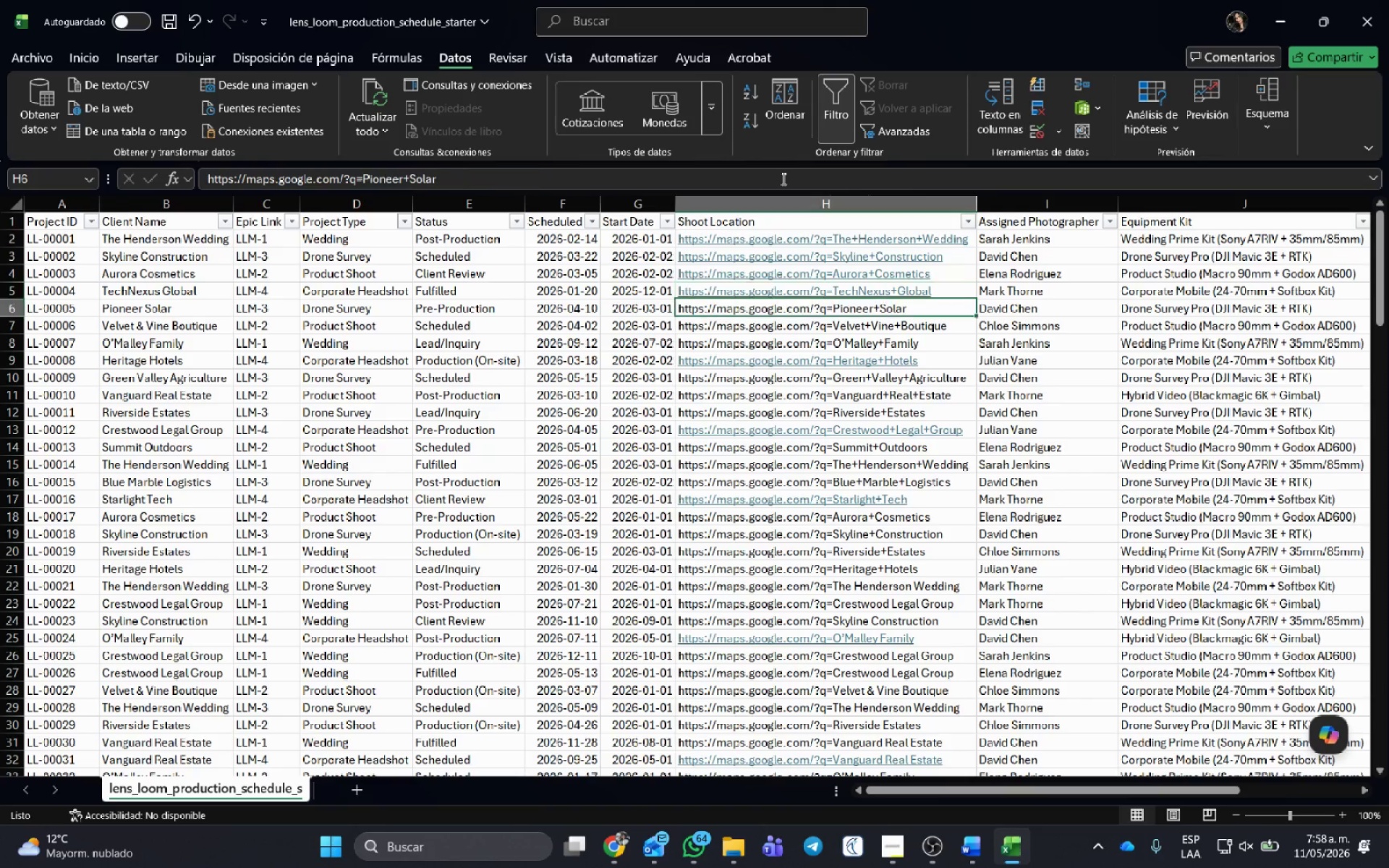 
key(Enter)
 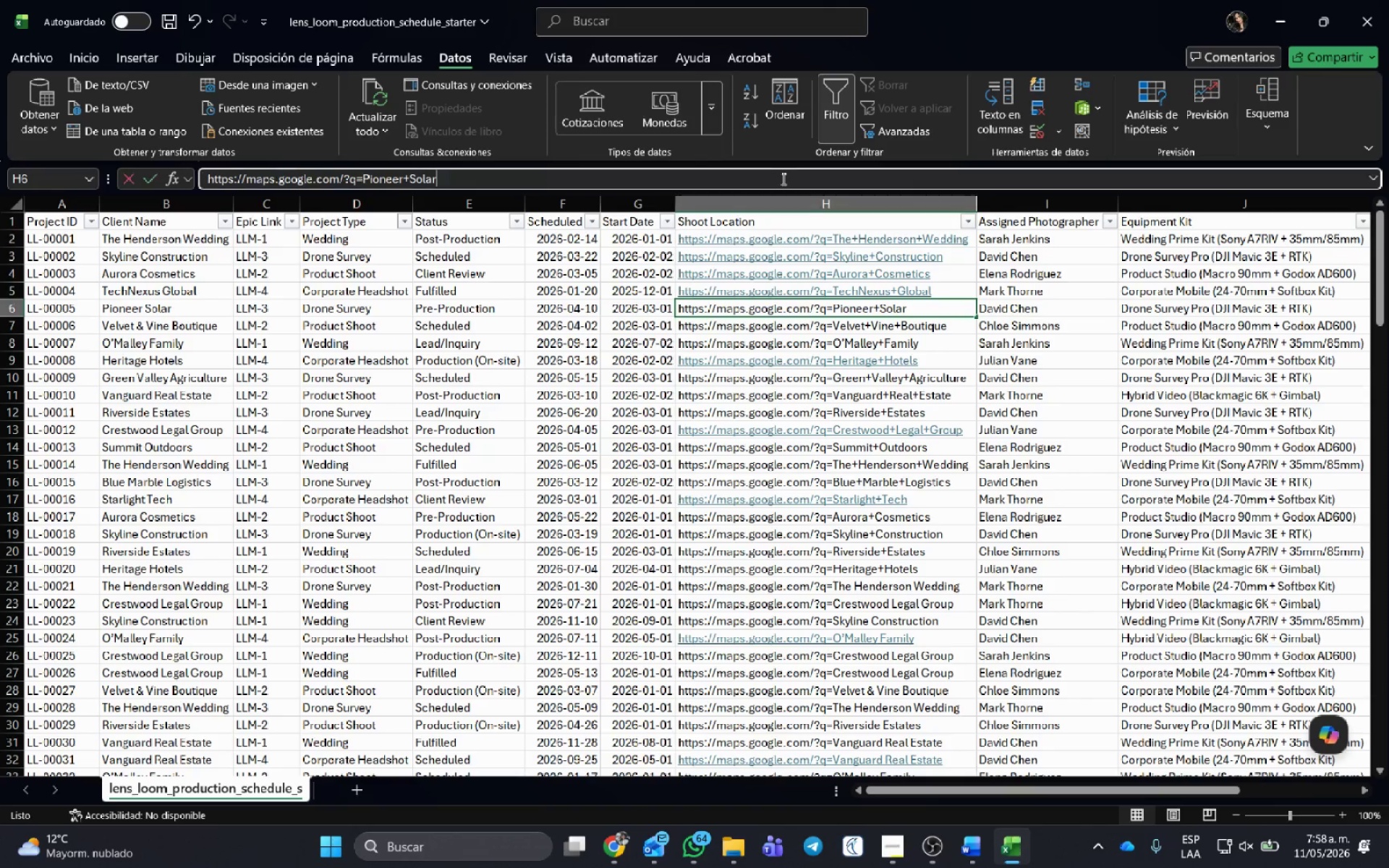 
triple_click([782, 179])
 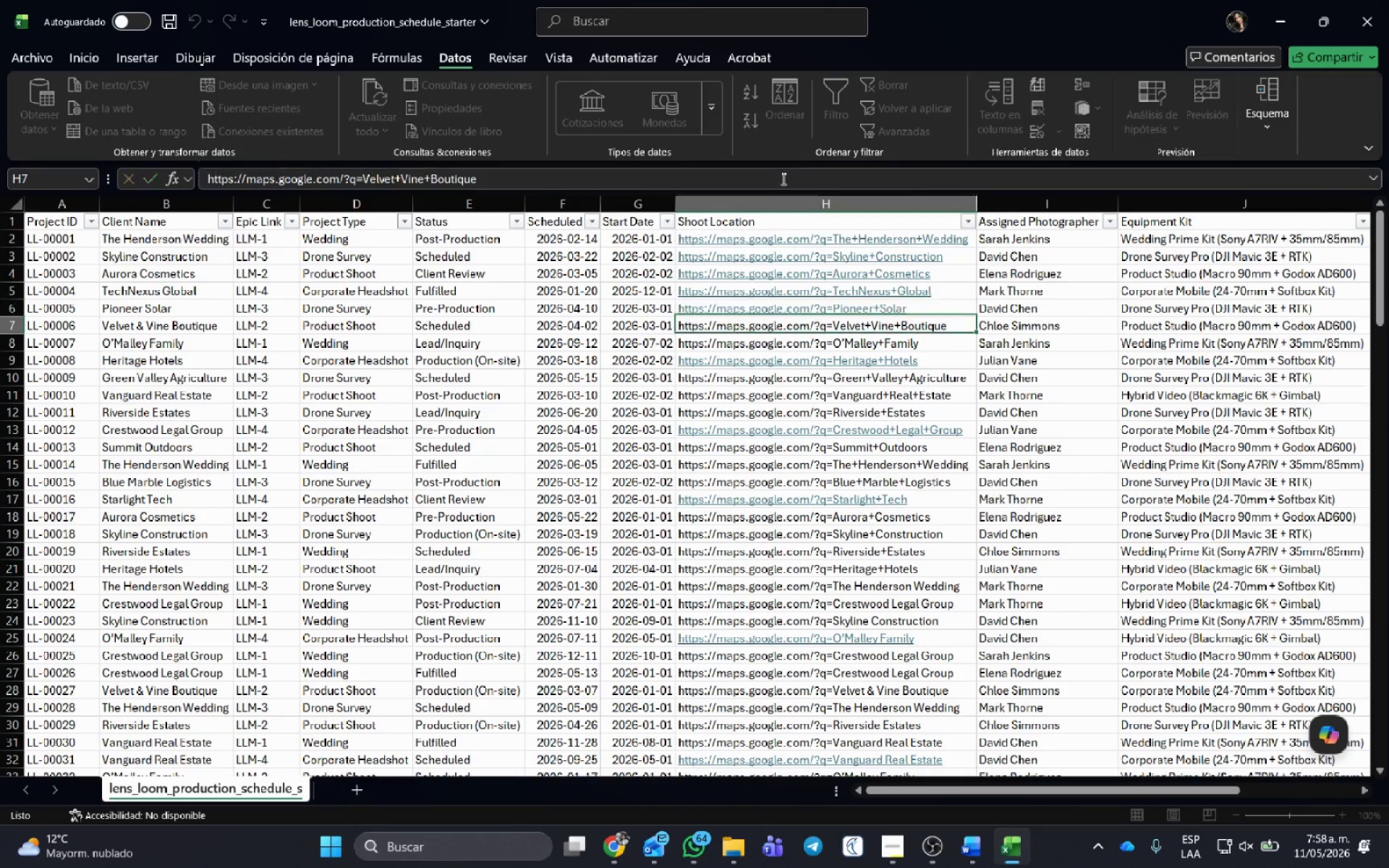 
key(Enter)
 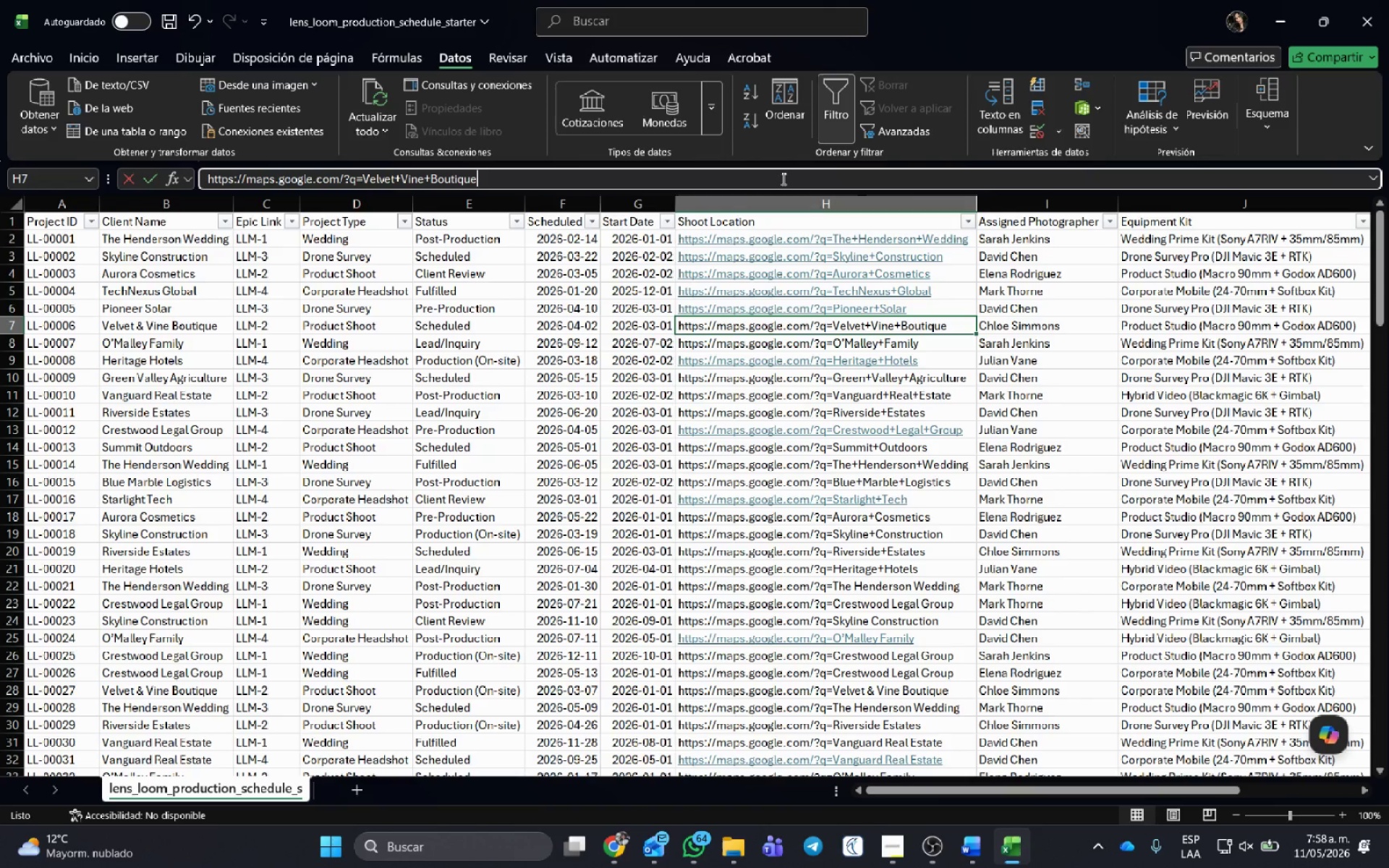 
left_click([782, 179])
 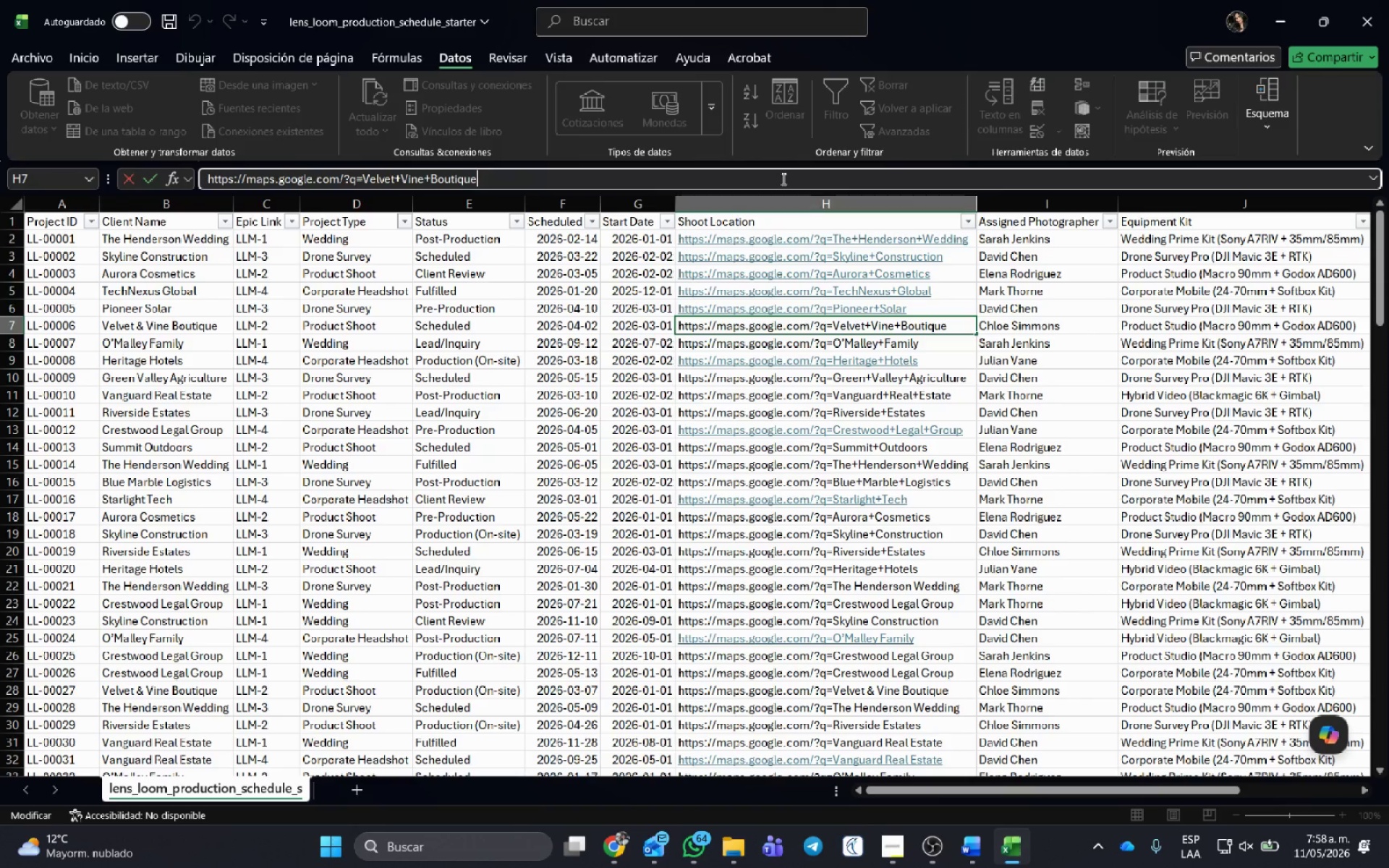 
key(Enter)
 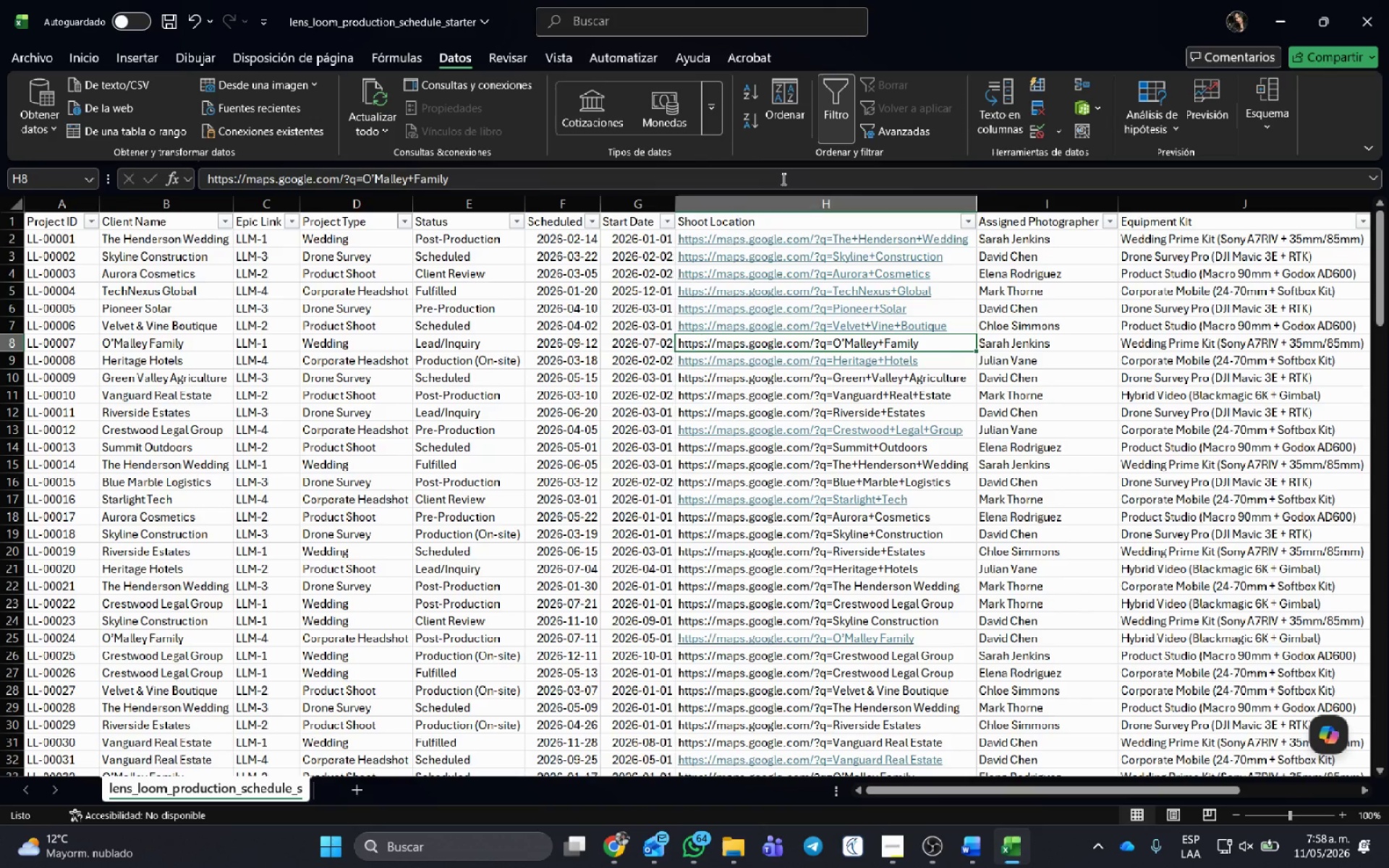 
left_click([782, 179])
 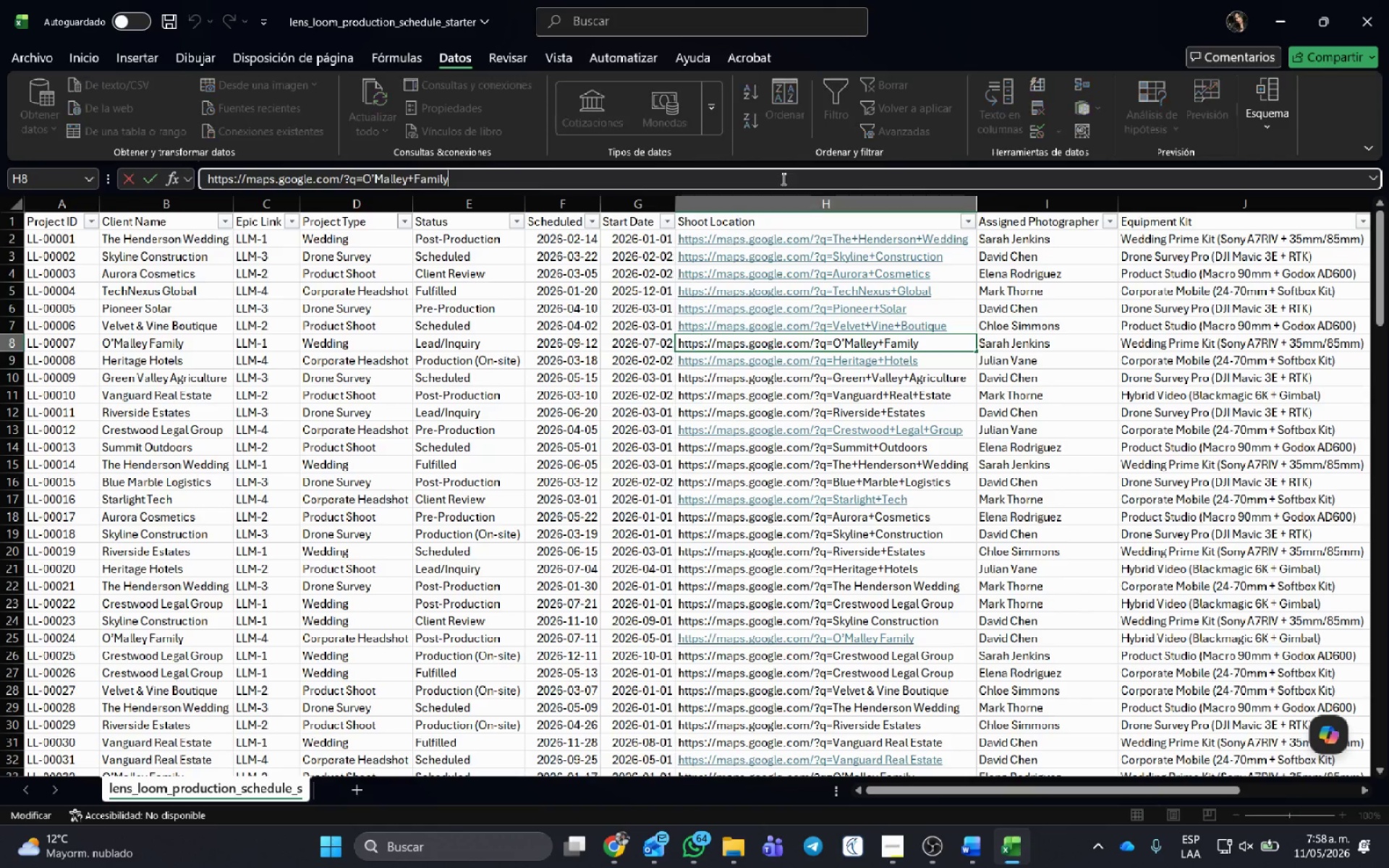 
key(Enter)
 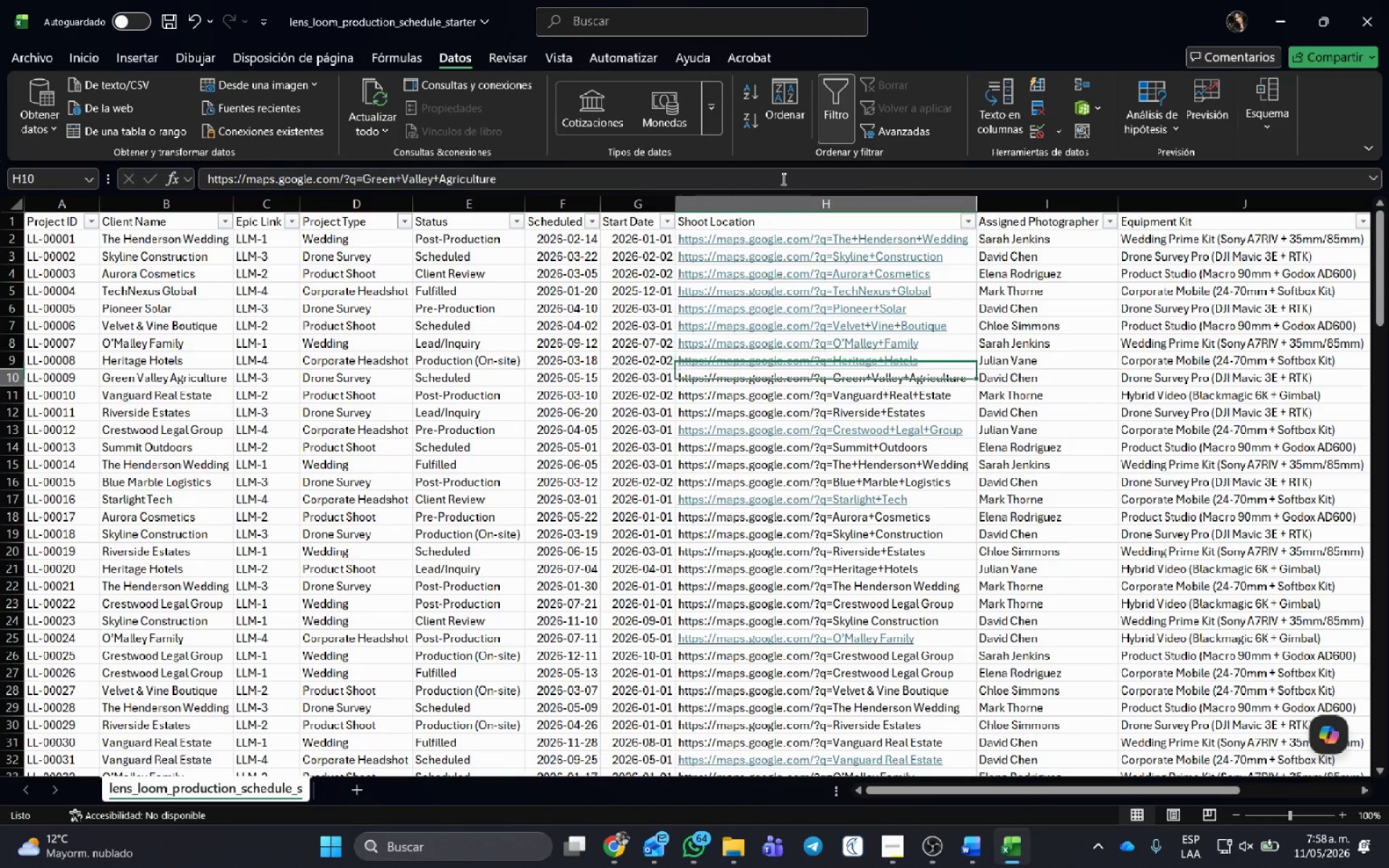 
key(Enter)
 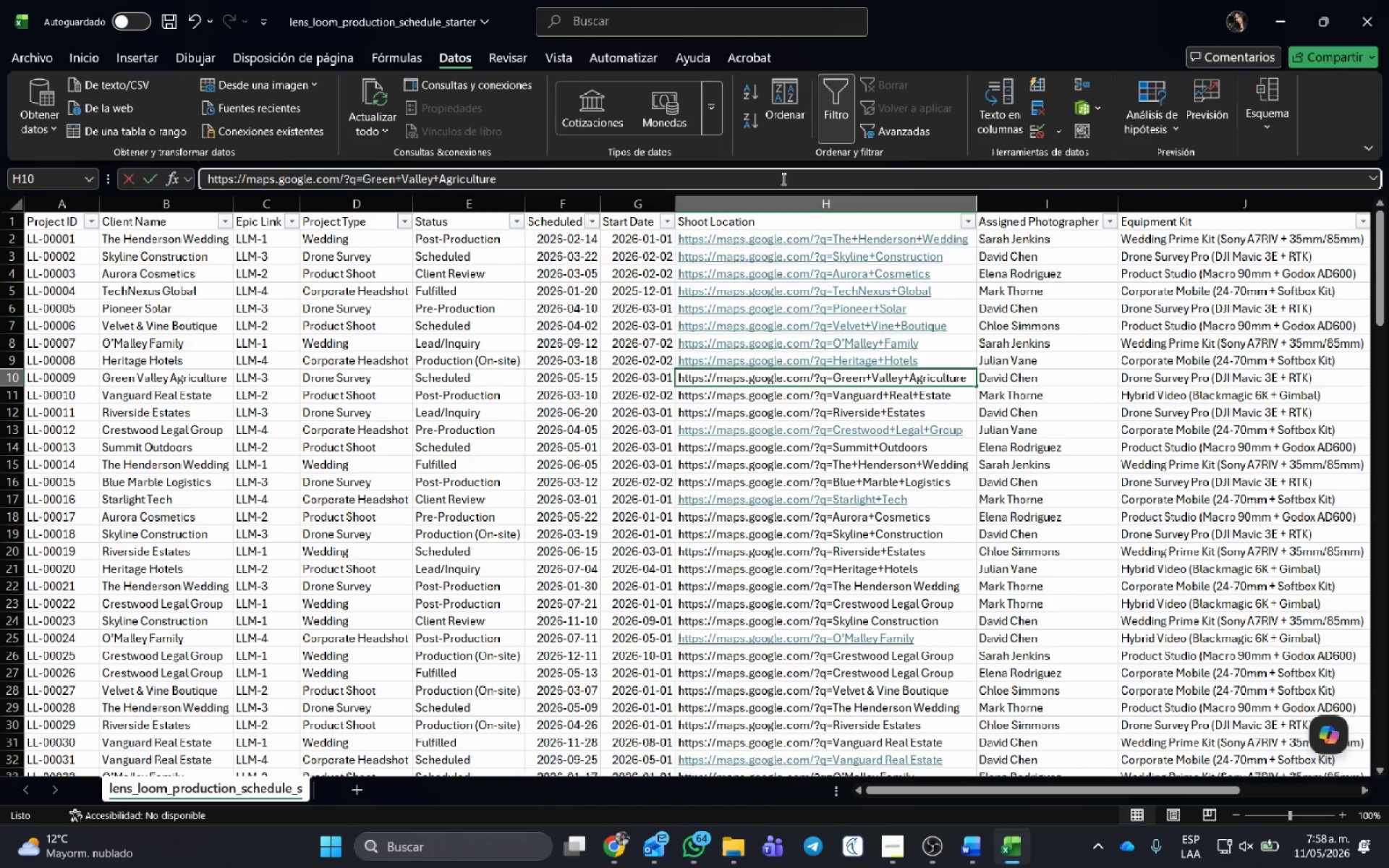 
left_click([782, 179])
 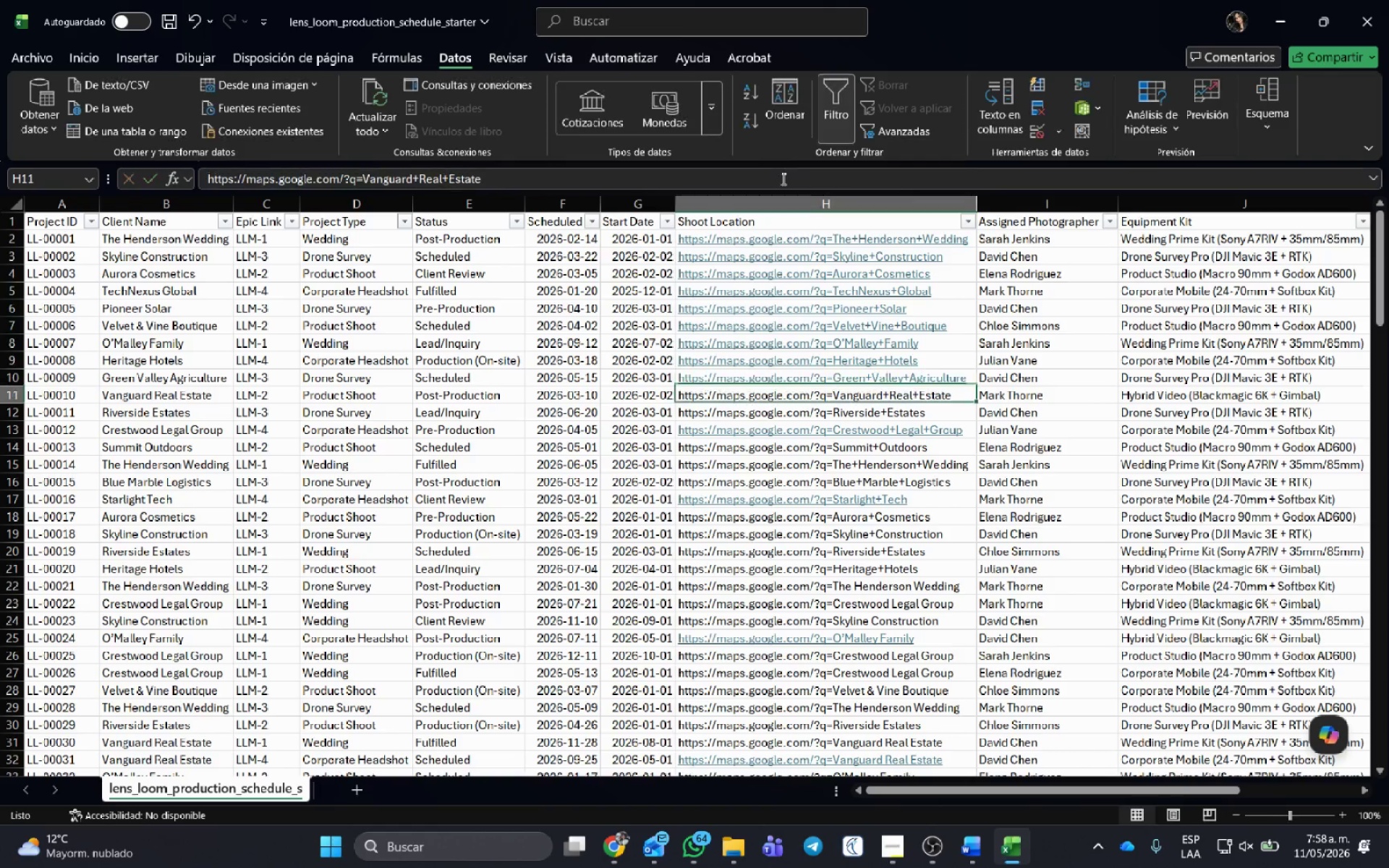 
key(Enter)
 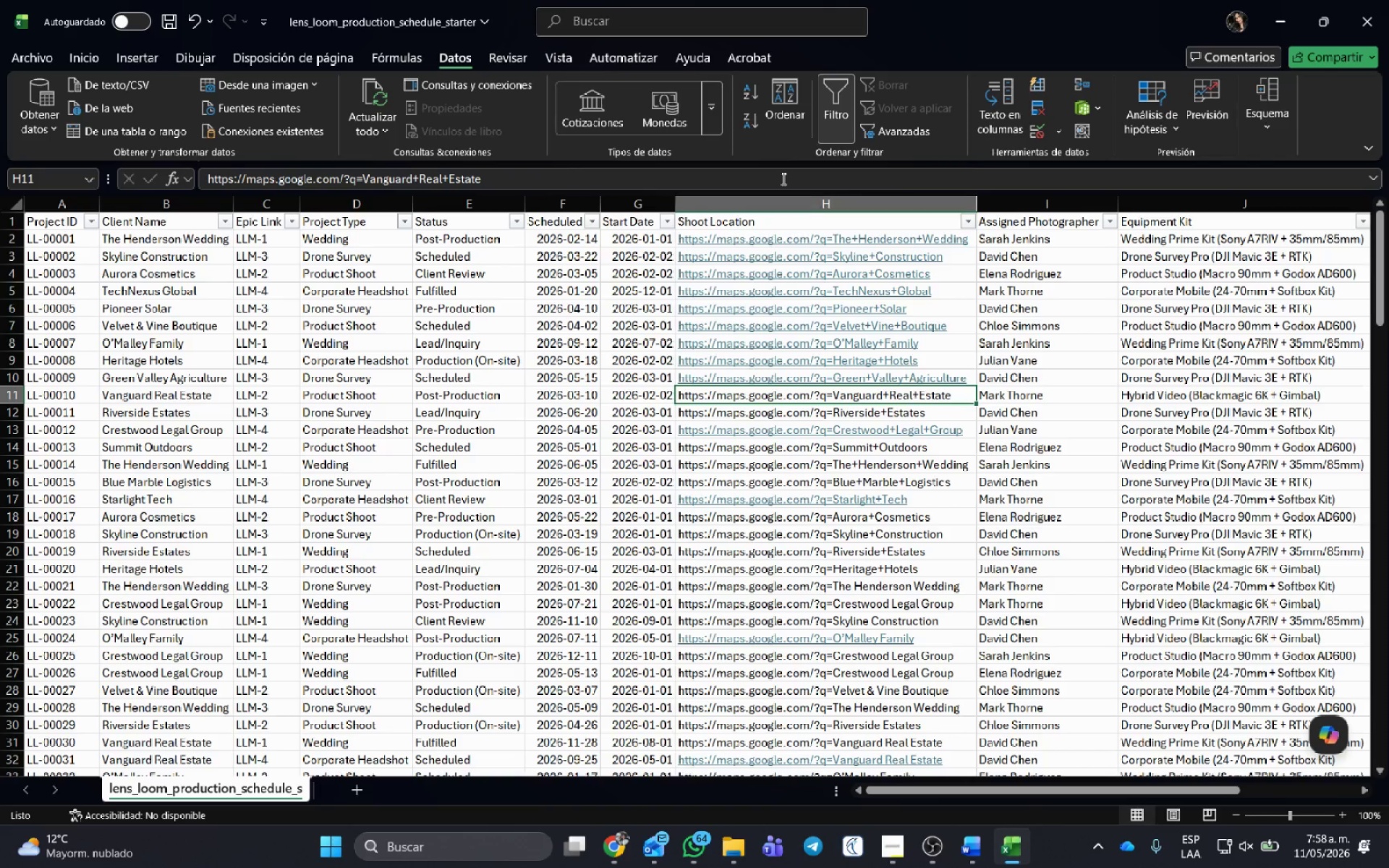 
left_click([782, 179])
 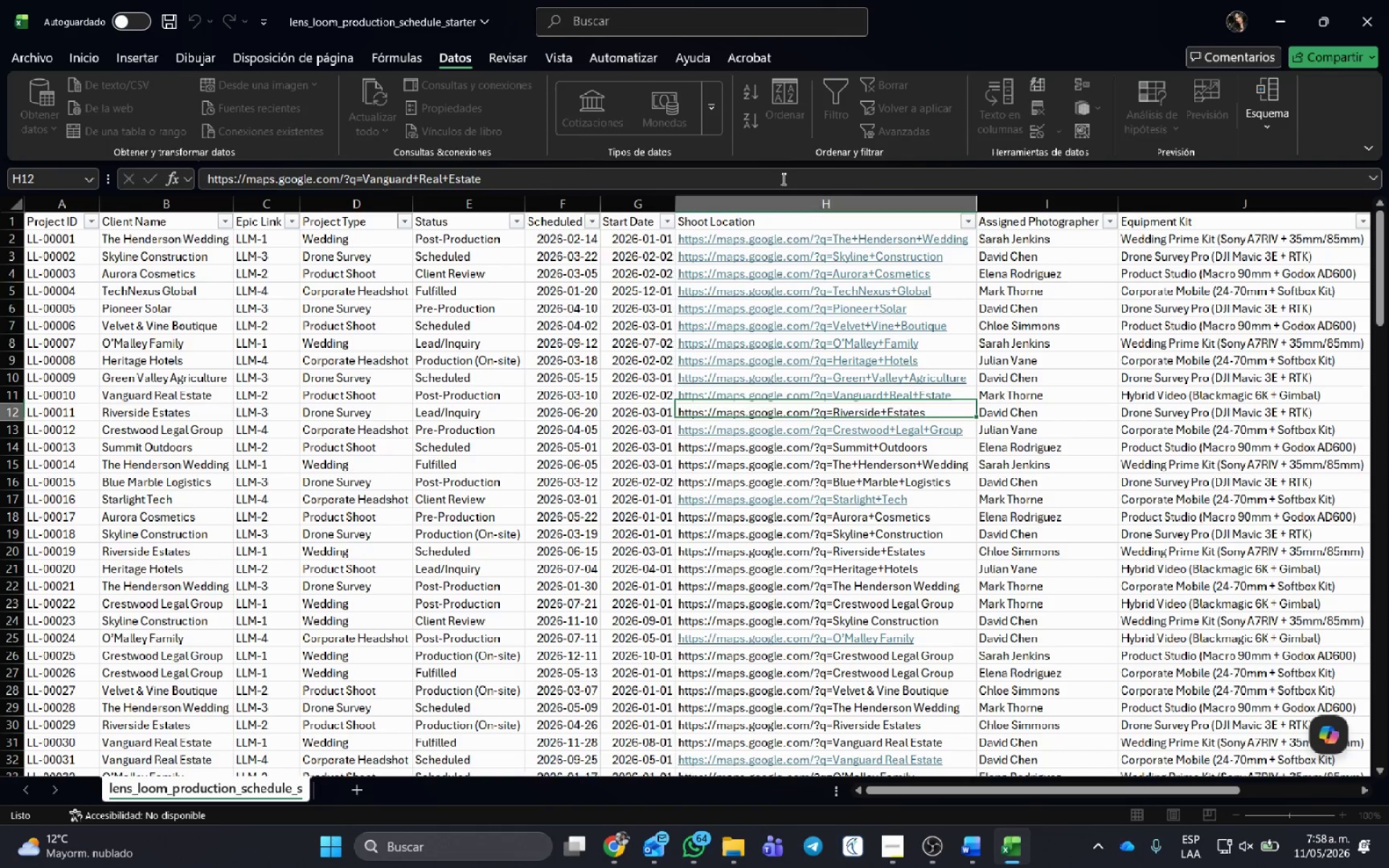 
key(Enter)
 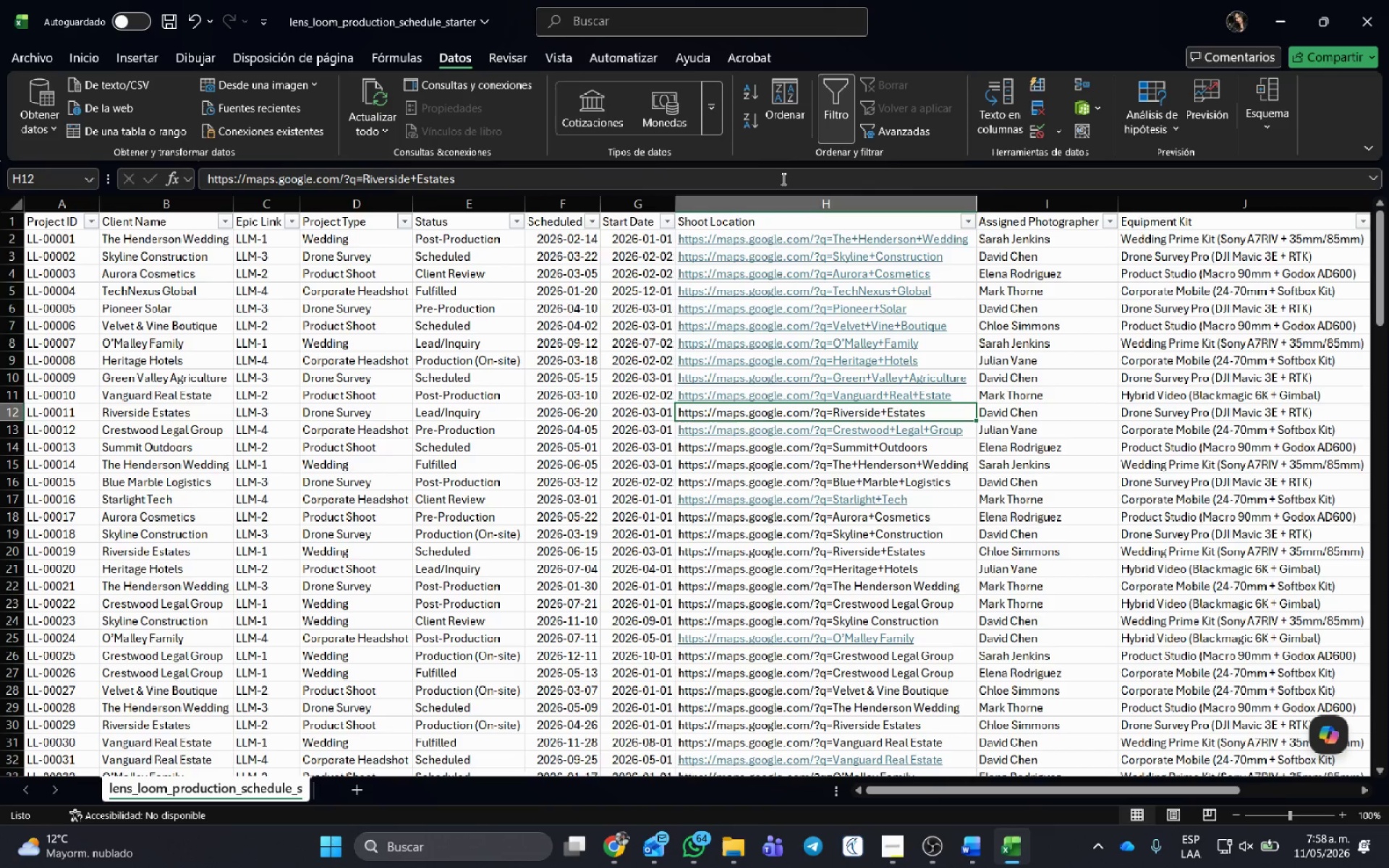 
double_click([782, 179])
 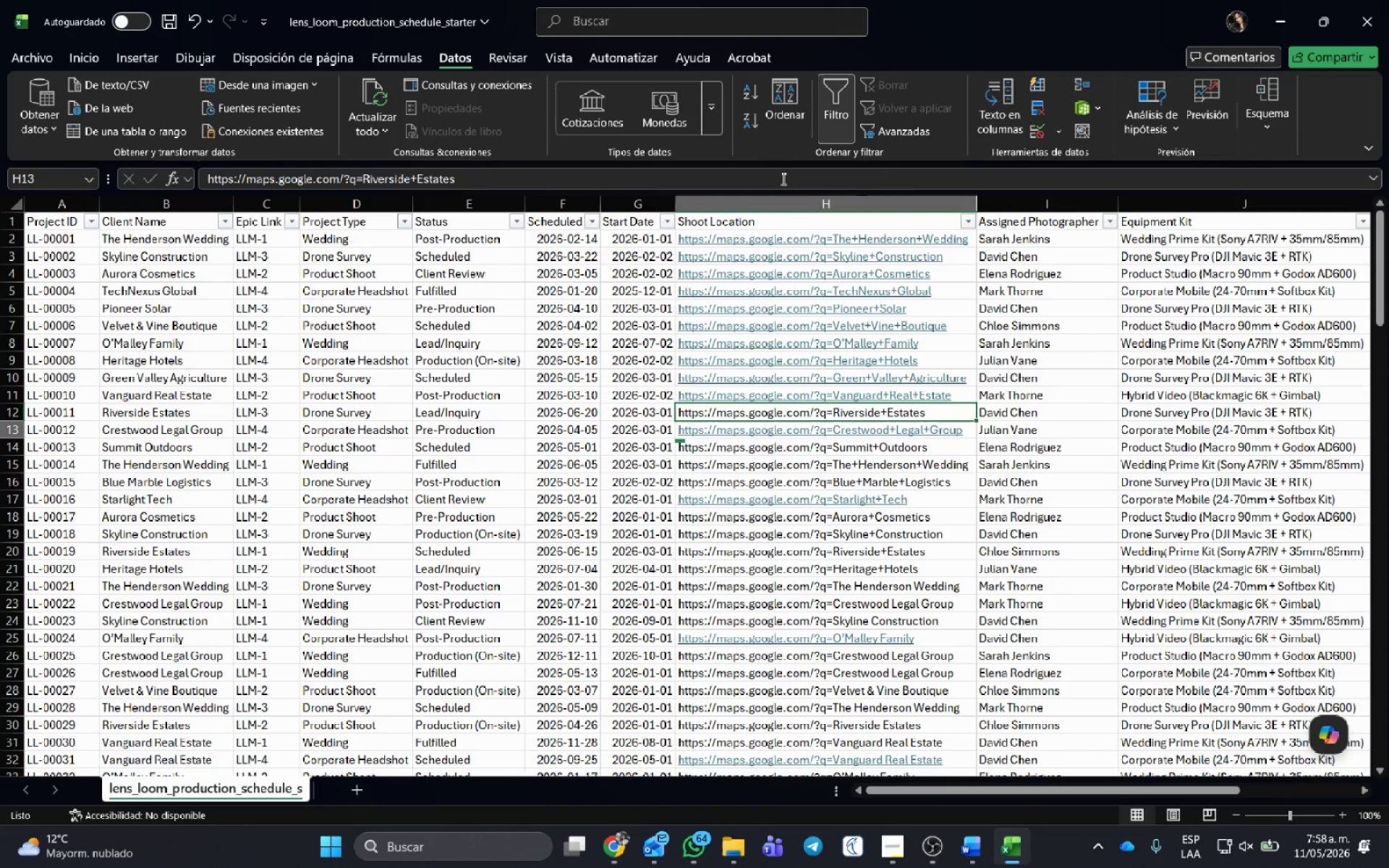 
key(Enter)
 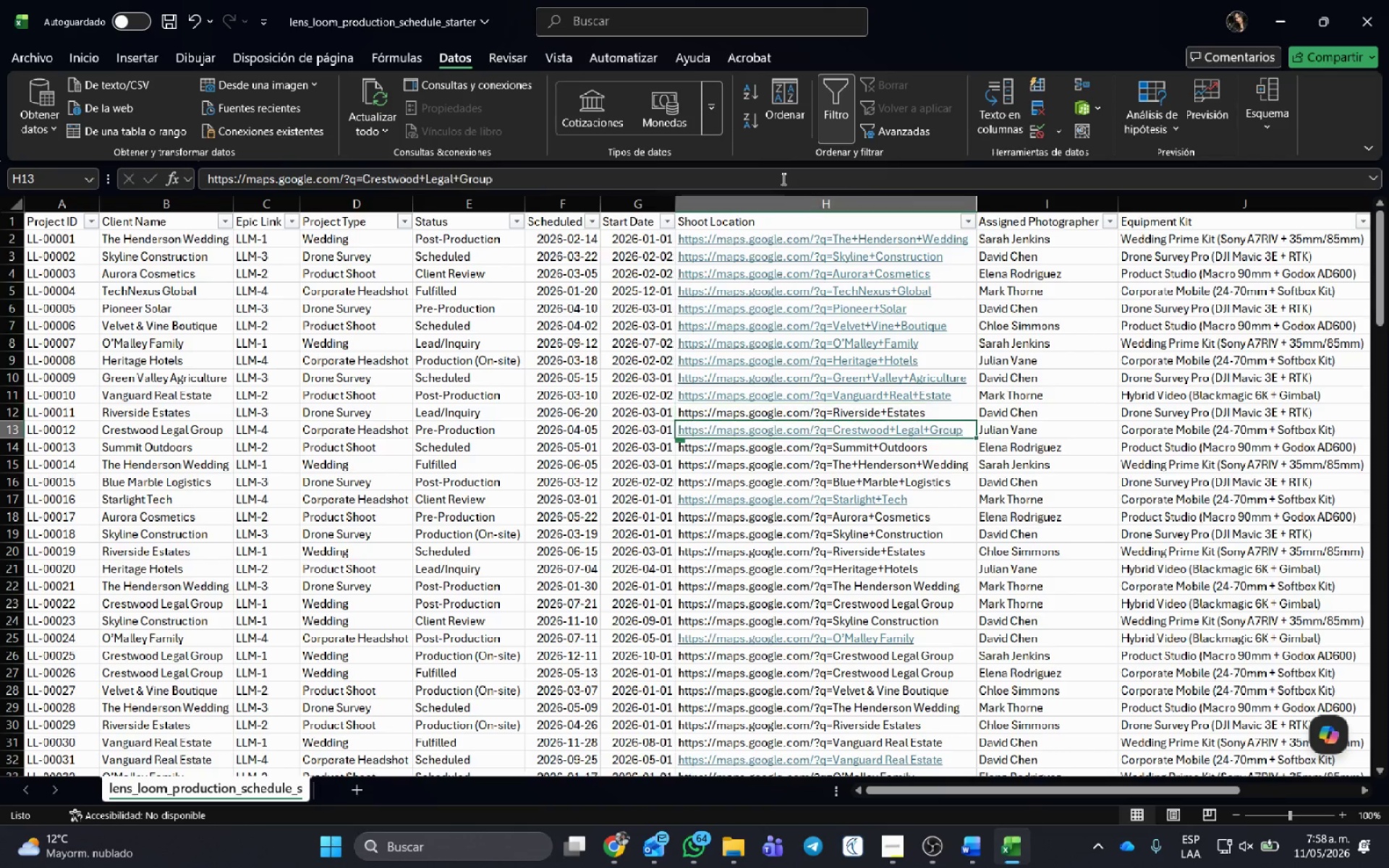 
triple_click([782, 179])
 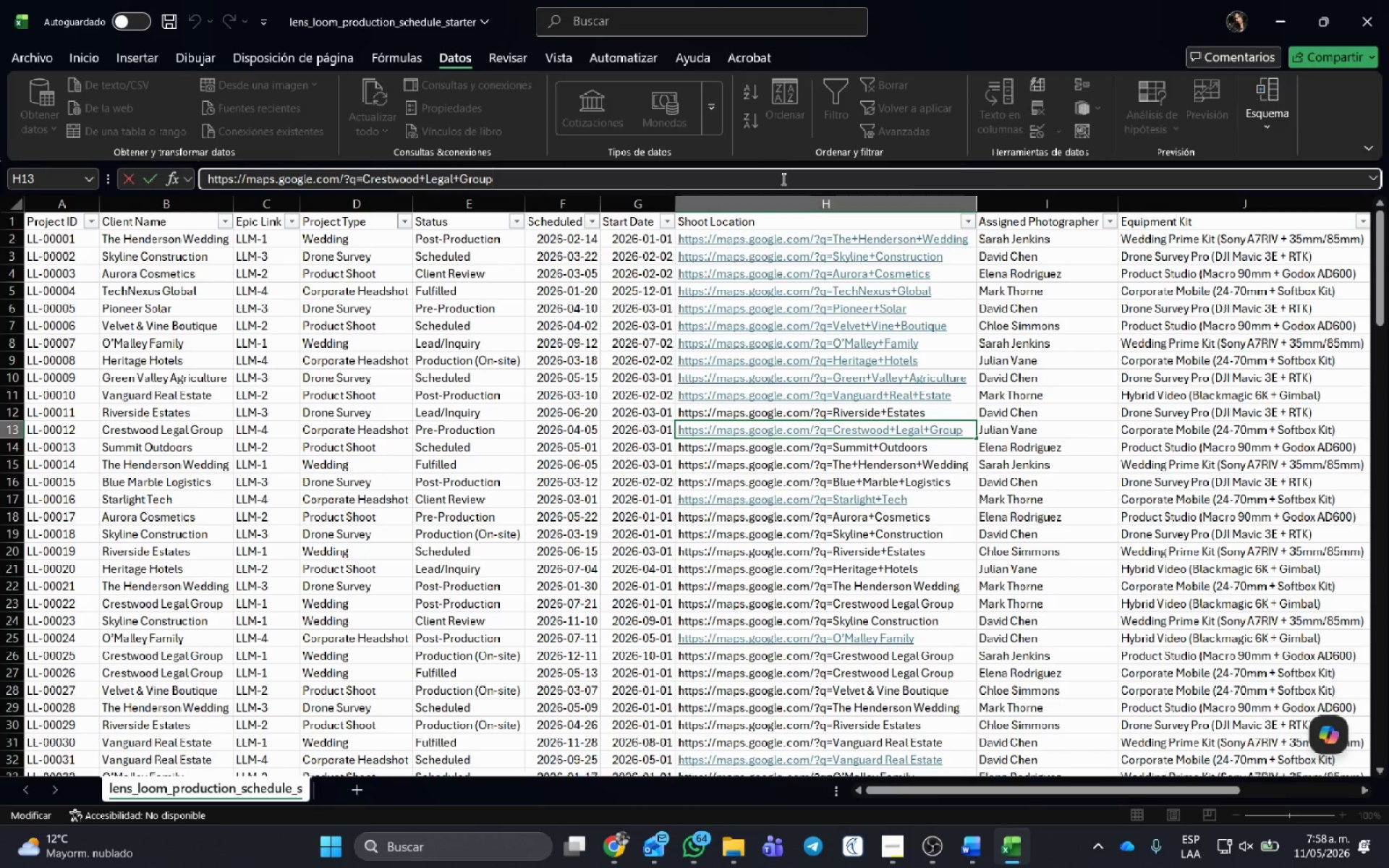 
key(ArrowUp)
 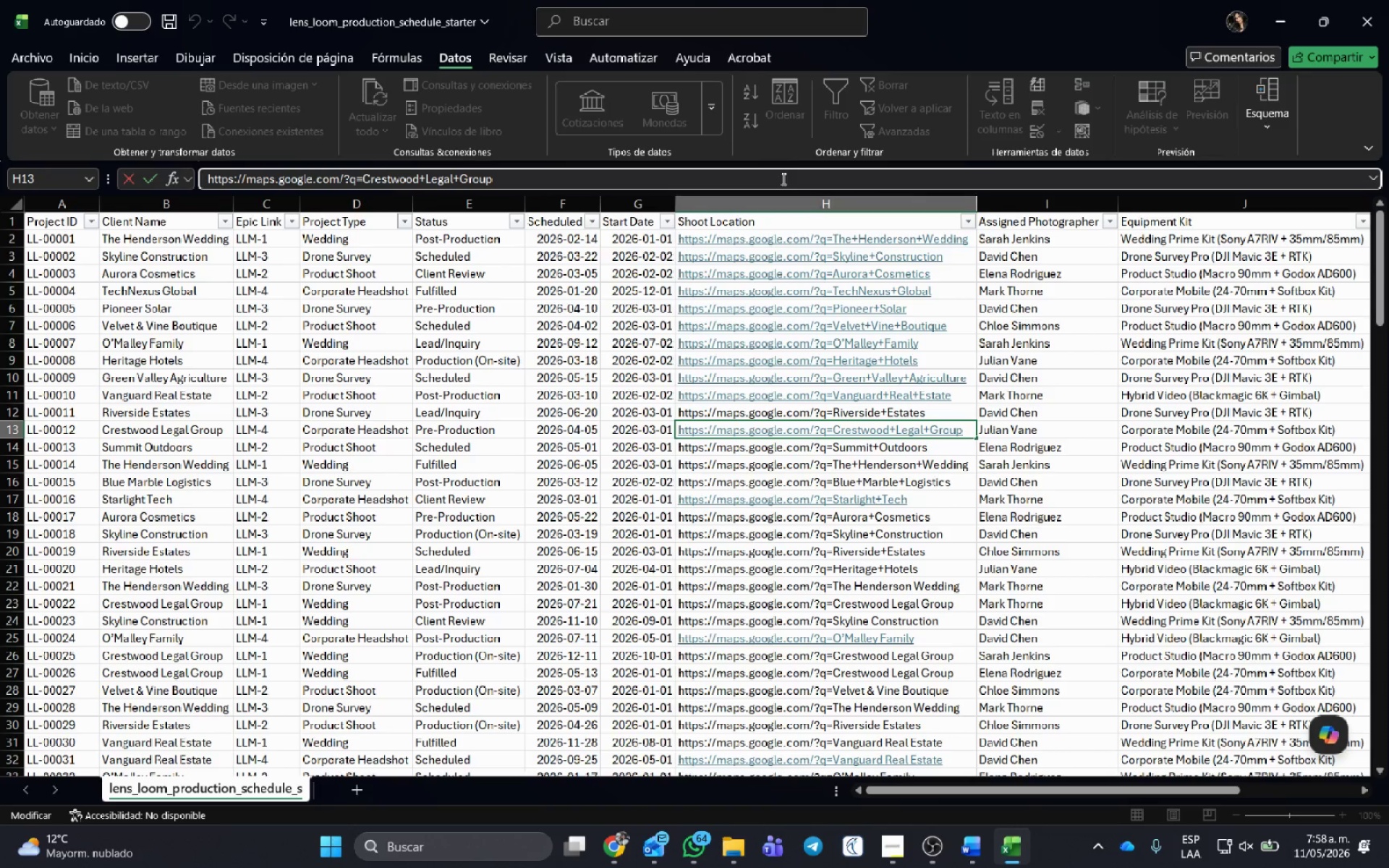 
left_click([782, 179])
 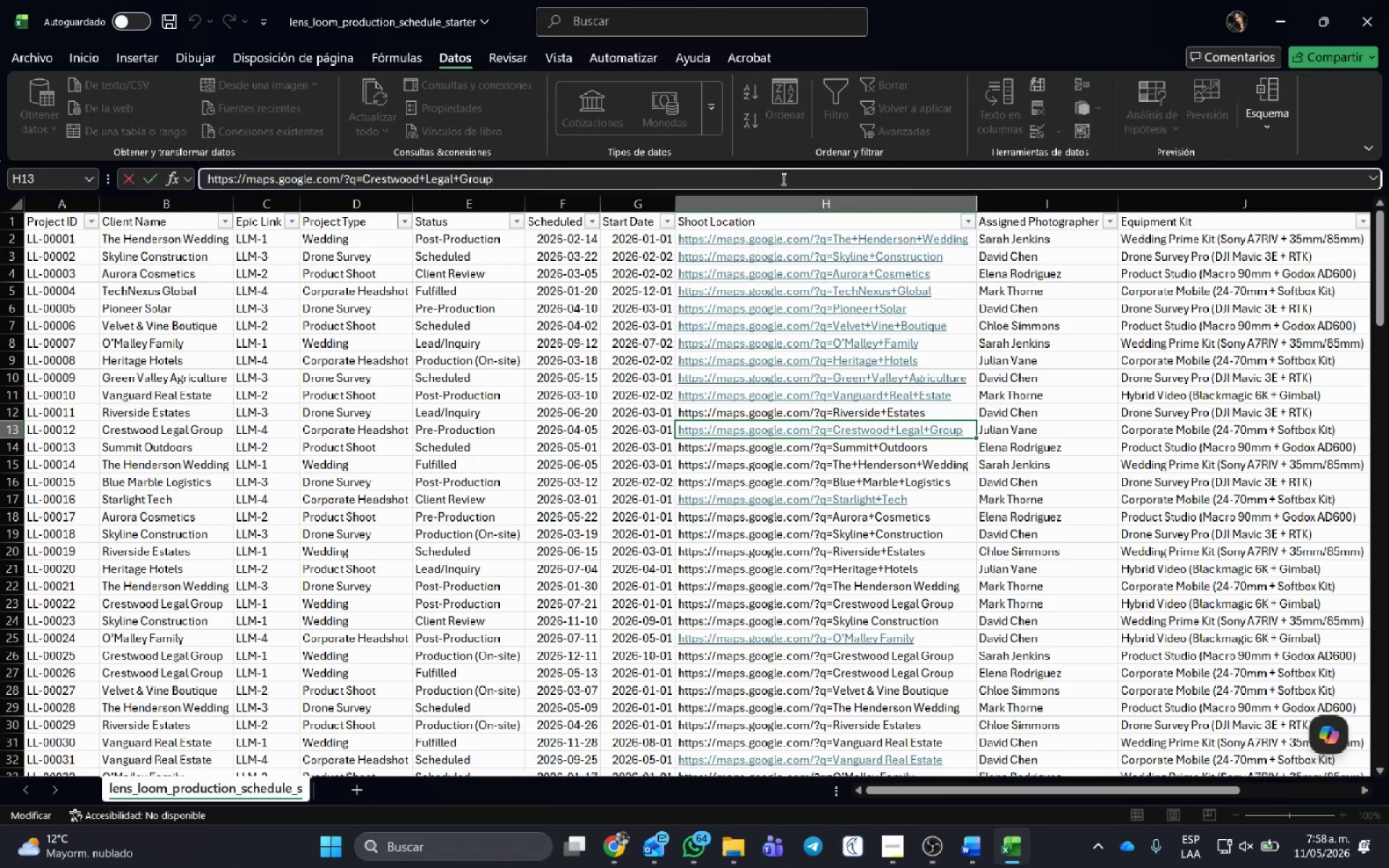 
key(Enter)
 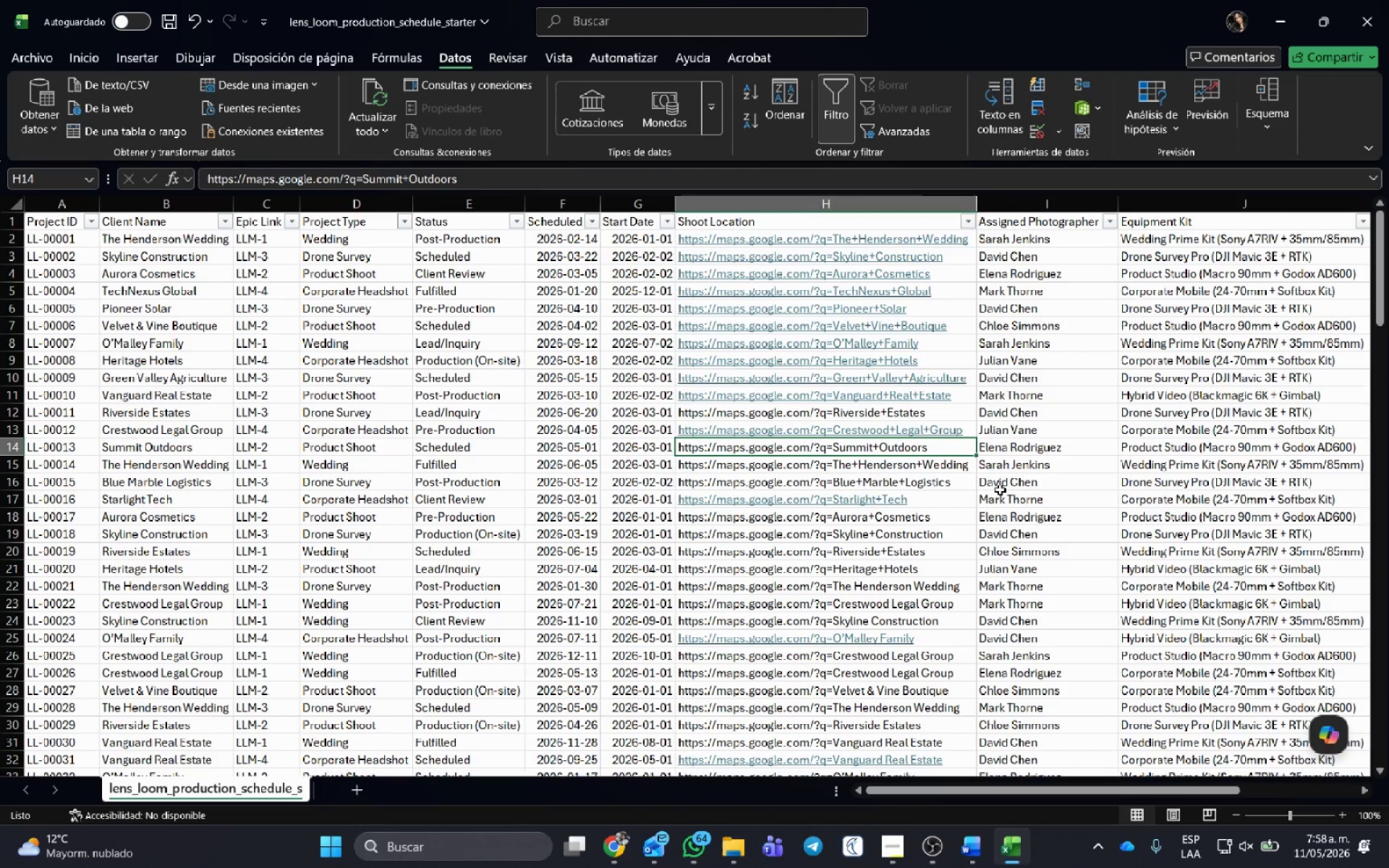 
left_click([967, 412])
 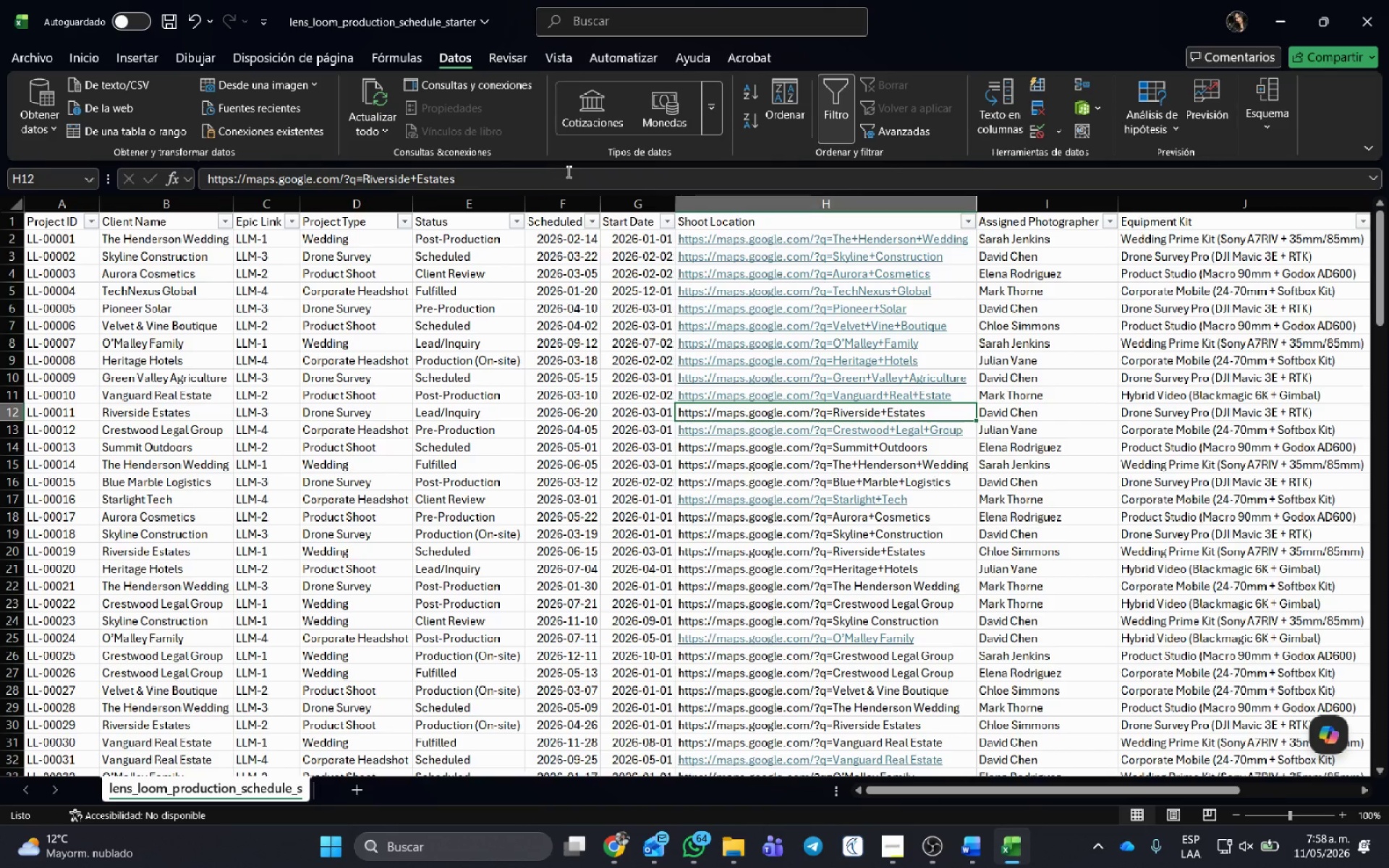 
left_click([567, 174])
 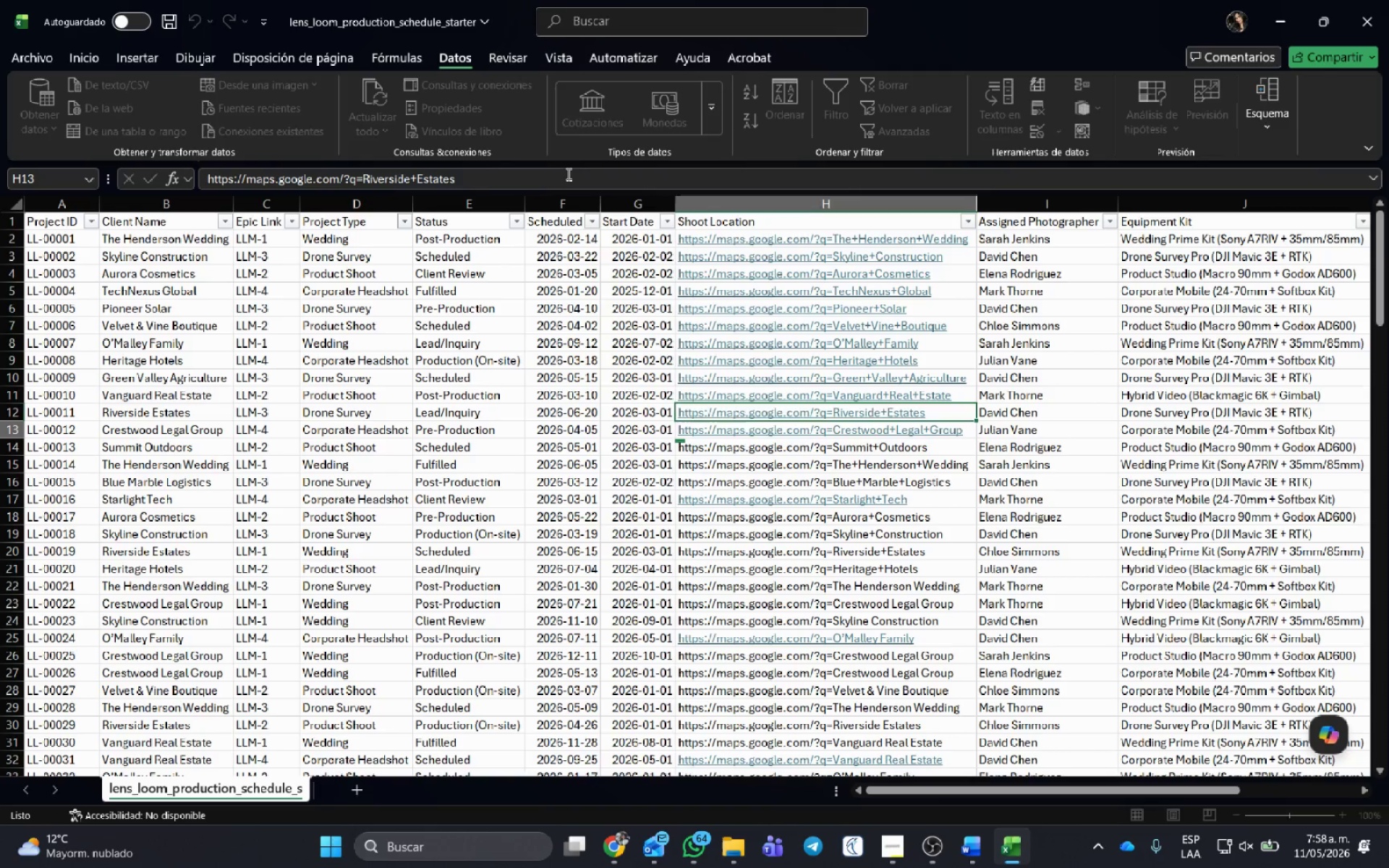 
key(Enter)
 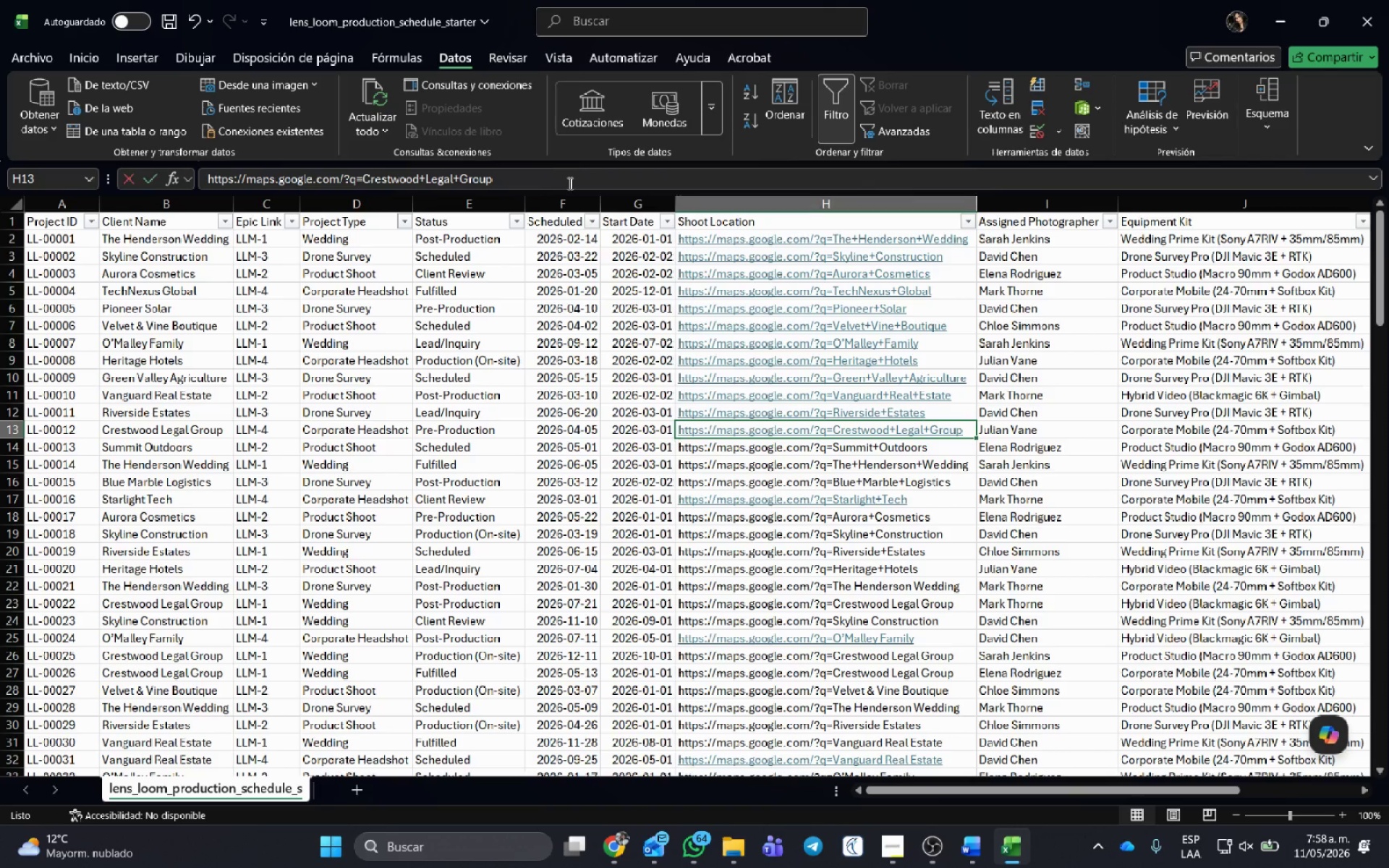 
left_click([569, 183])
 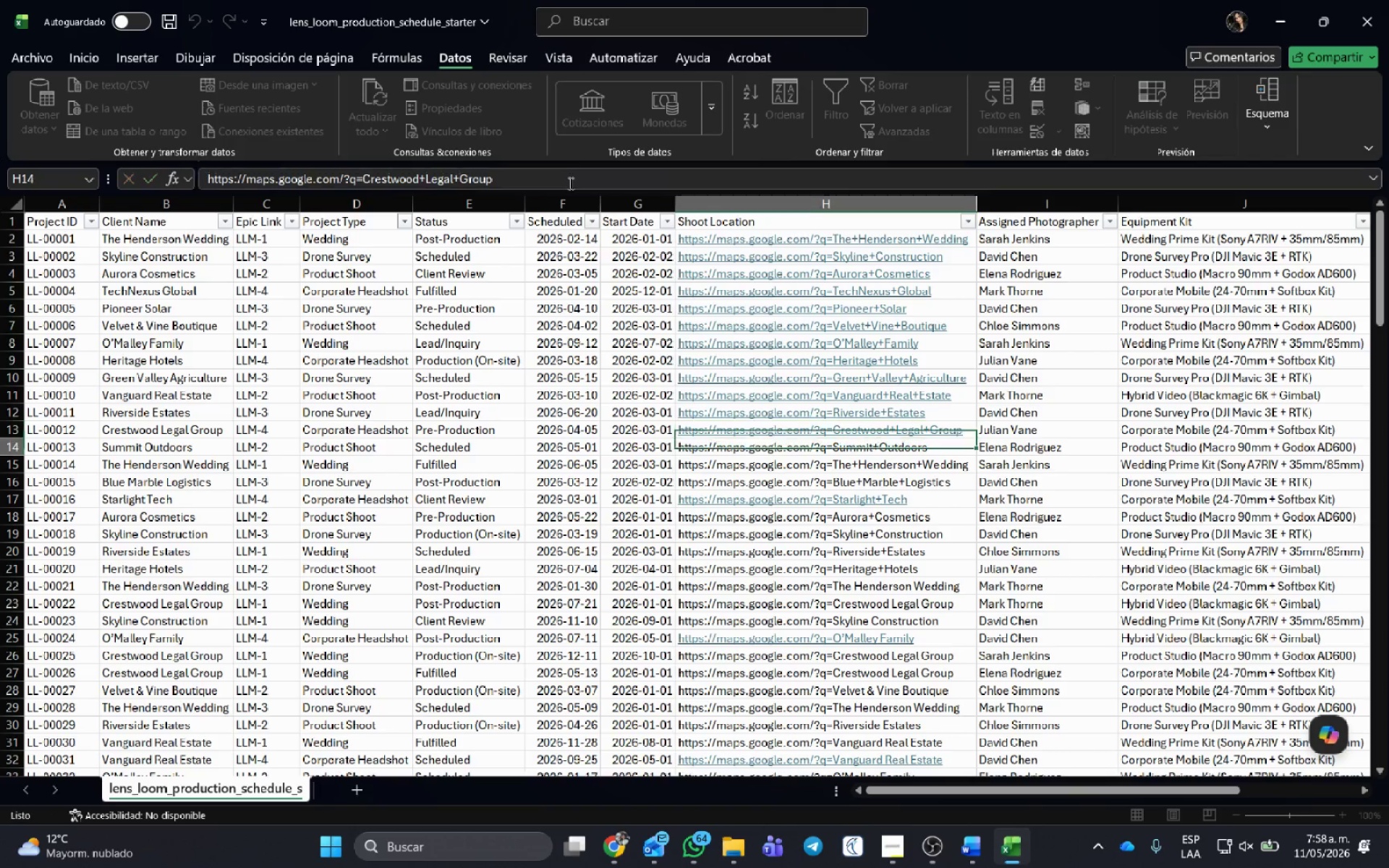 
key(Enter)
 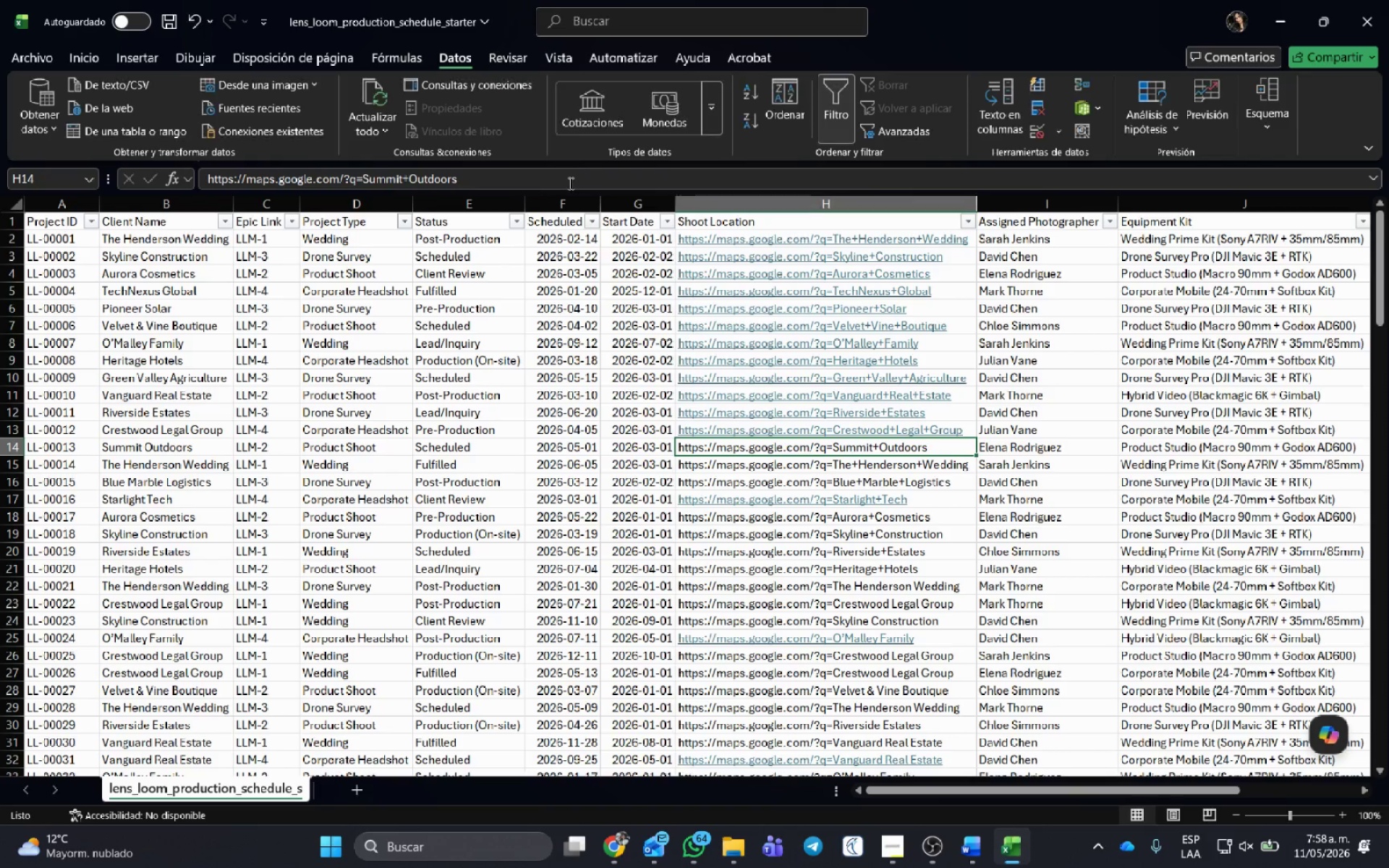 
left_click([569, 183])
 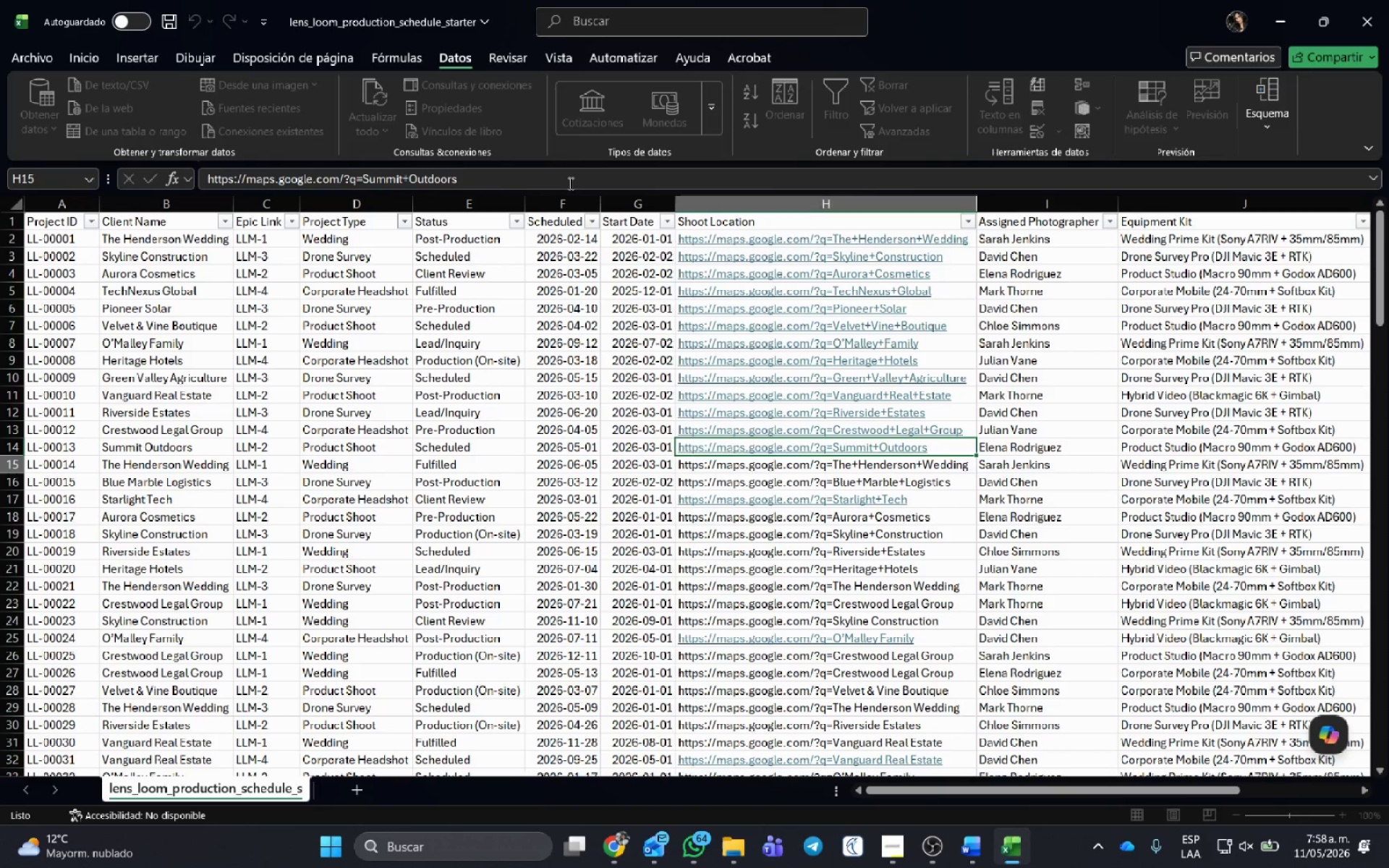 
key(Enter)
 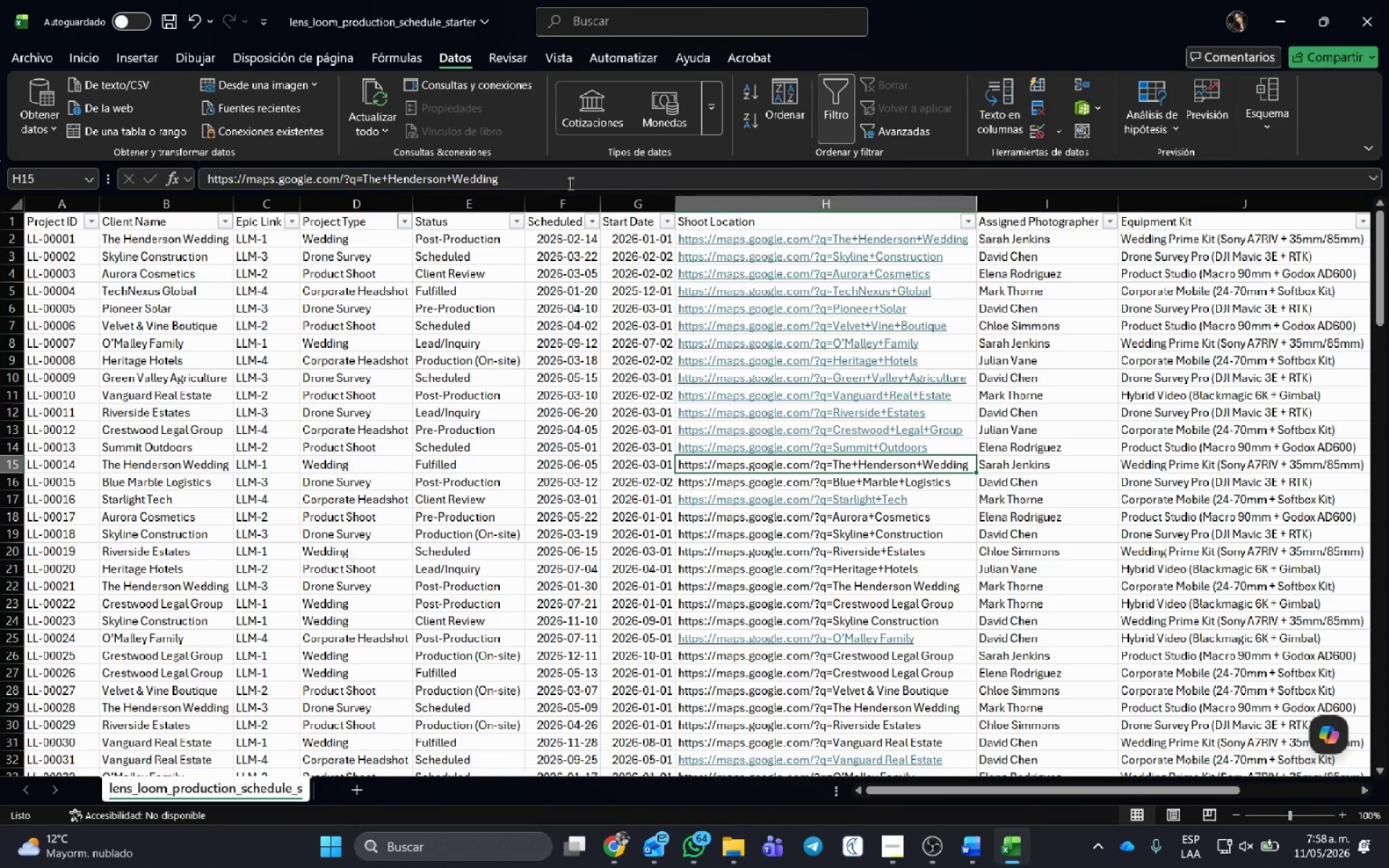 
left_click([569, 183])
 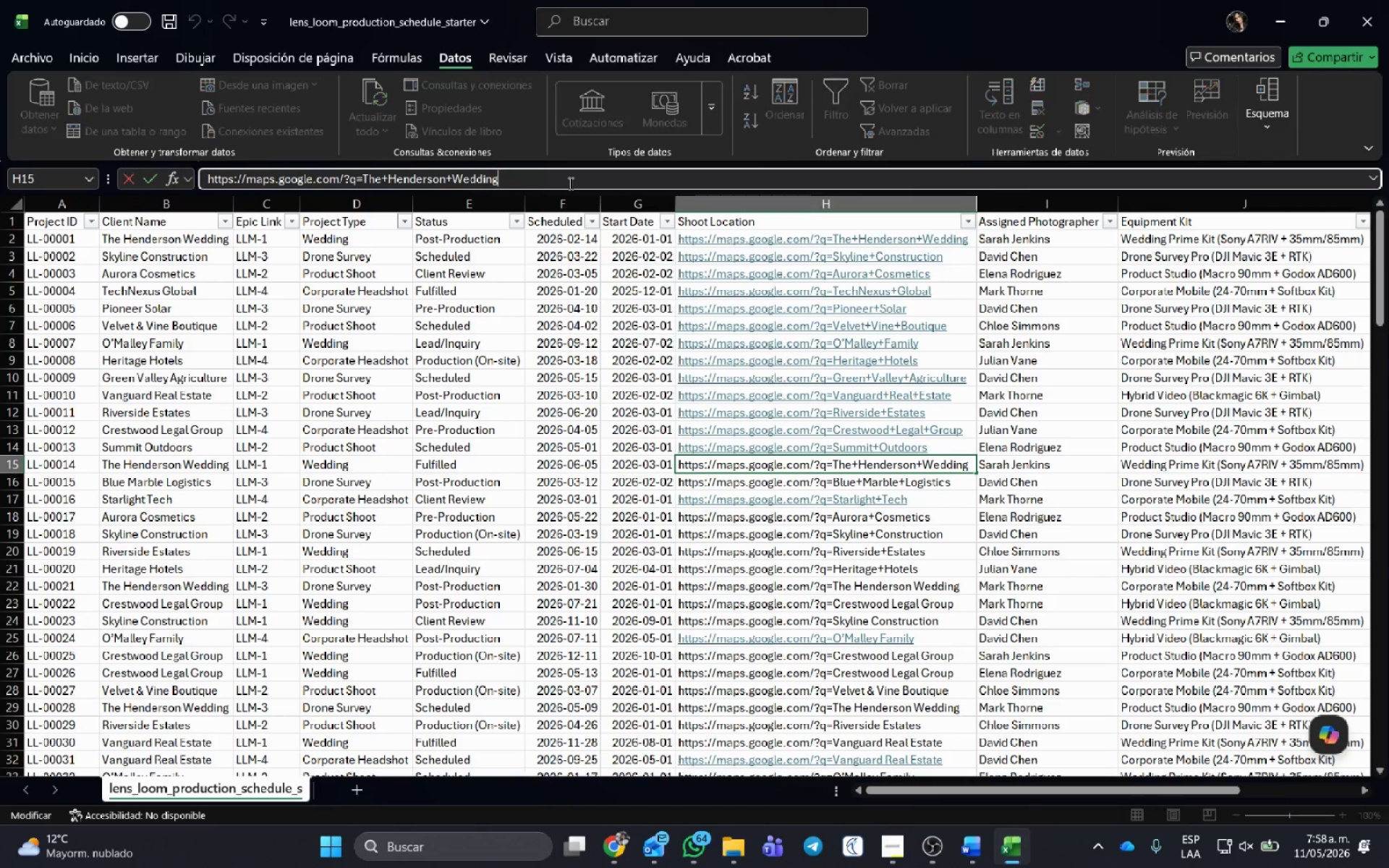 
key(Enter)
 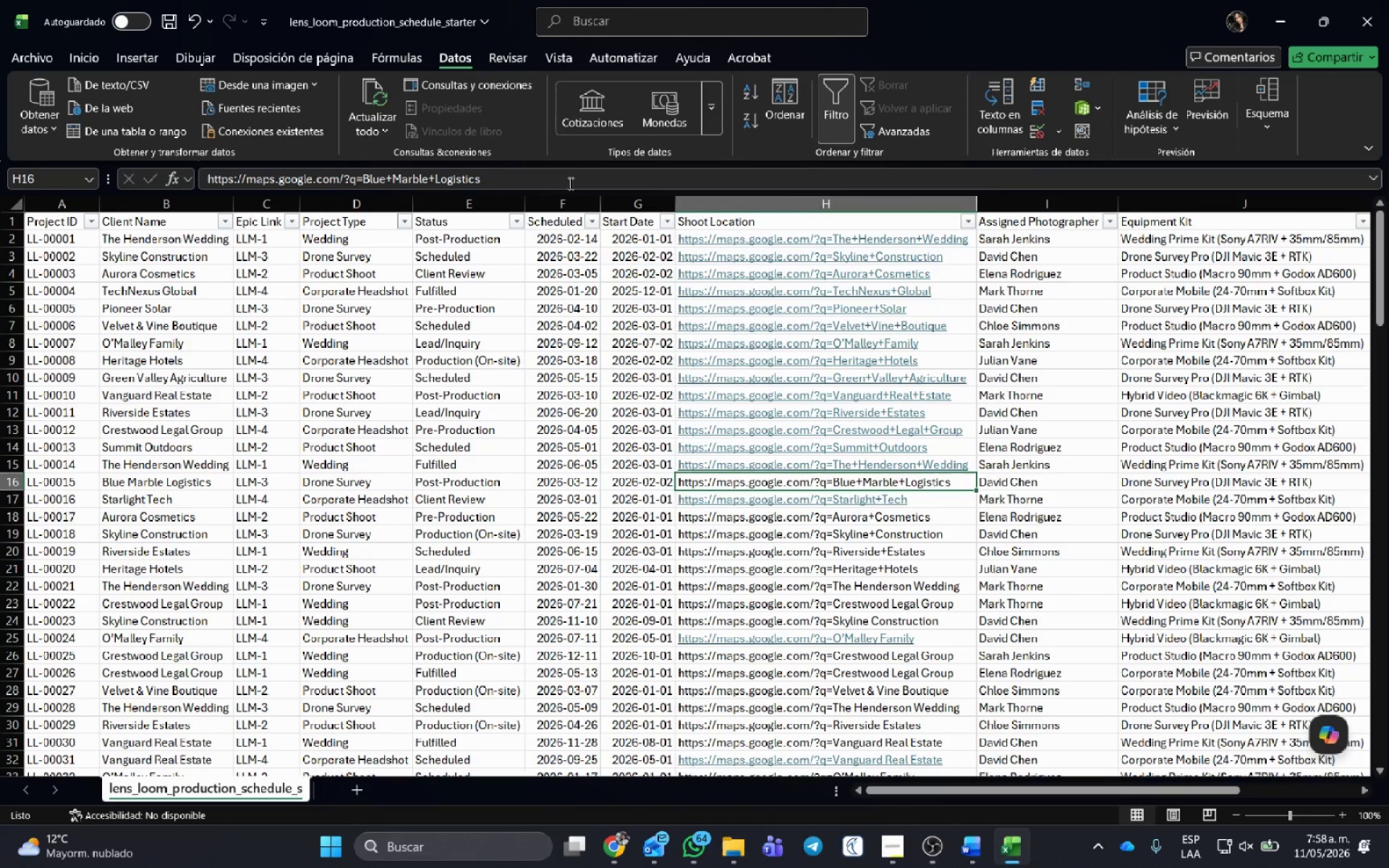 
double_click([569, 183])
 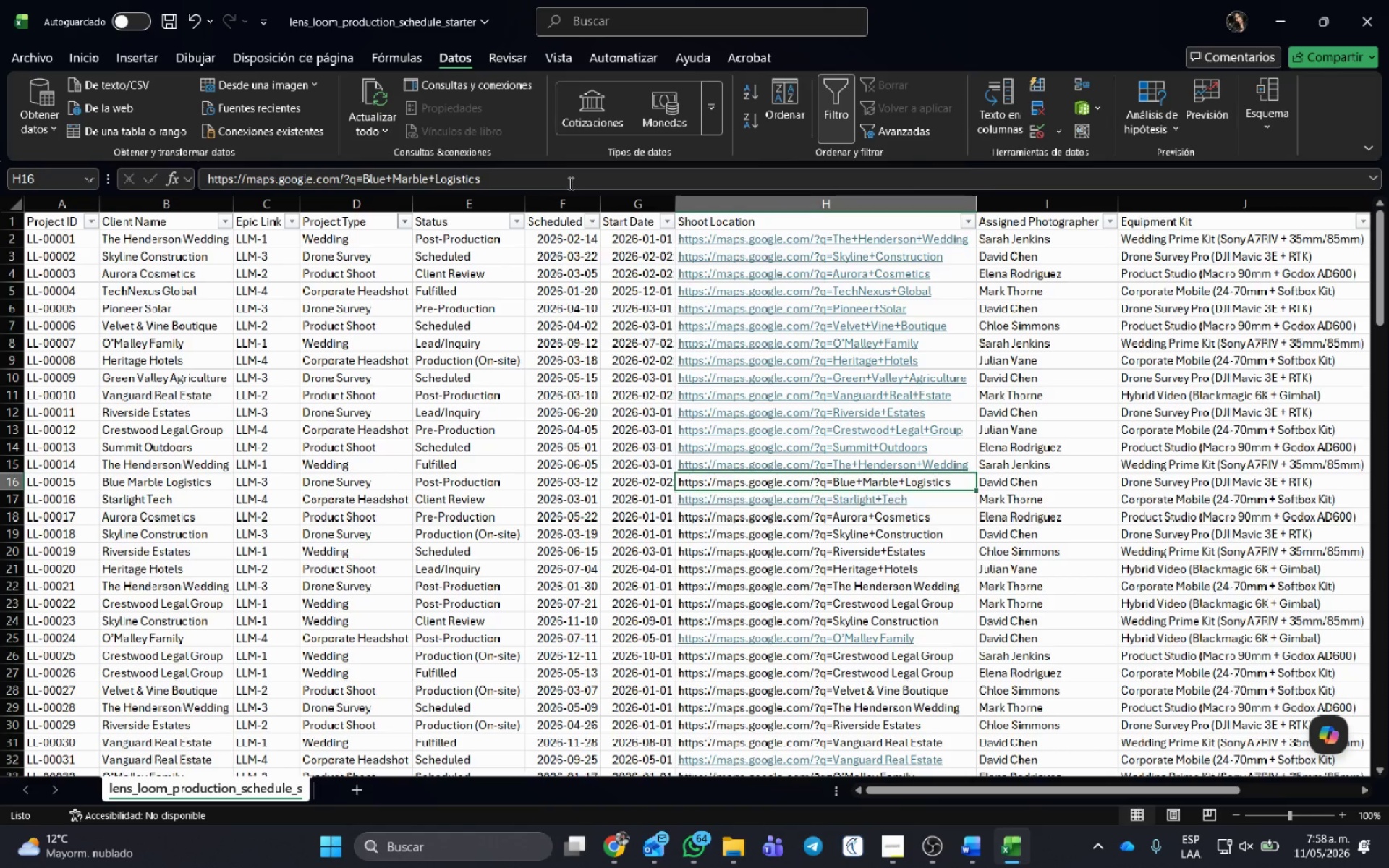 
key(Enter)
 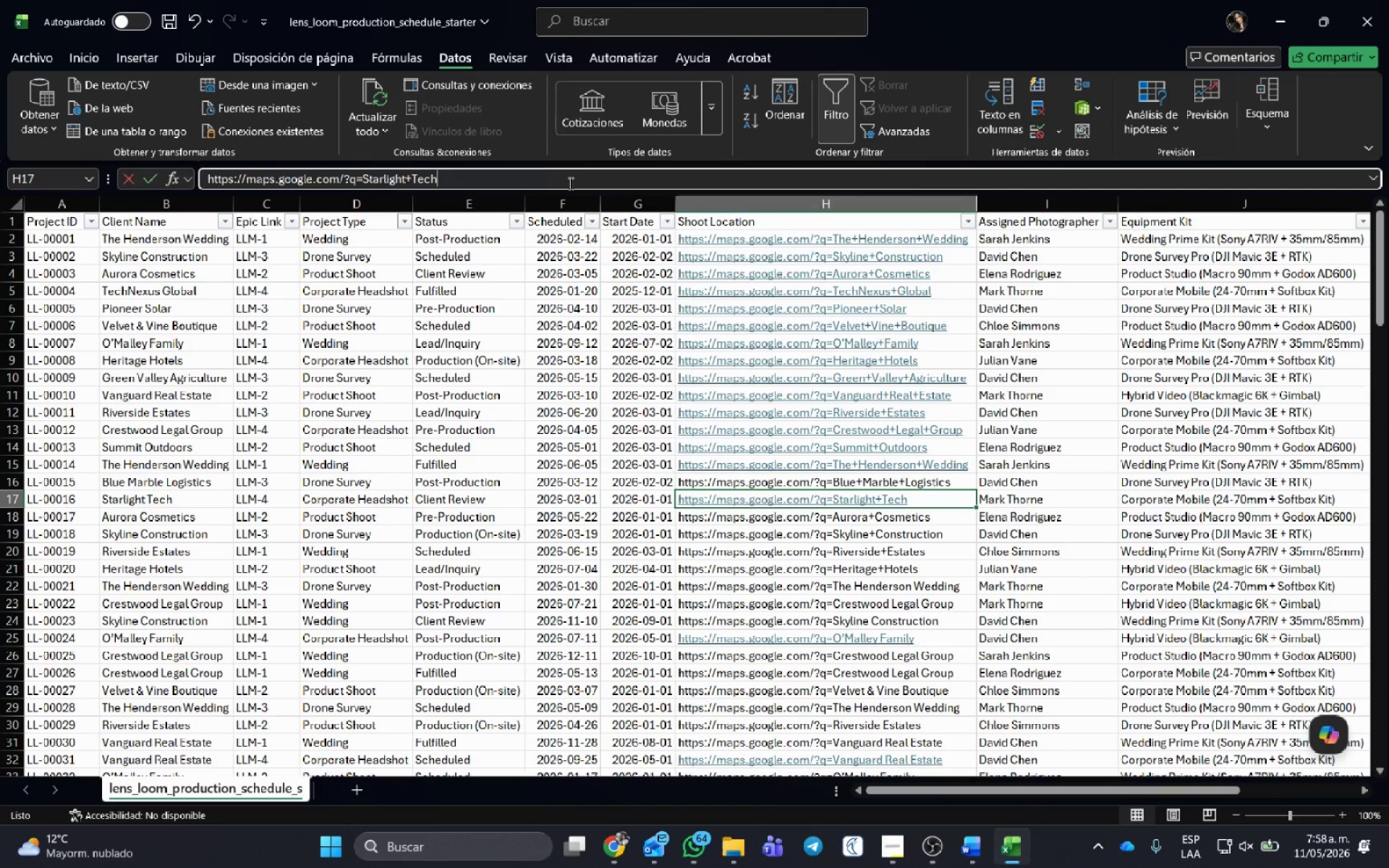 
left_click([569, 183])
 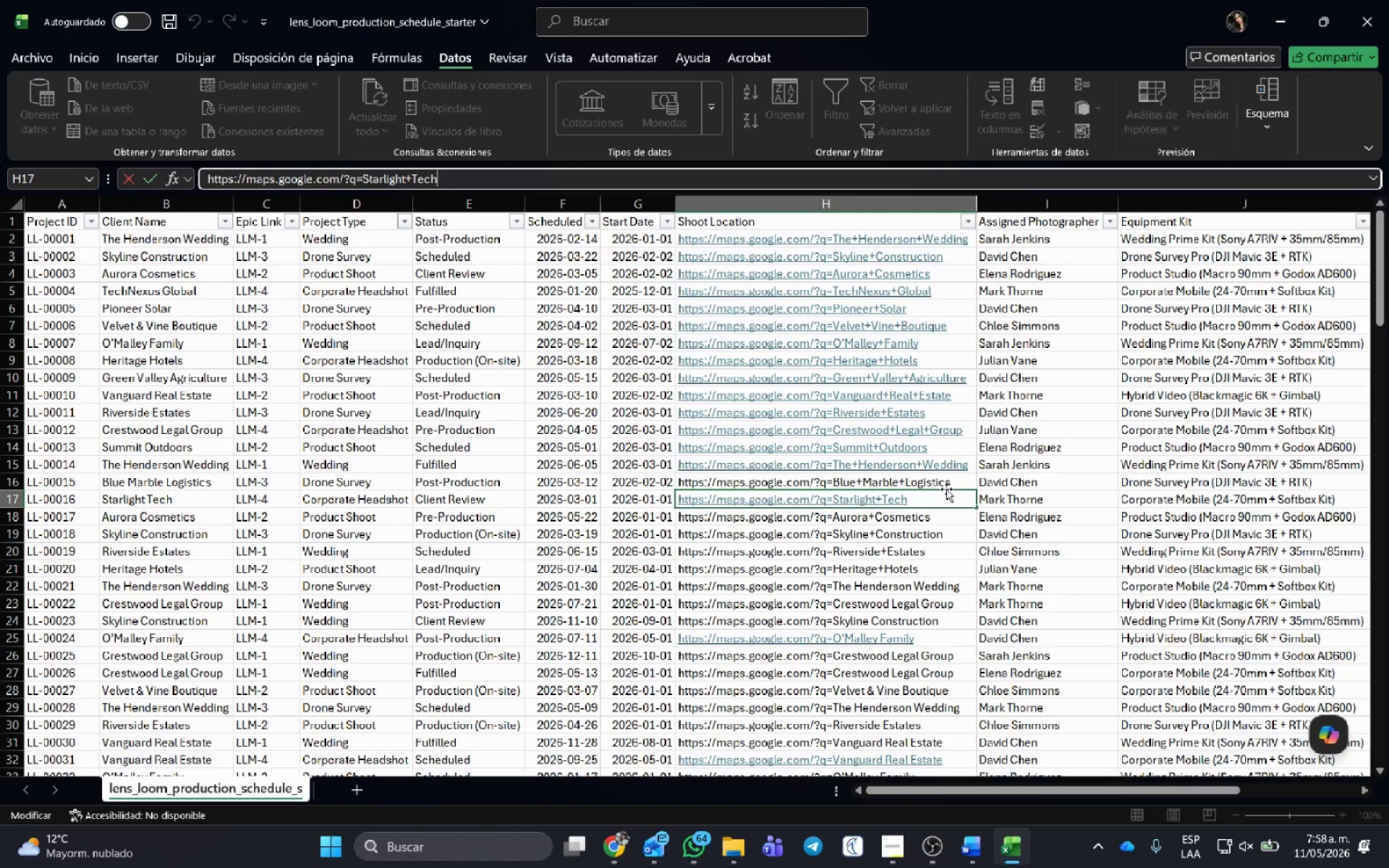 
left_click([948, 477])
 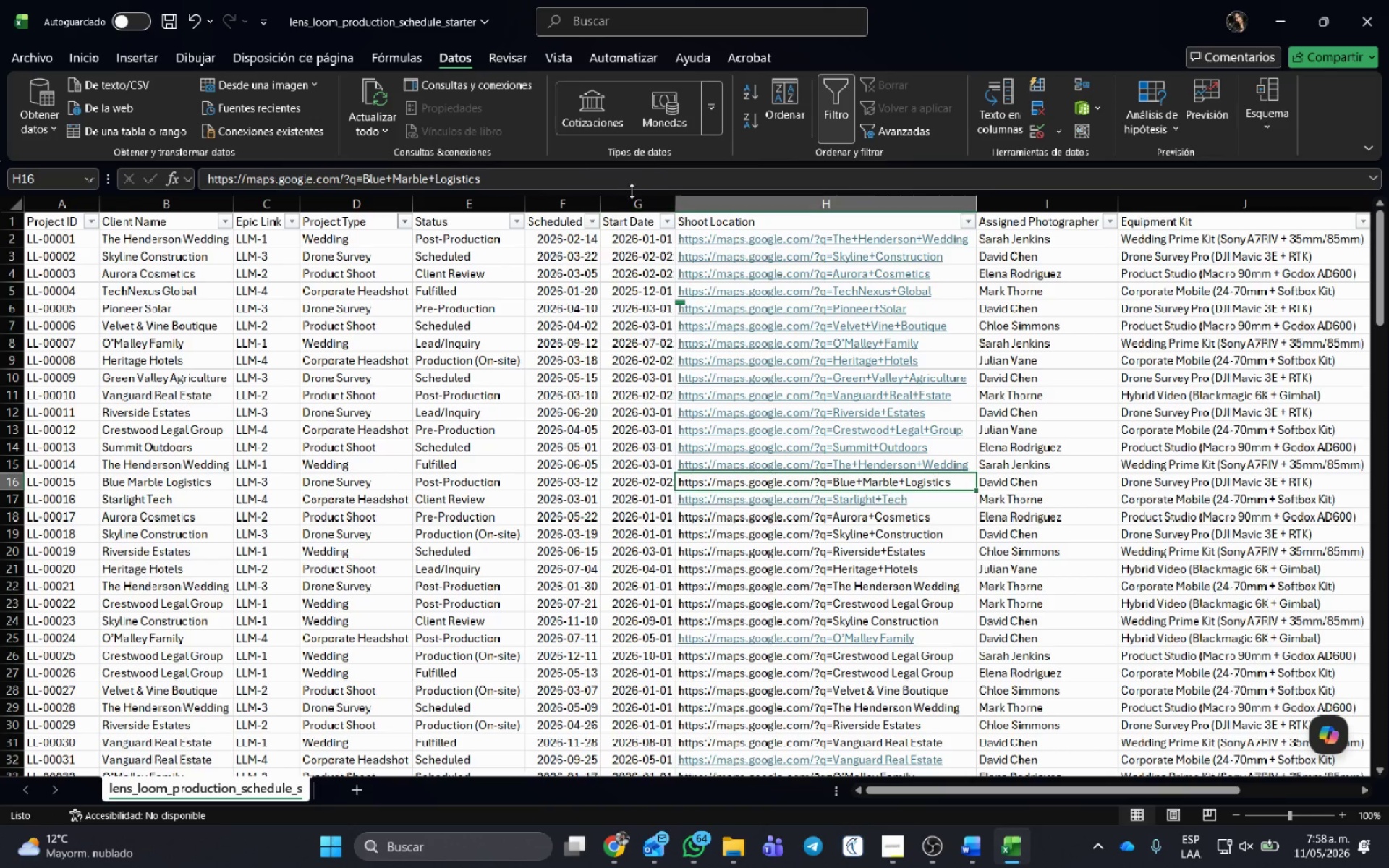 
left_click([638, 187])
 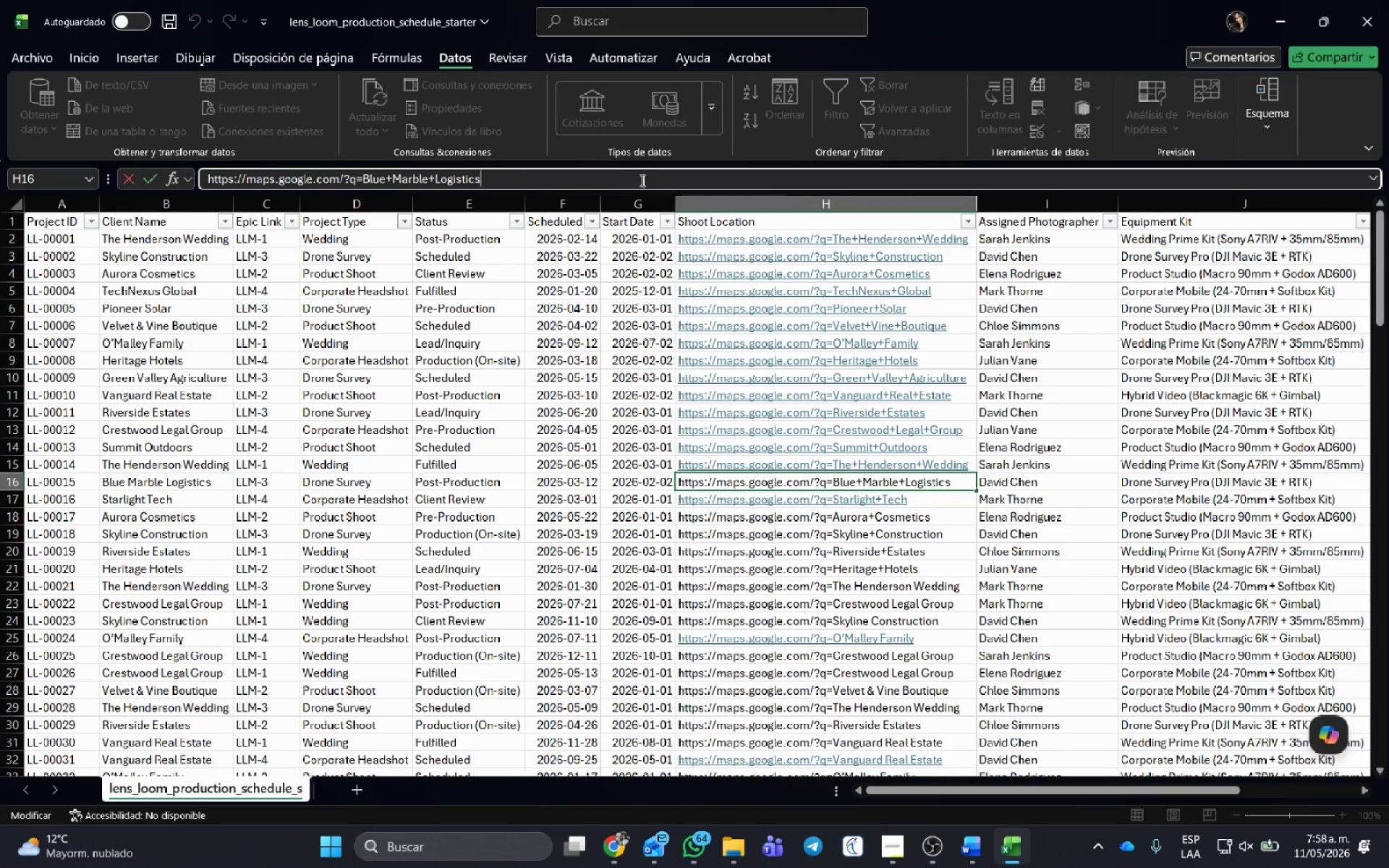 
key(Enter)
 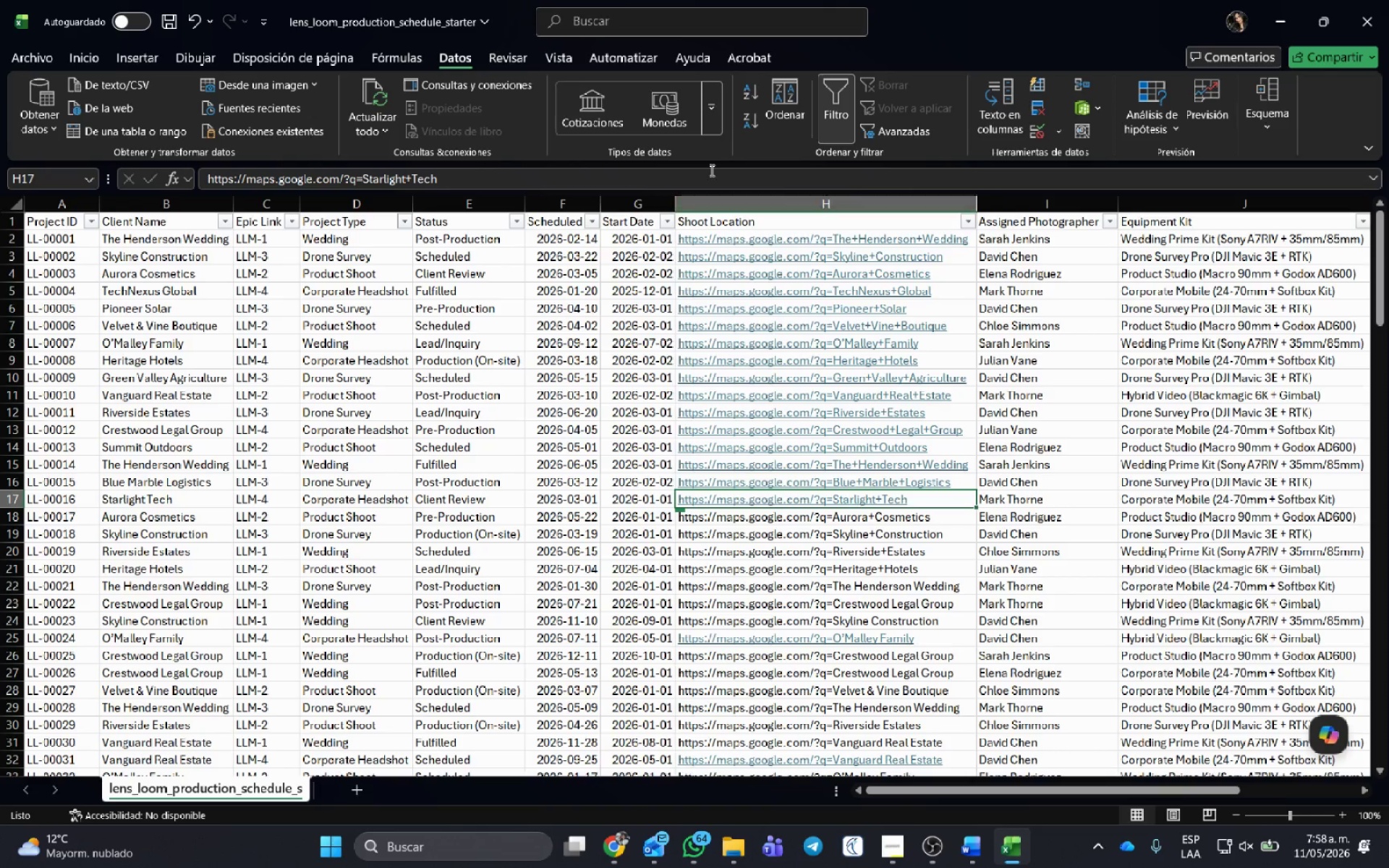 
left_click([710, 170])
 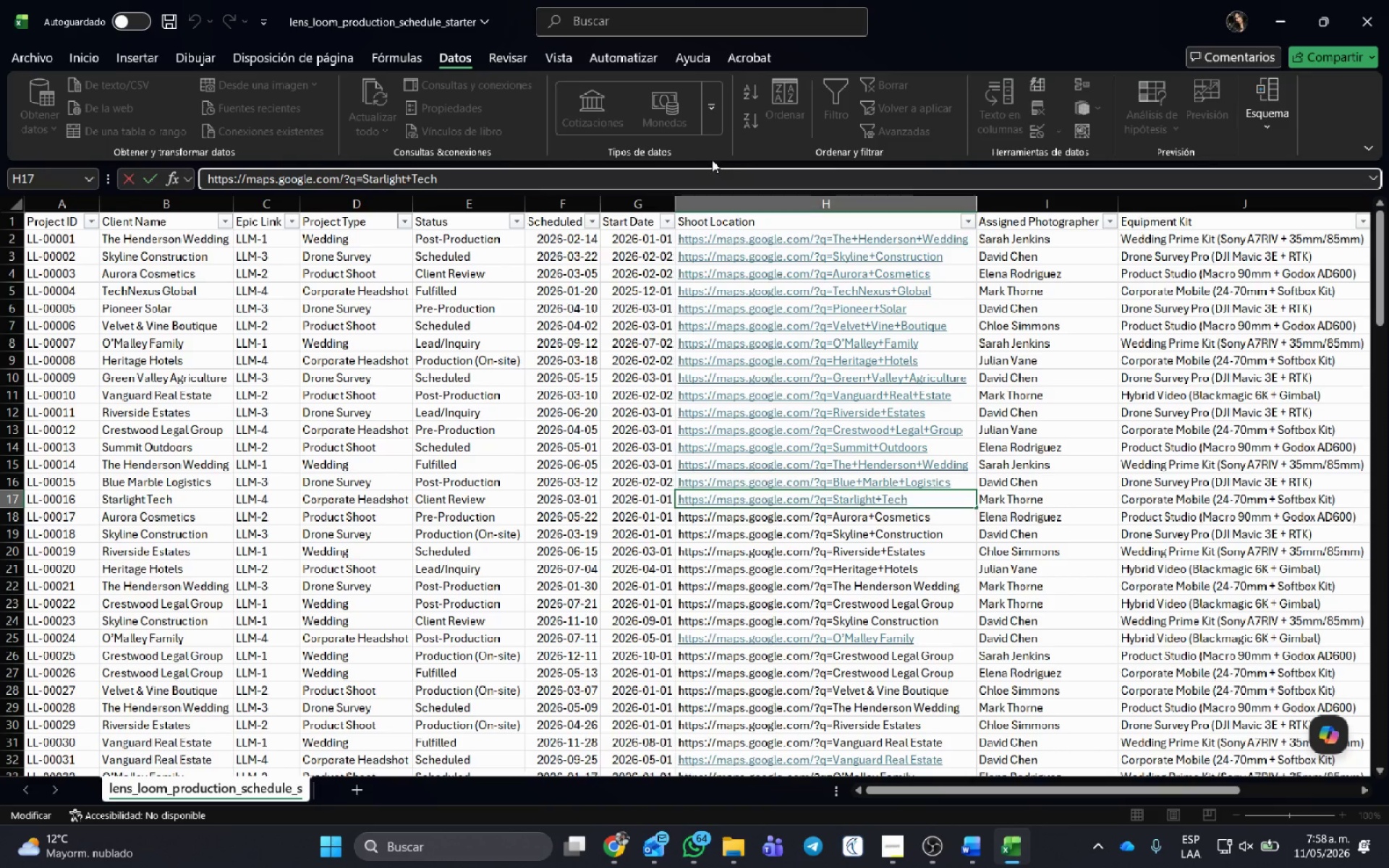 
key(Enter)
 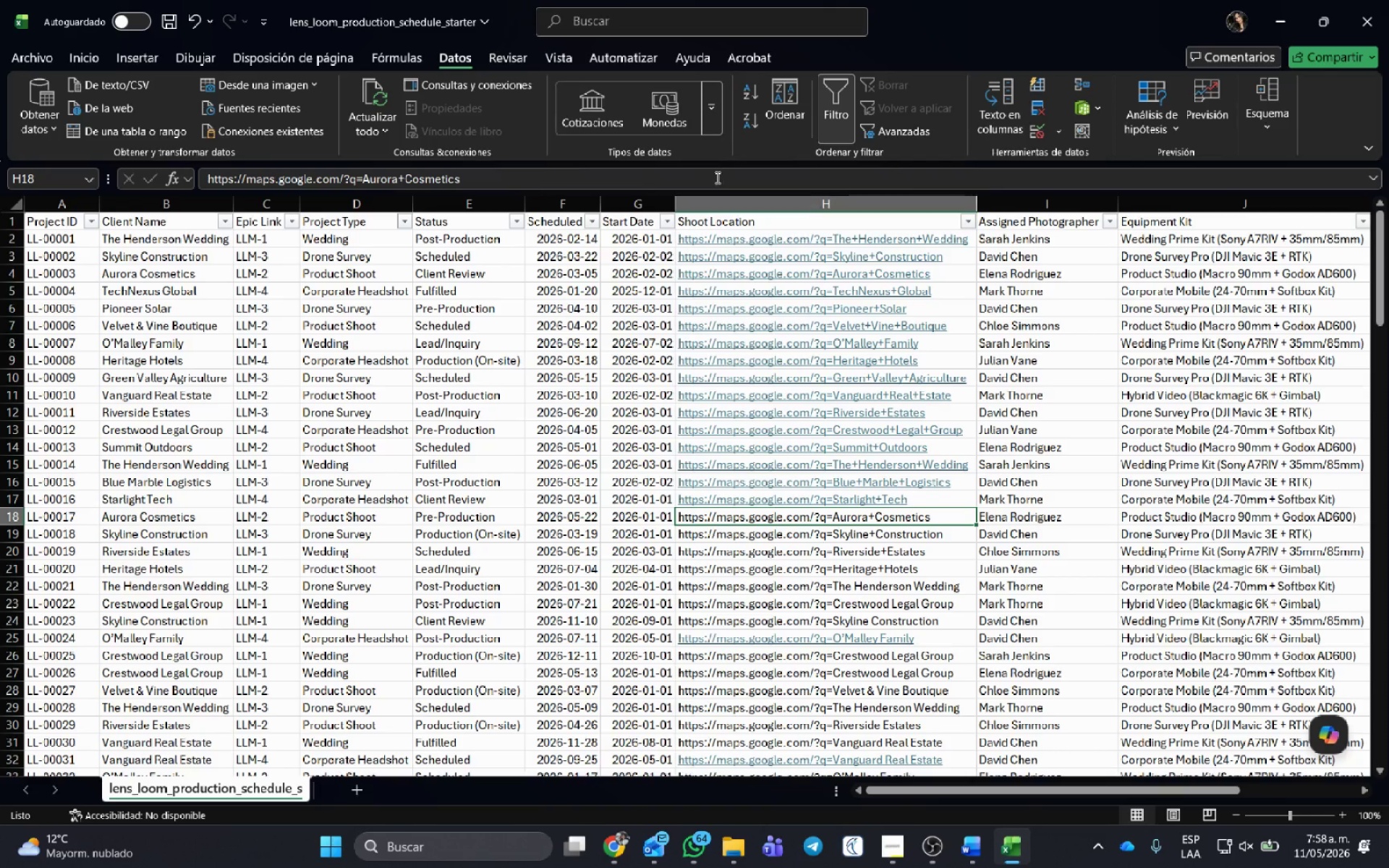 
double_click([716, 177])
 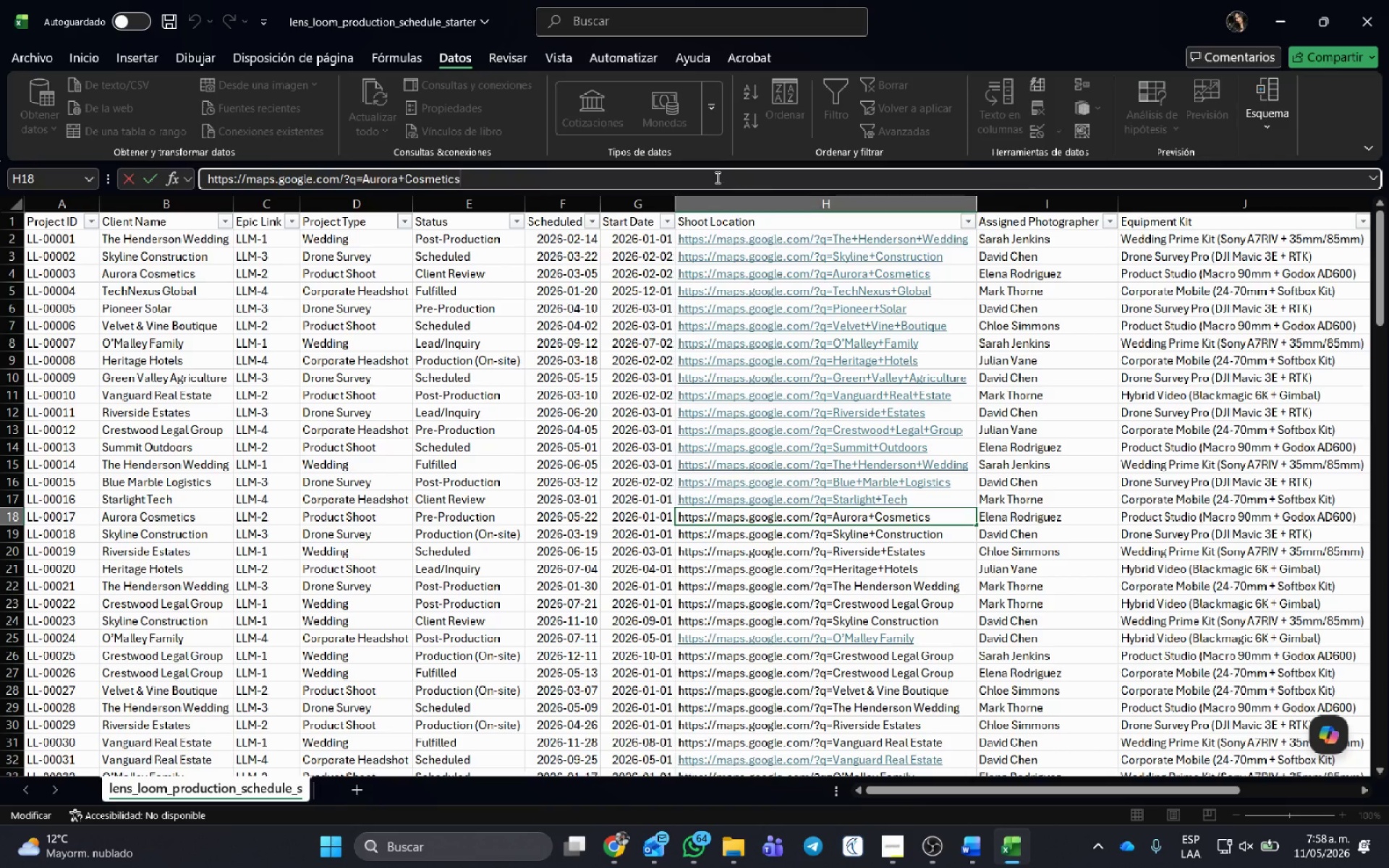 
key(Enter)
 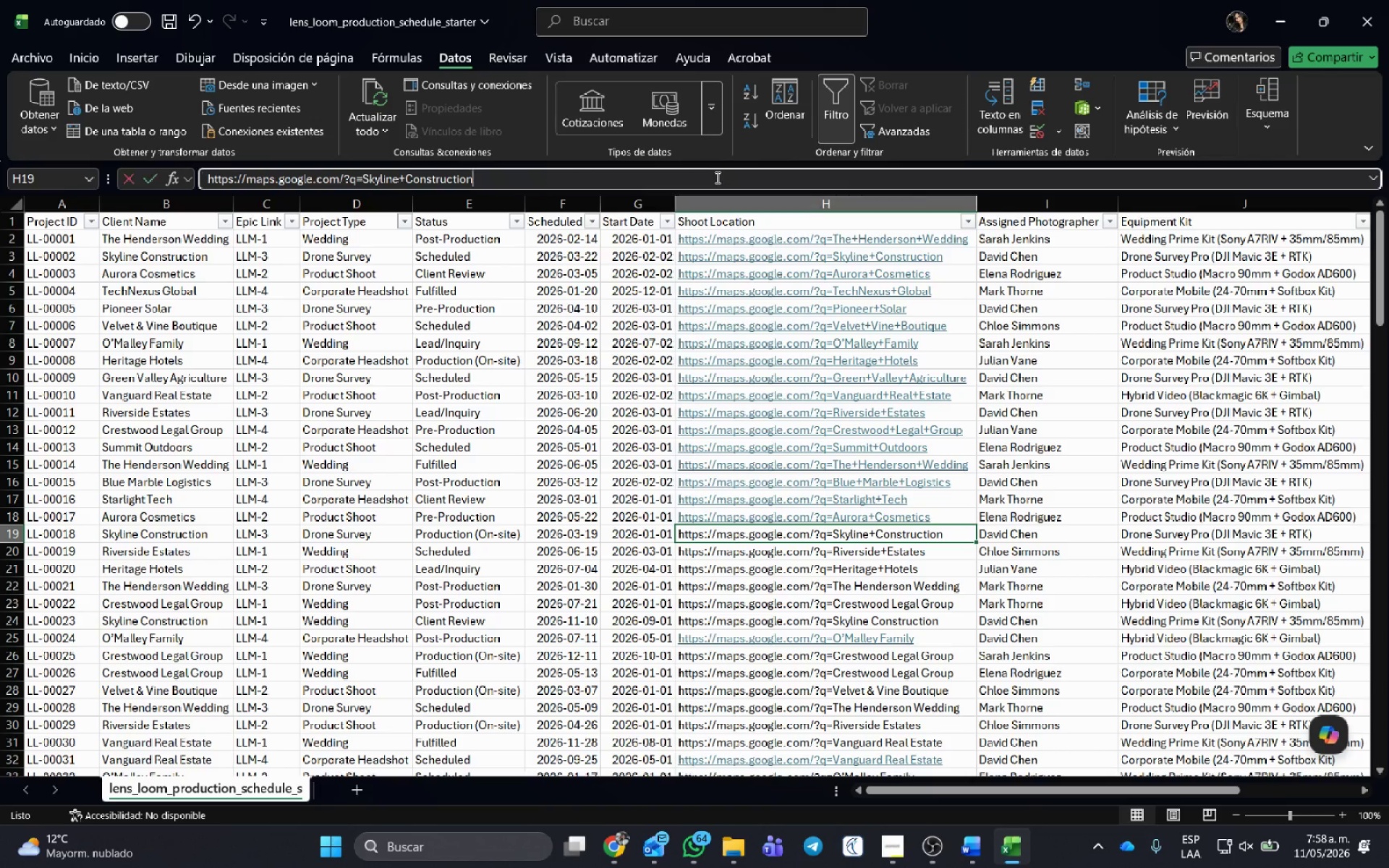 
left_click([716, 177])
 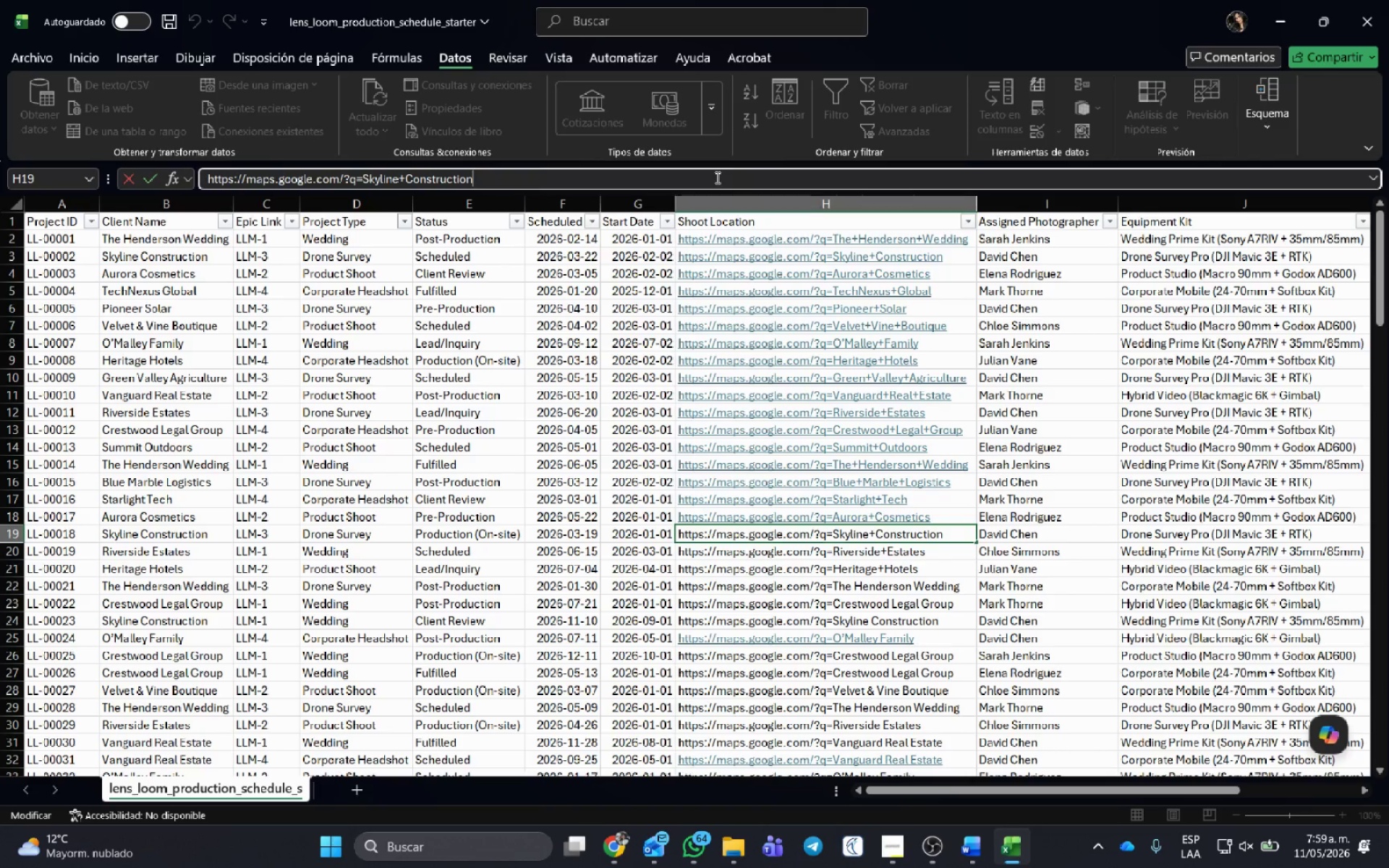 
key(Enter)
 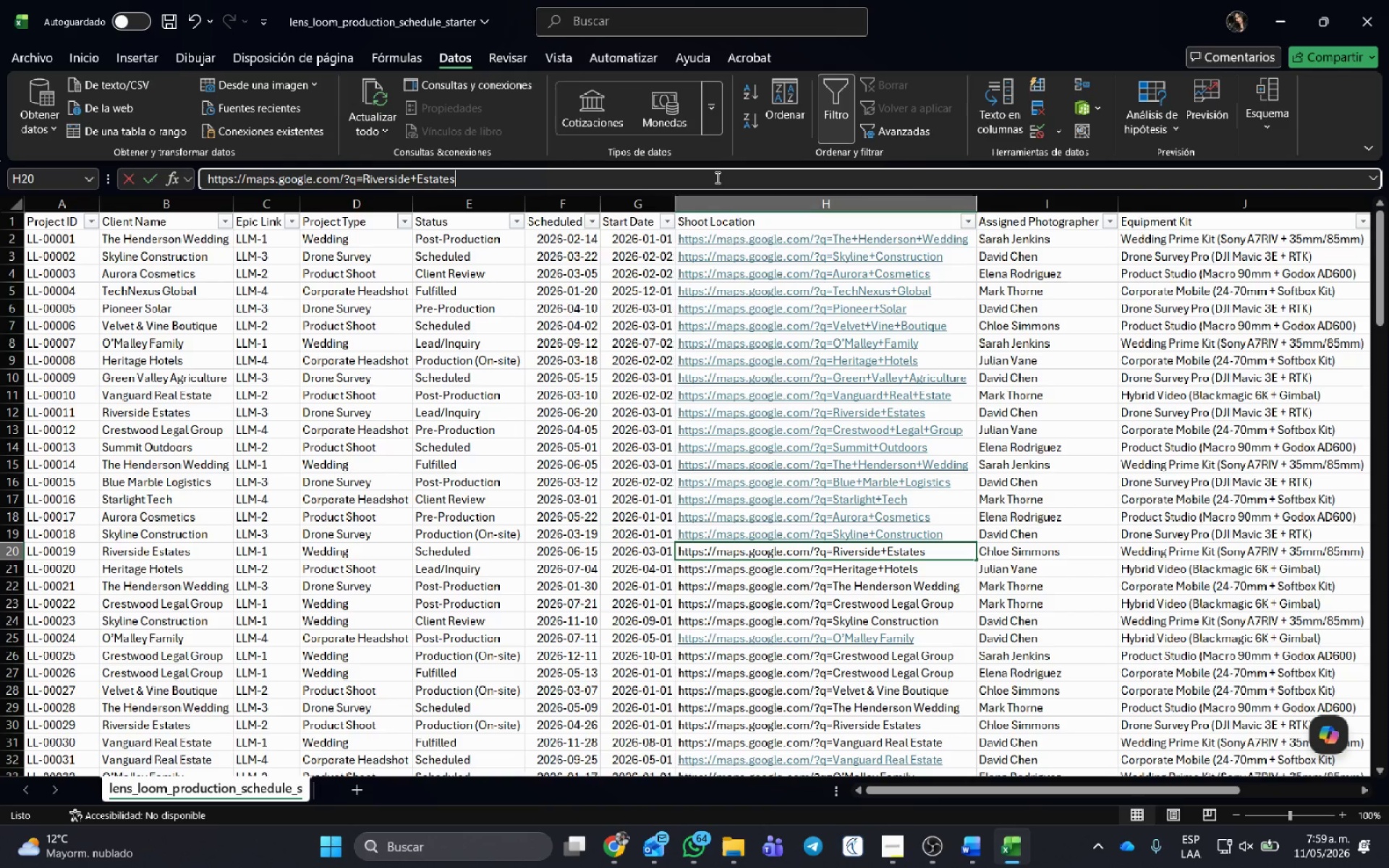 
left_click([716, 177])
 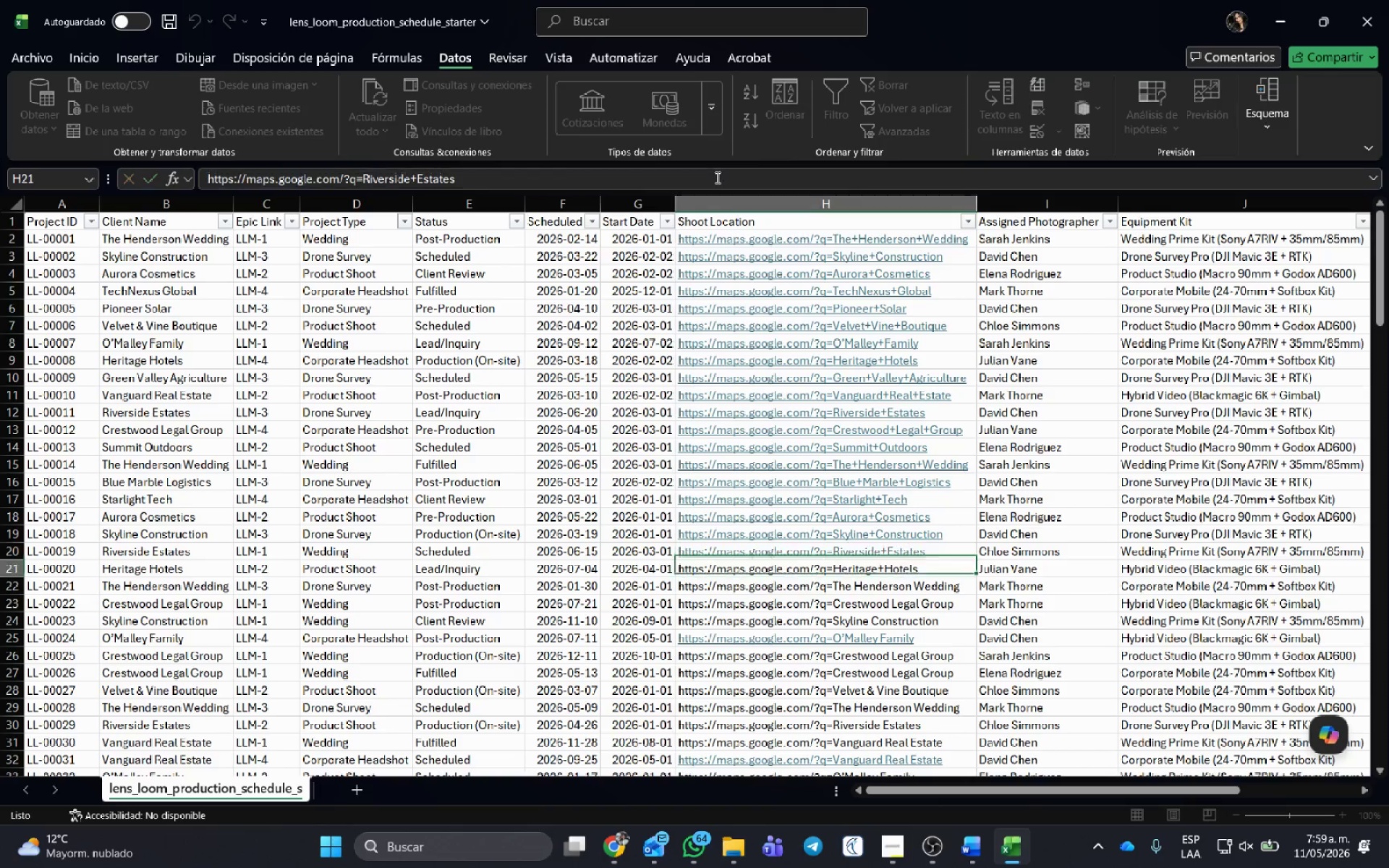 
key(Enter)
 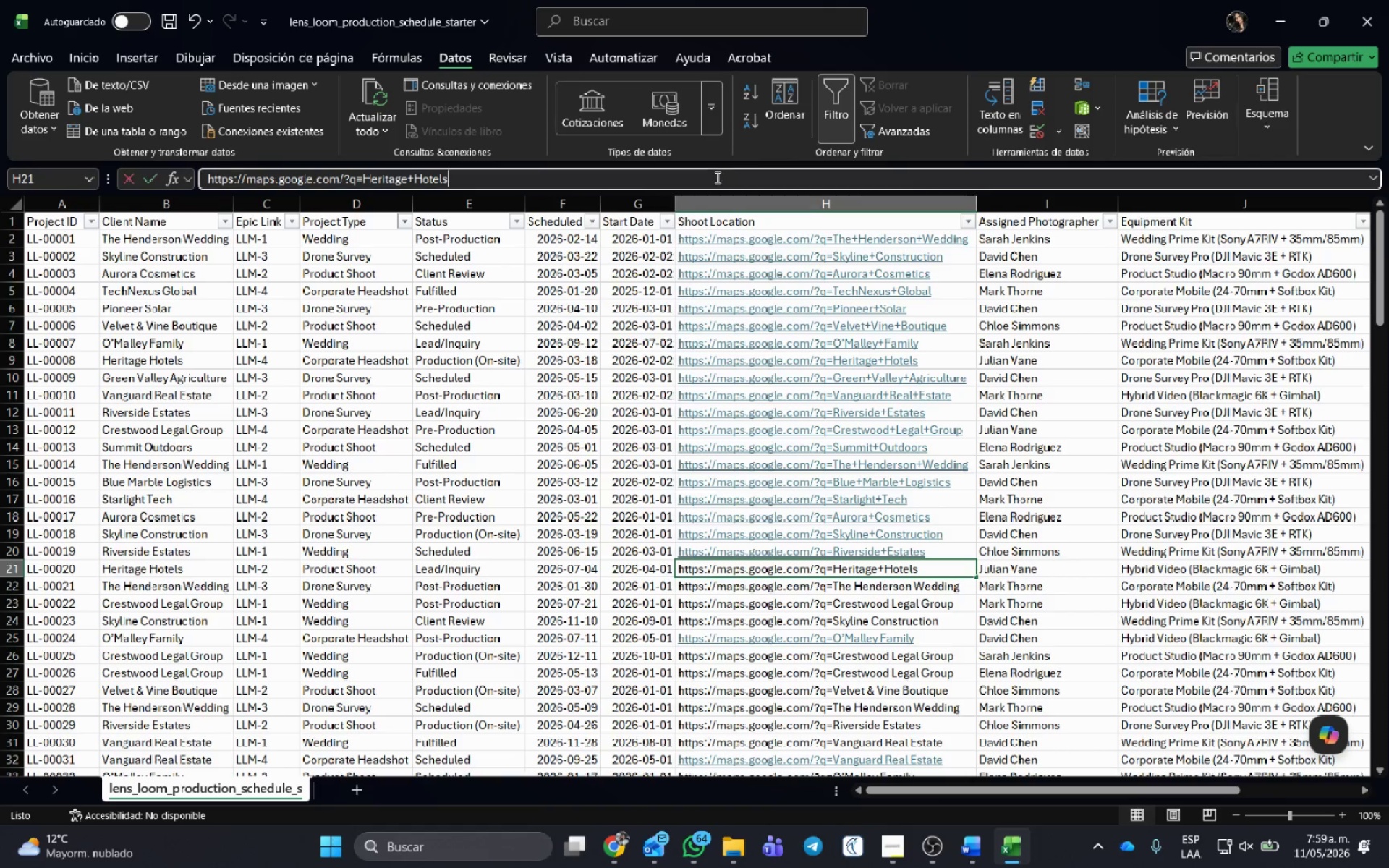 
left_click([716, 177])
 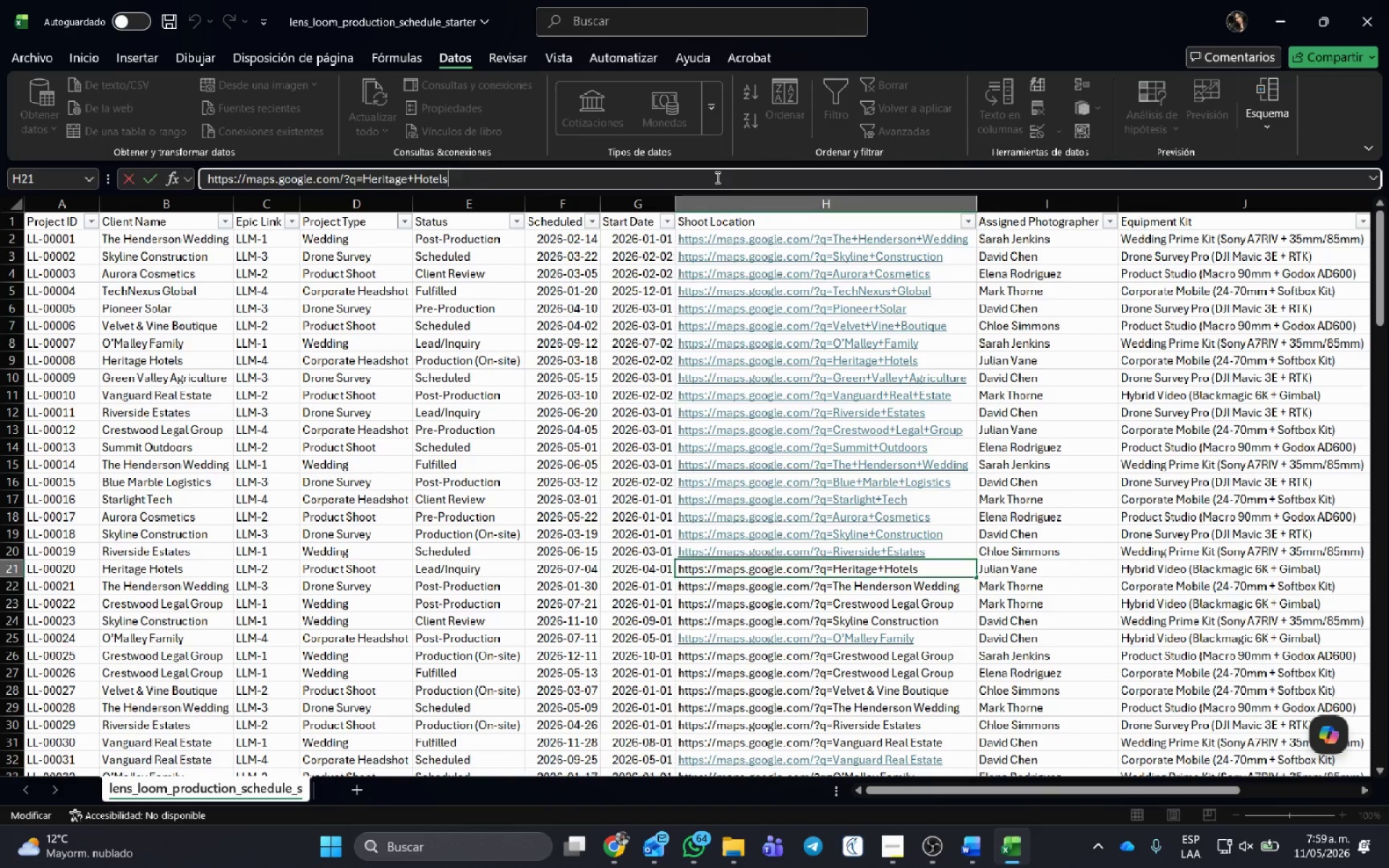 
key(Enter)
 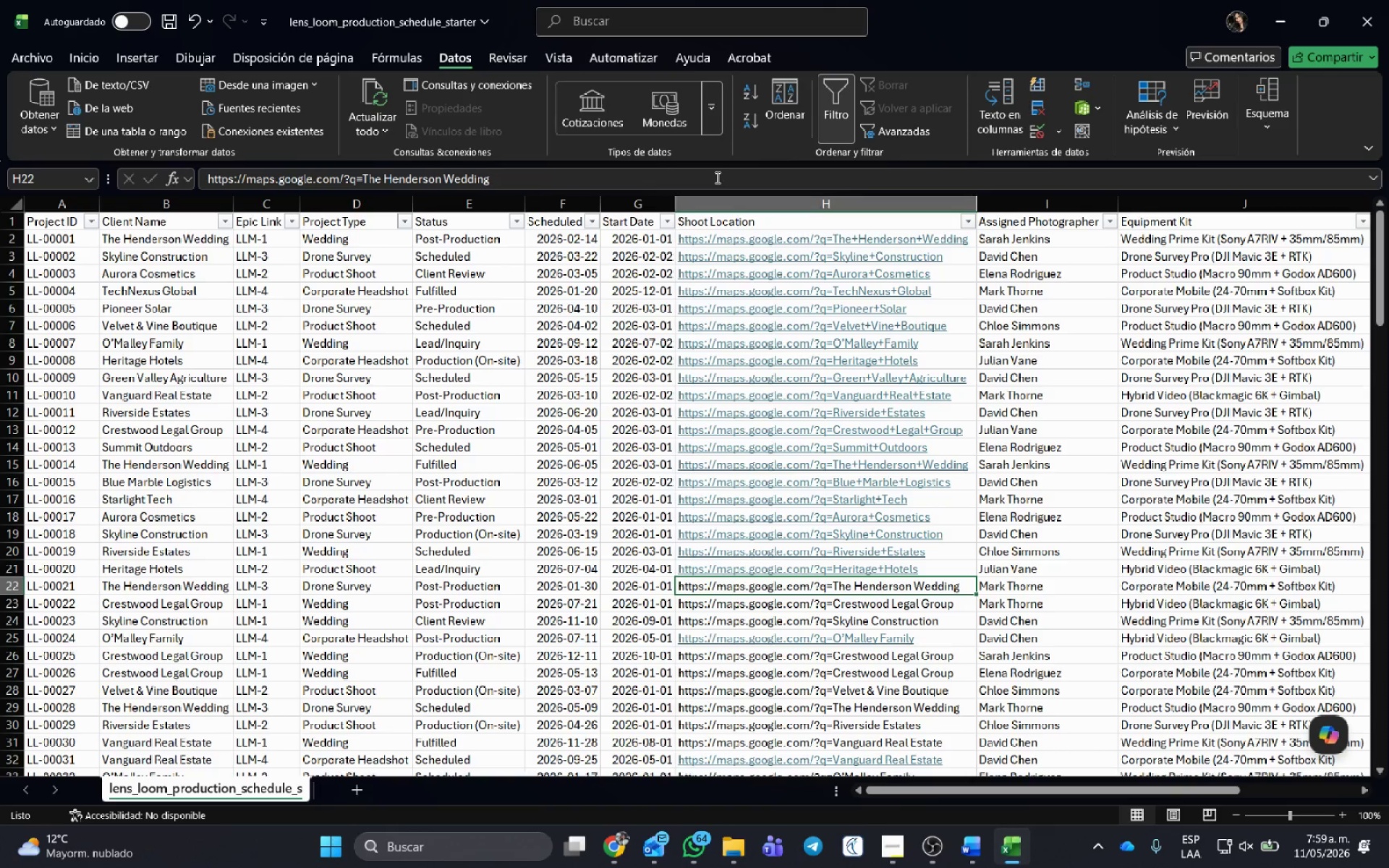 
left_click([716, 177])
 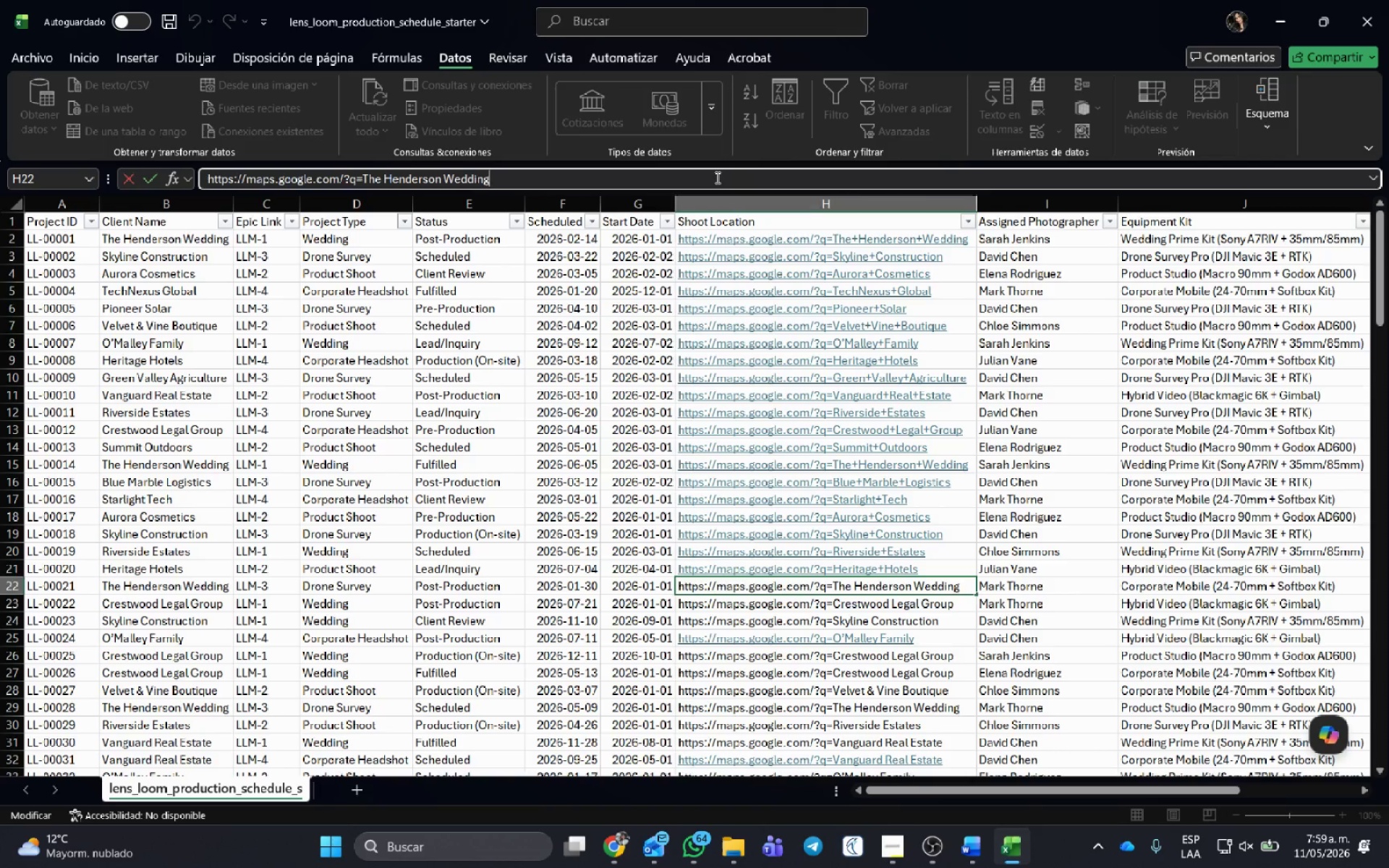 
key(Enter)
 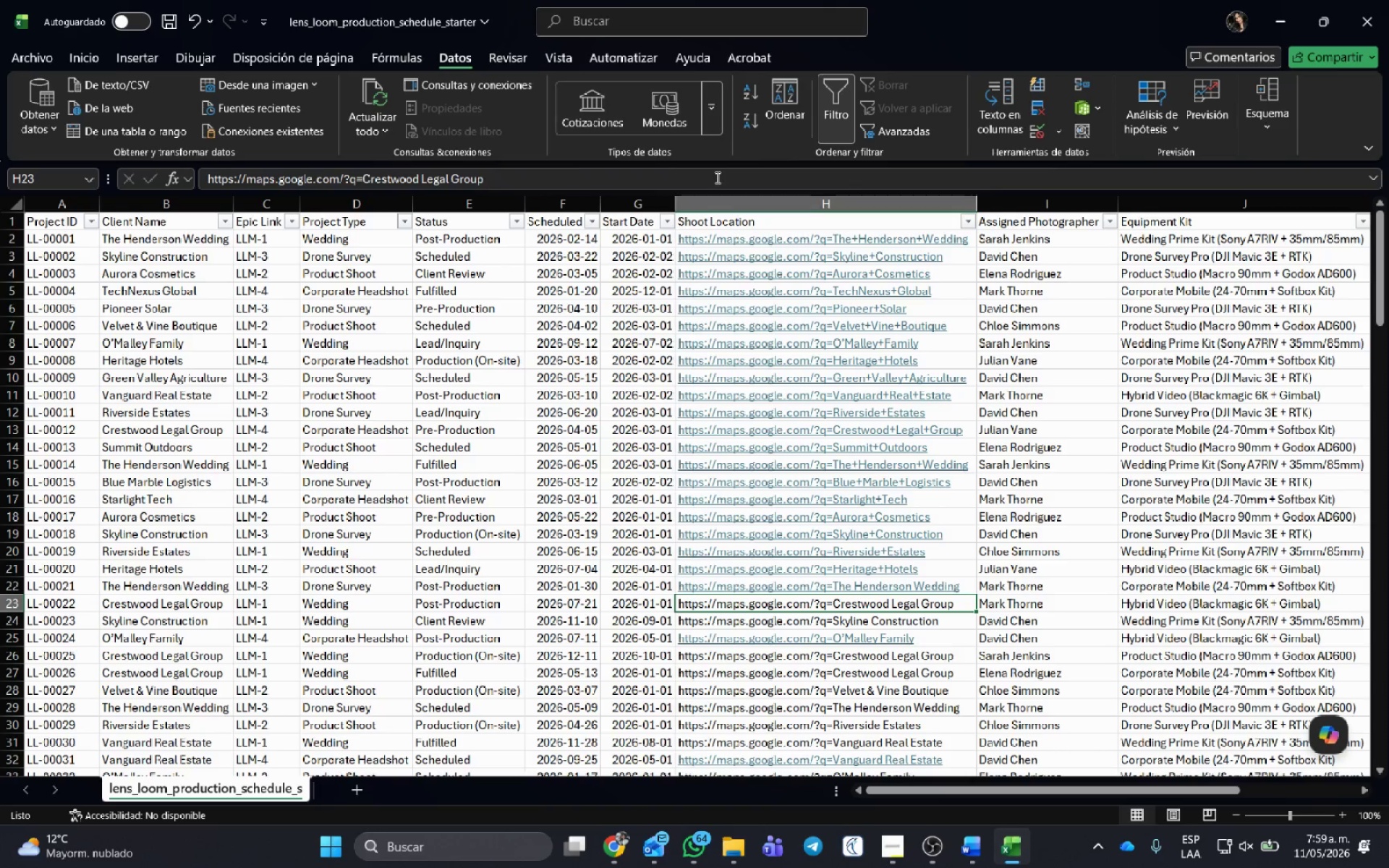 
left_click([716, 177])
 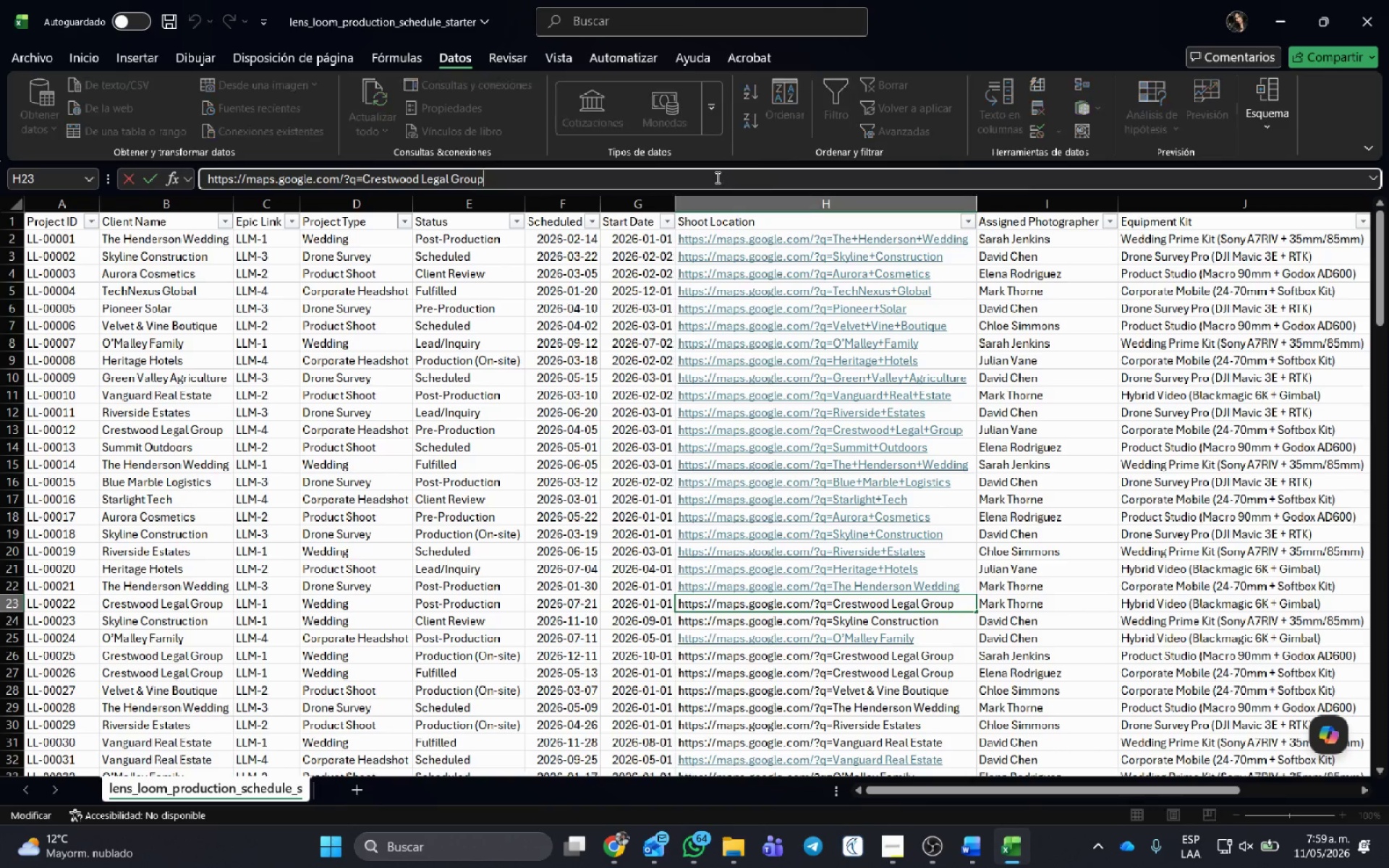 
key(Enter)
 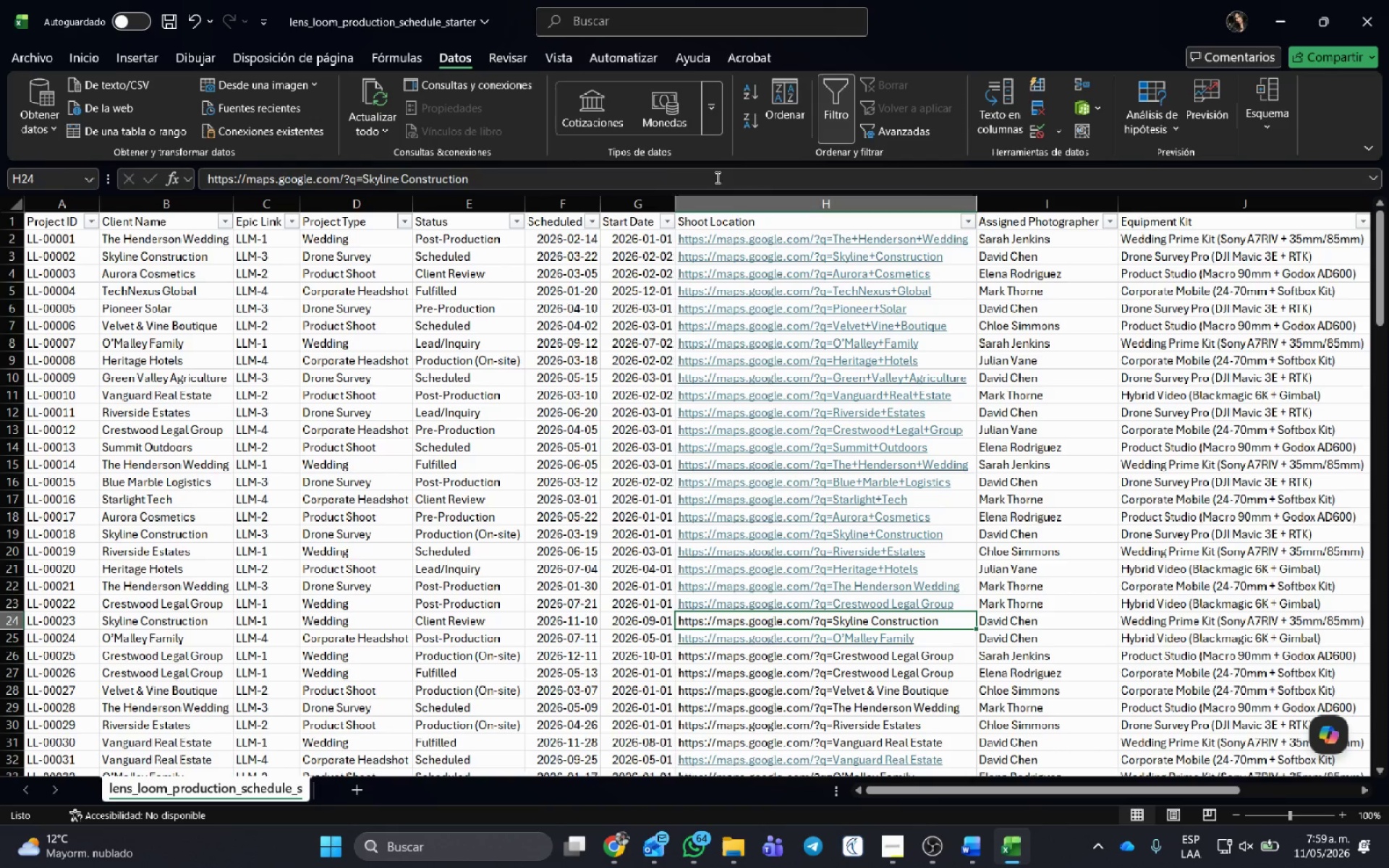 
left_click([716, 177])
 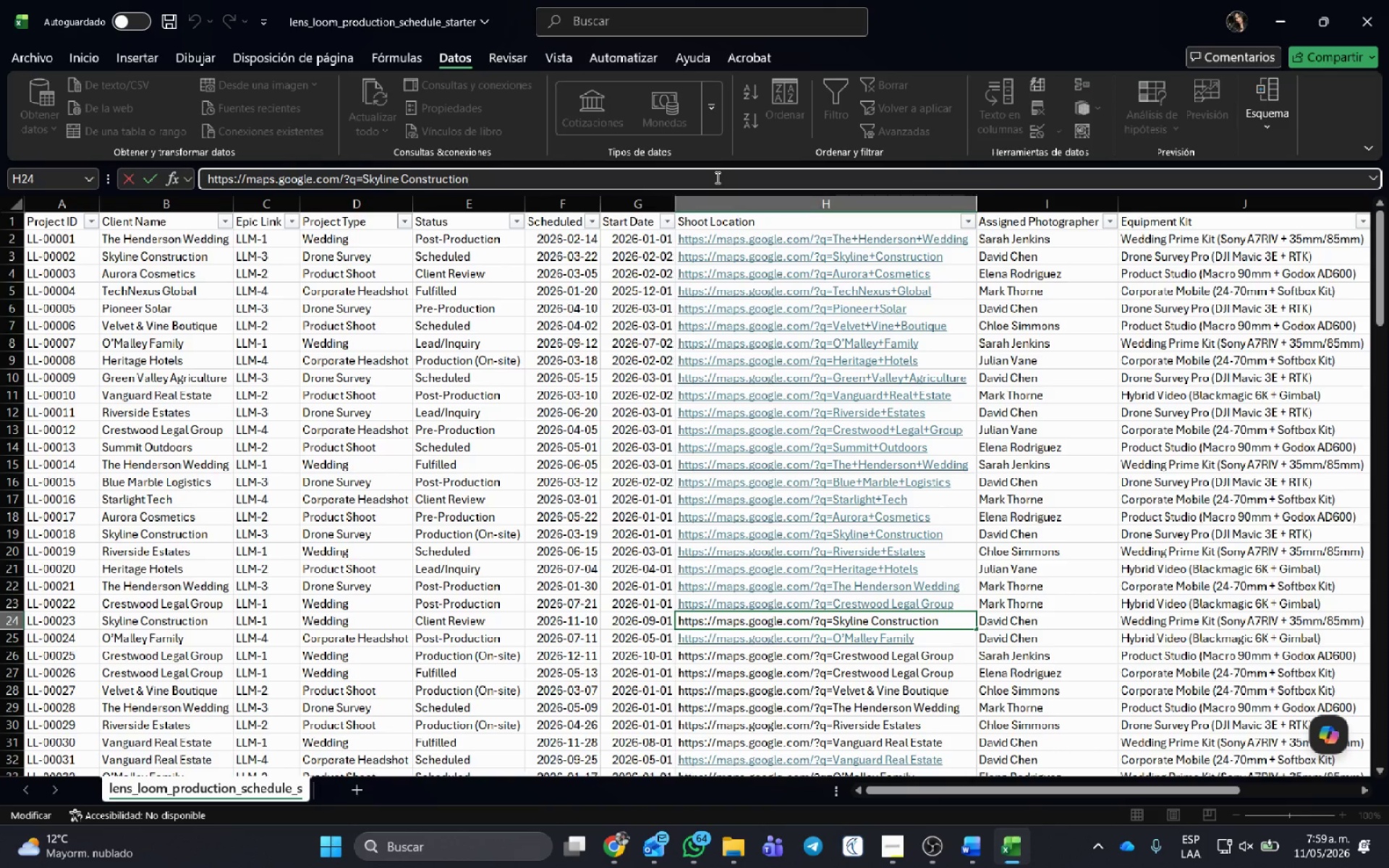 
key(Enter)
 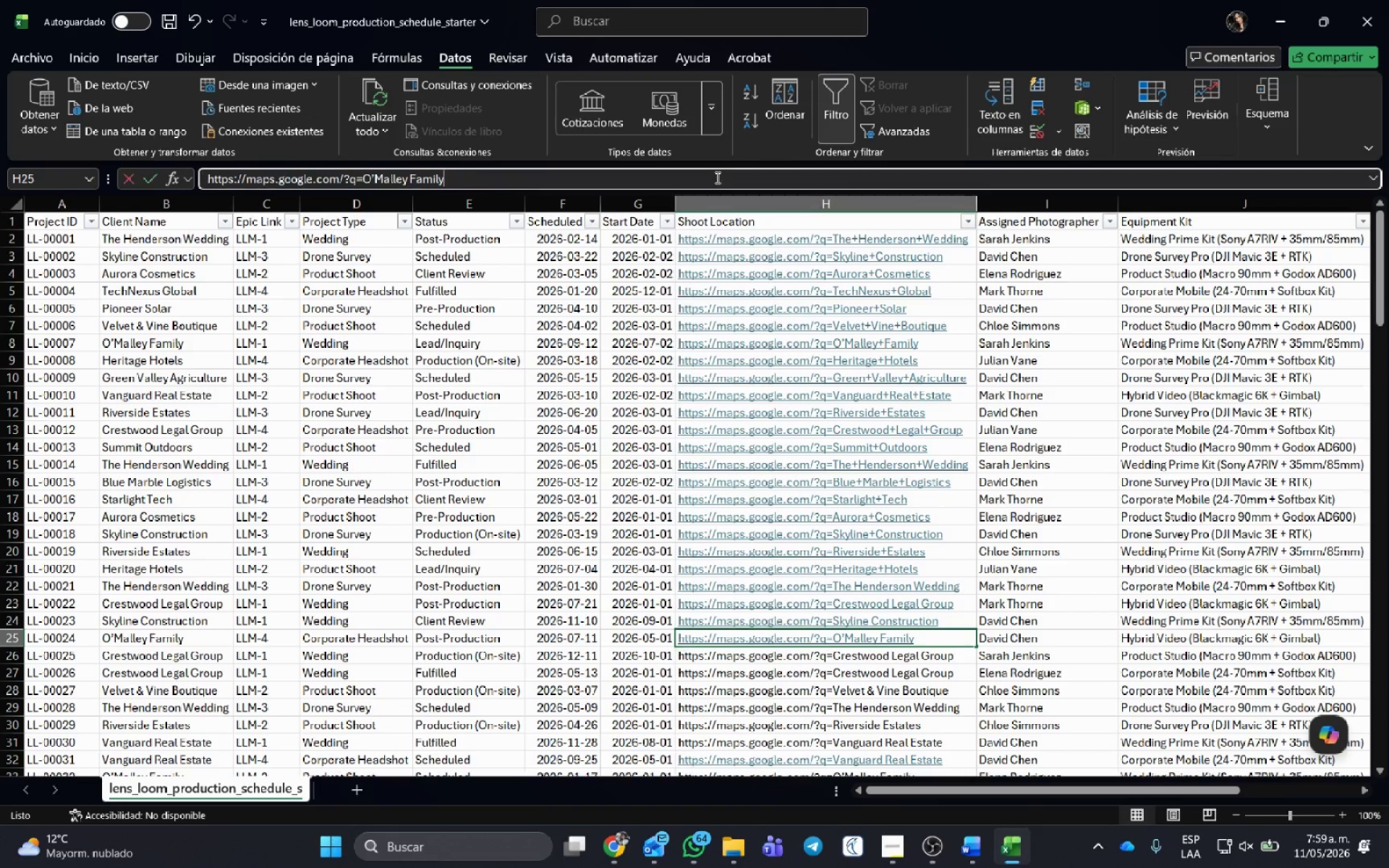 
left_click([716, 177])
 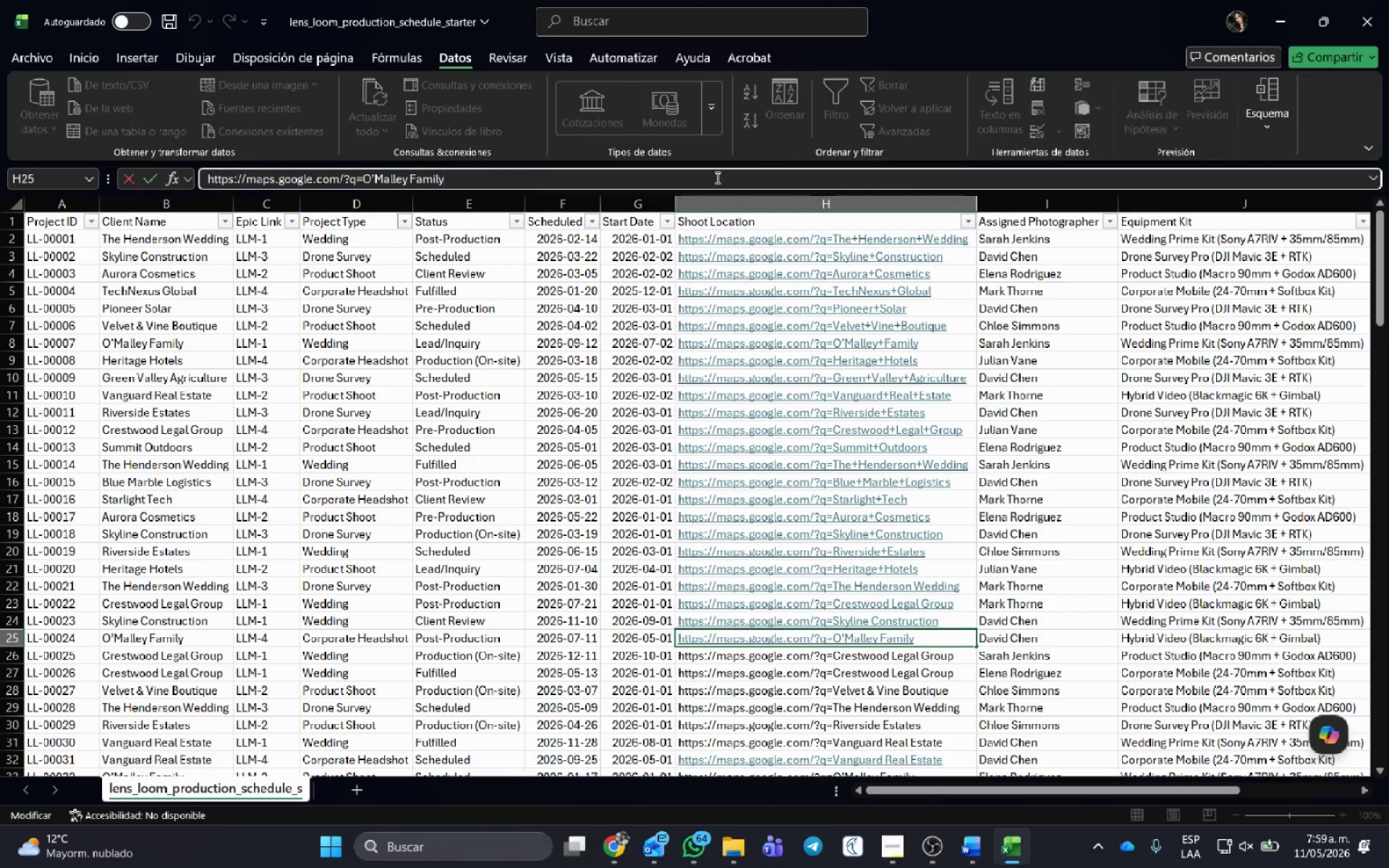 
key(Enter)
 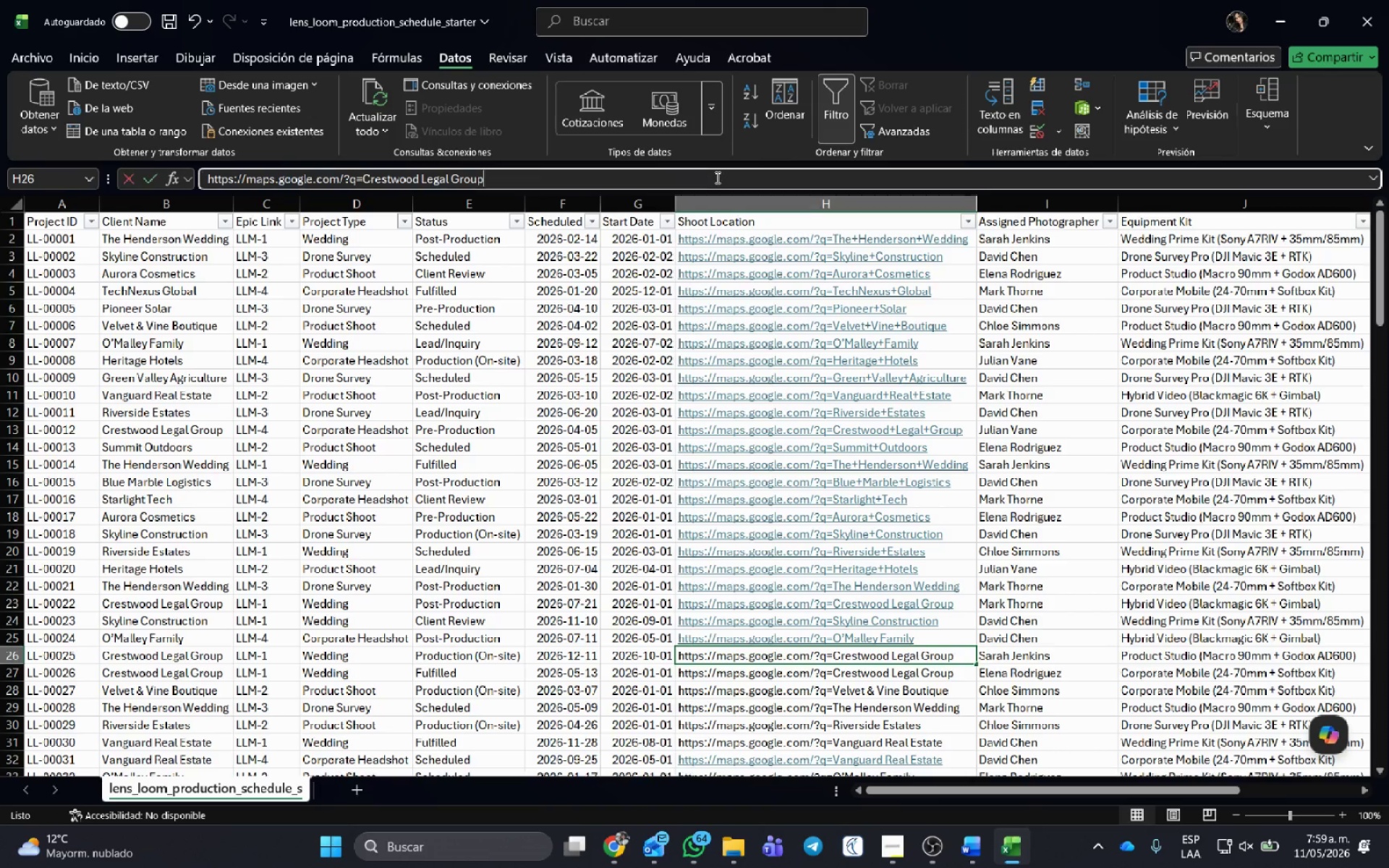 
left_click([716, 177])
 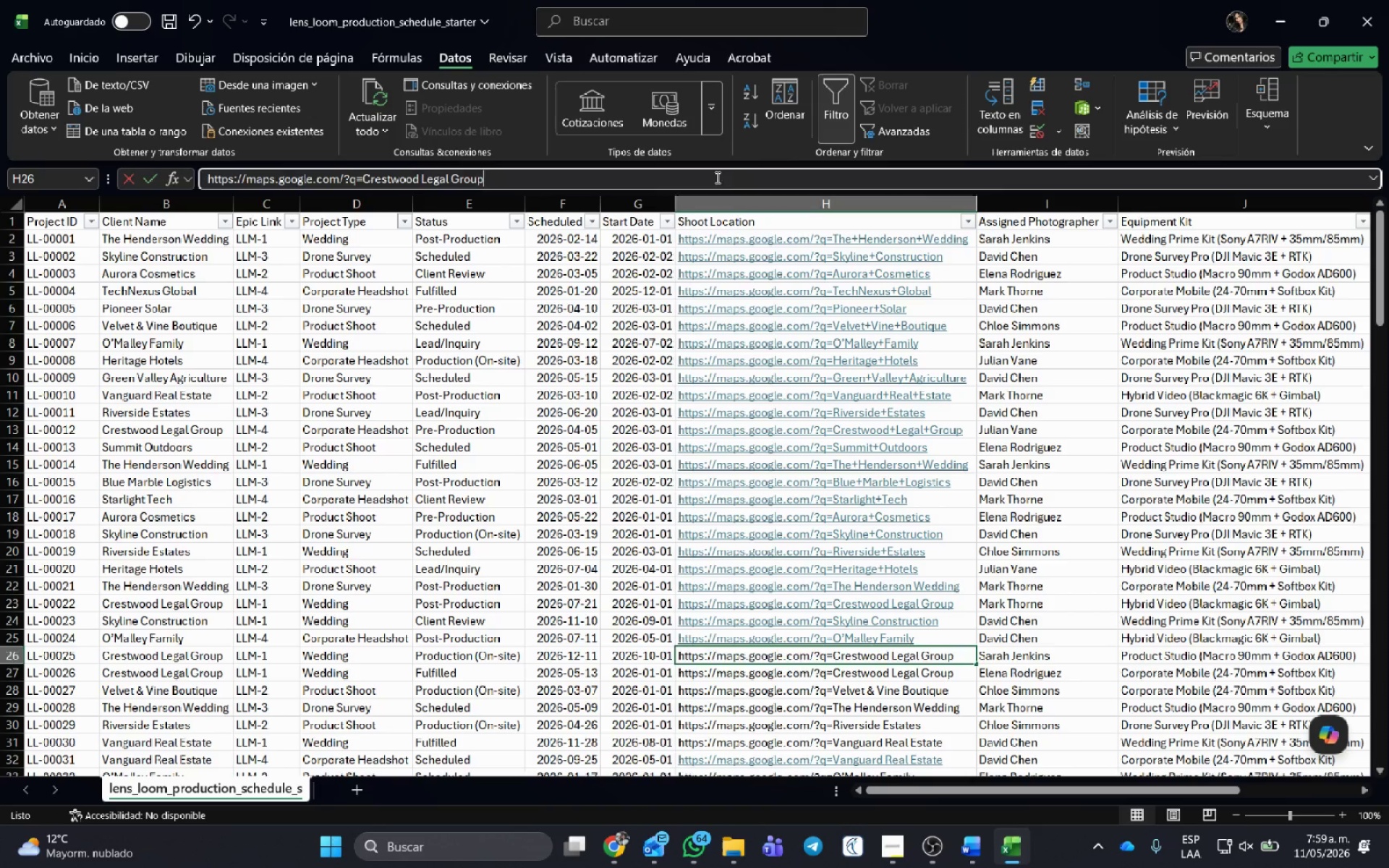 
key(Enter)
 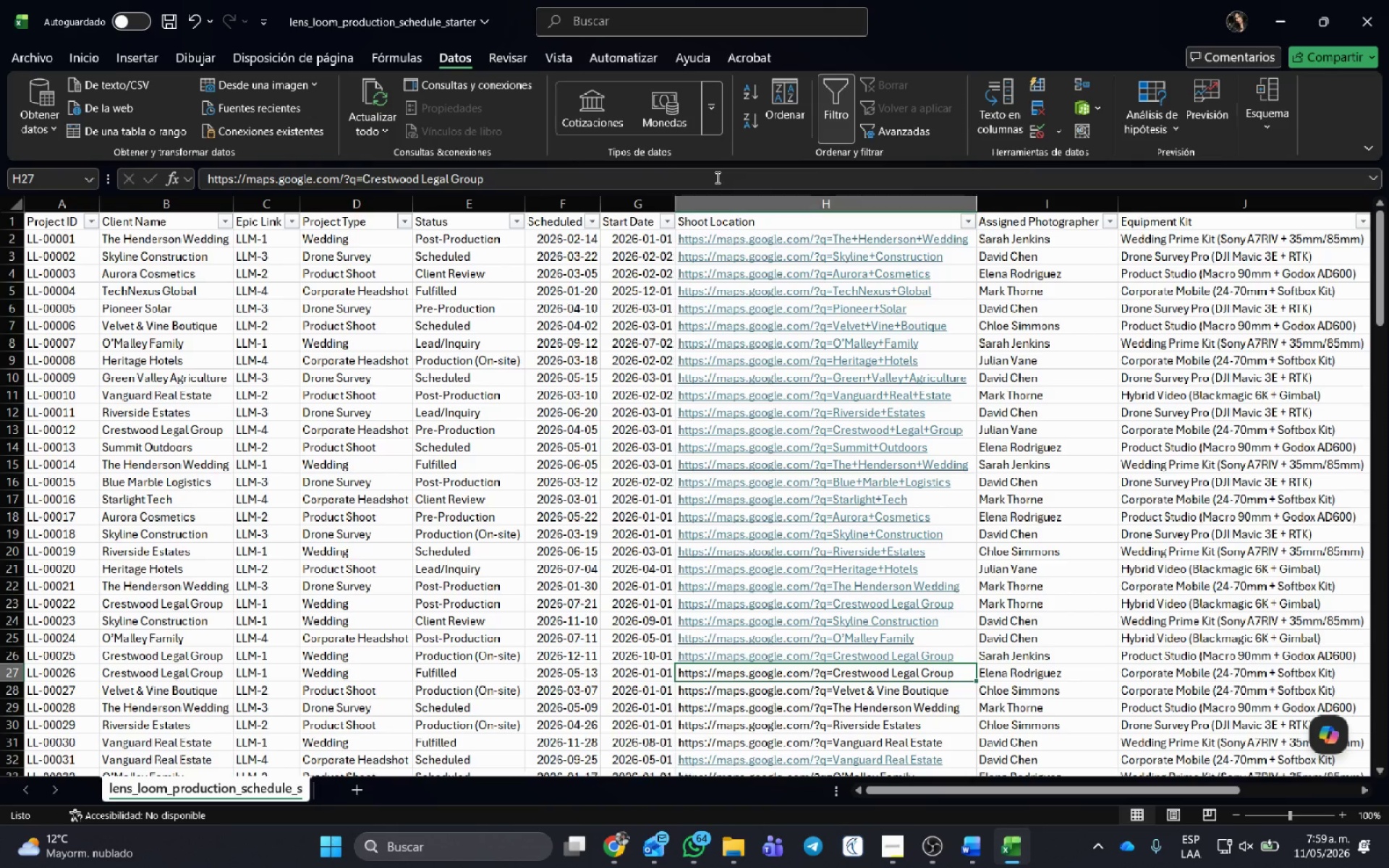 
double_click([716, 177])
 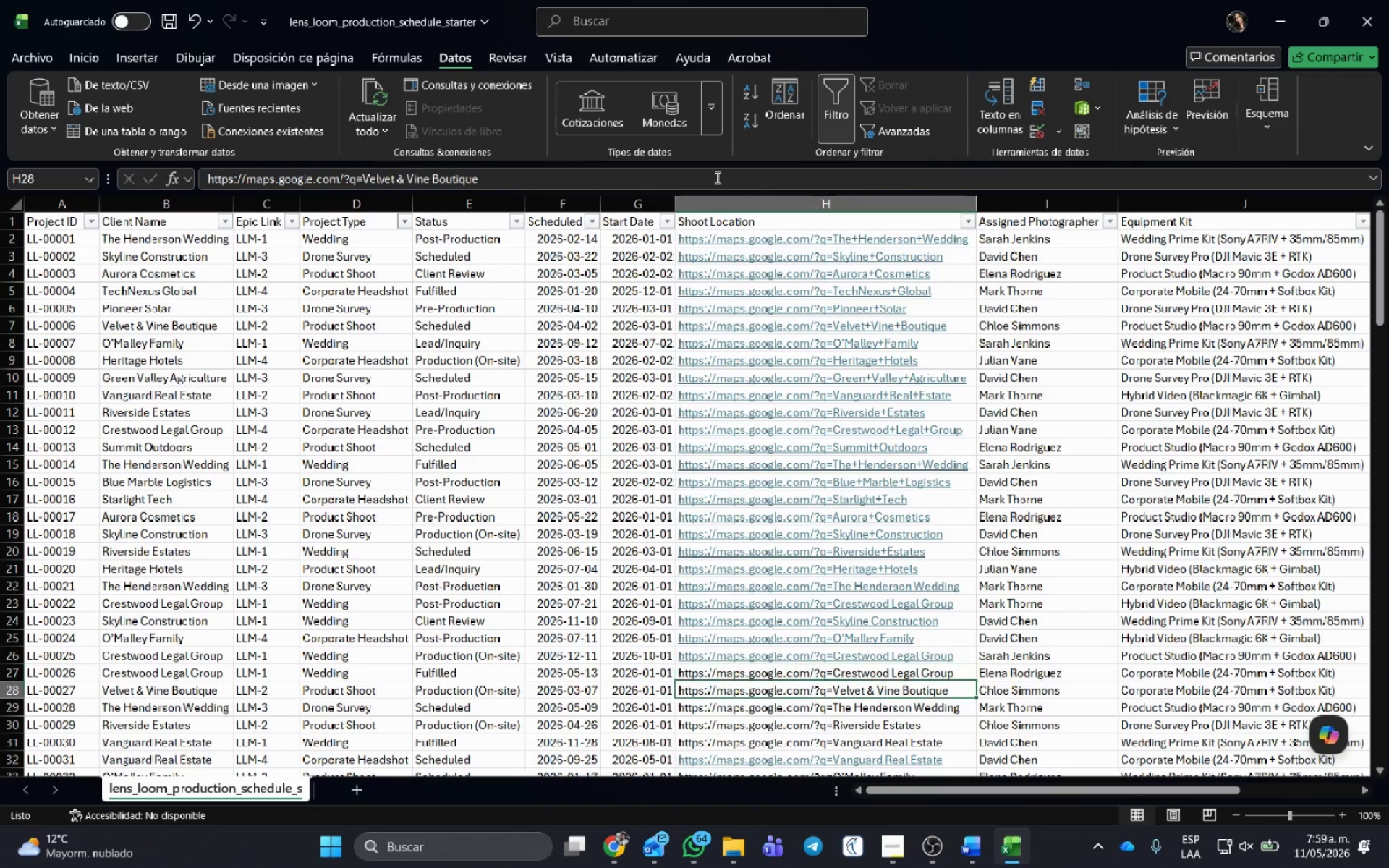 
key(Enter)
 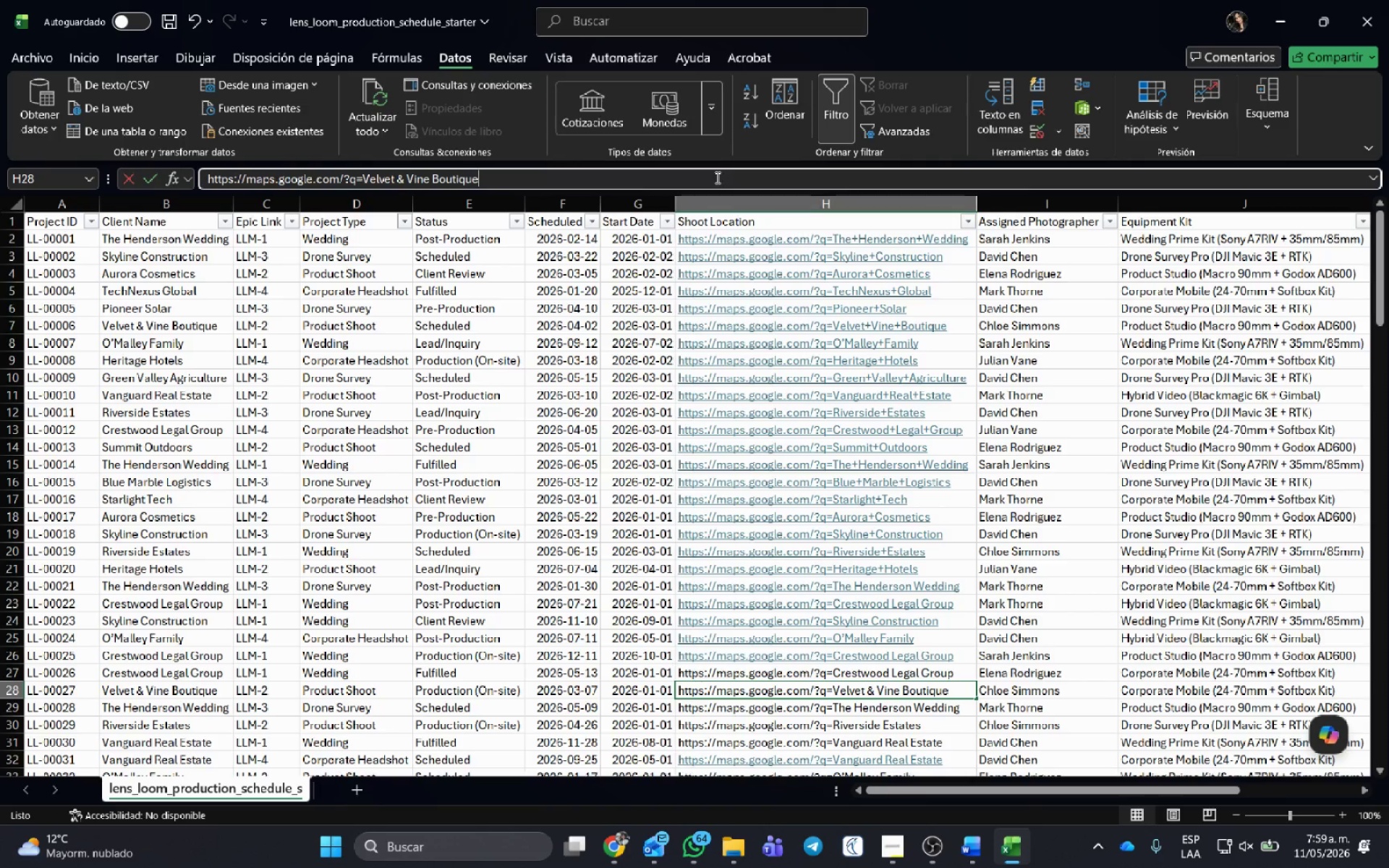 
triple_click([716, 177])
 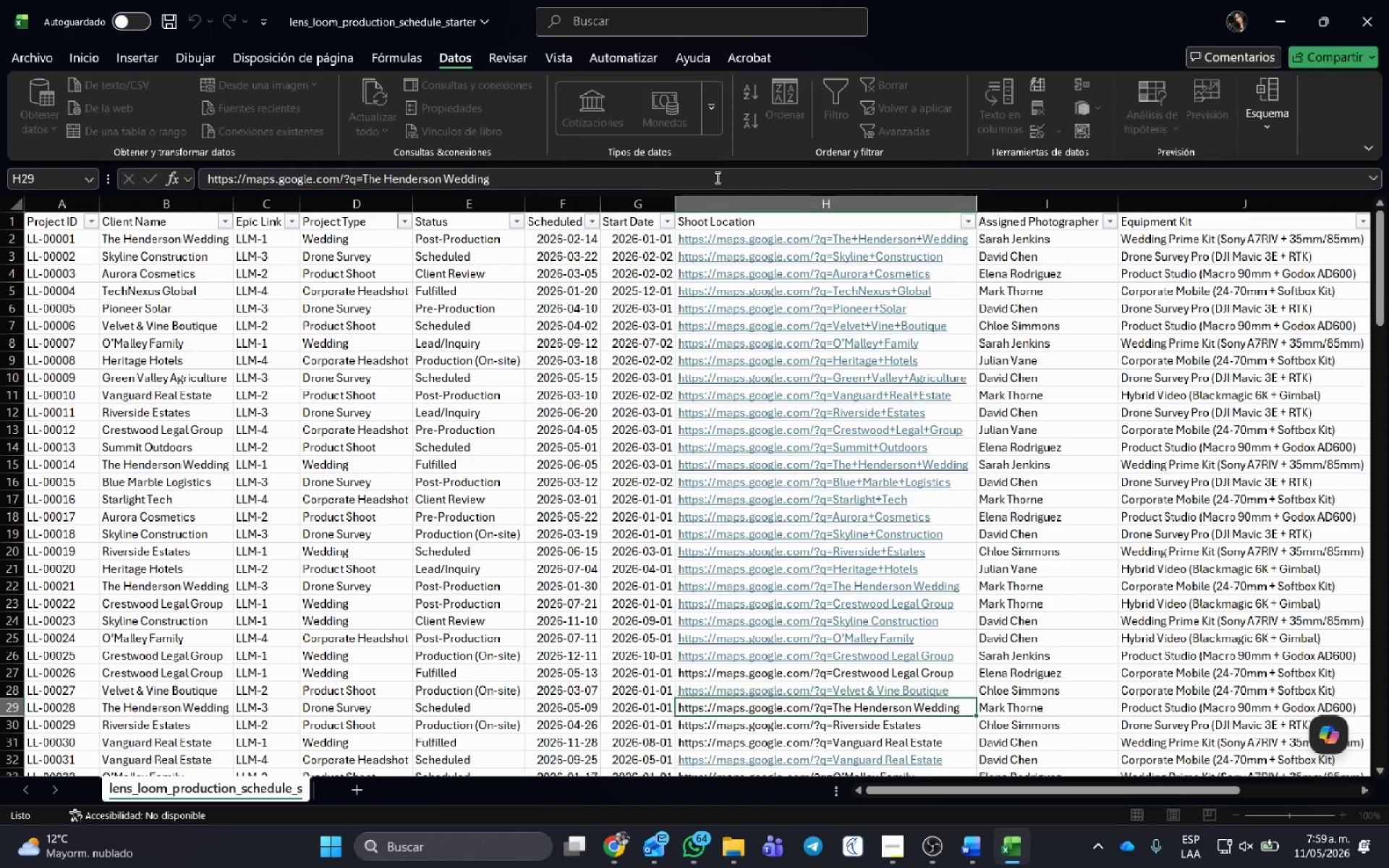 
key(Enter)
 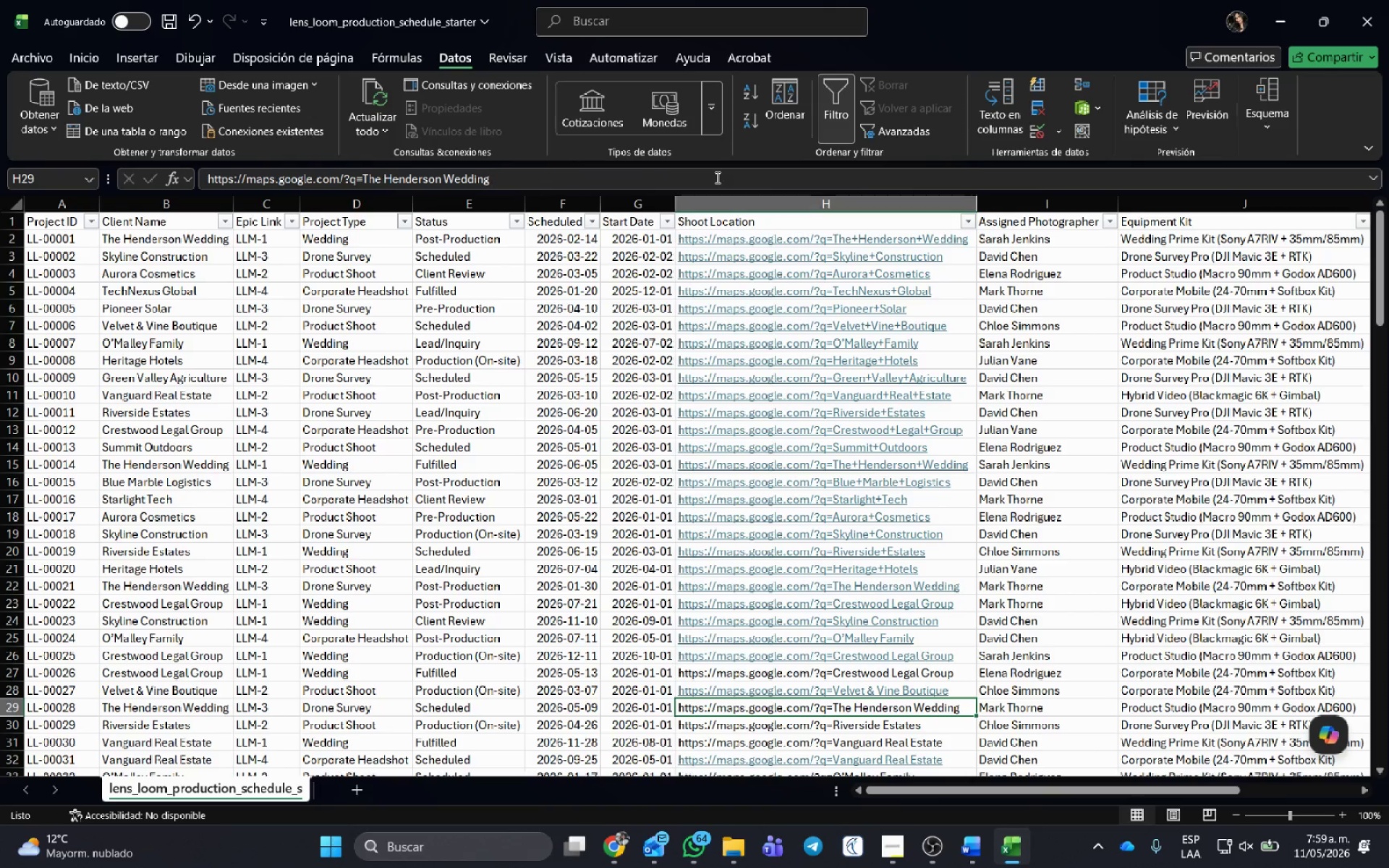 
triple_click([716, 177])
 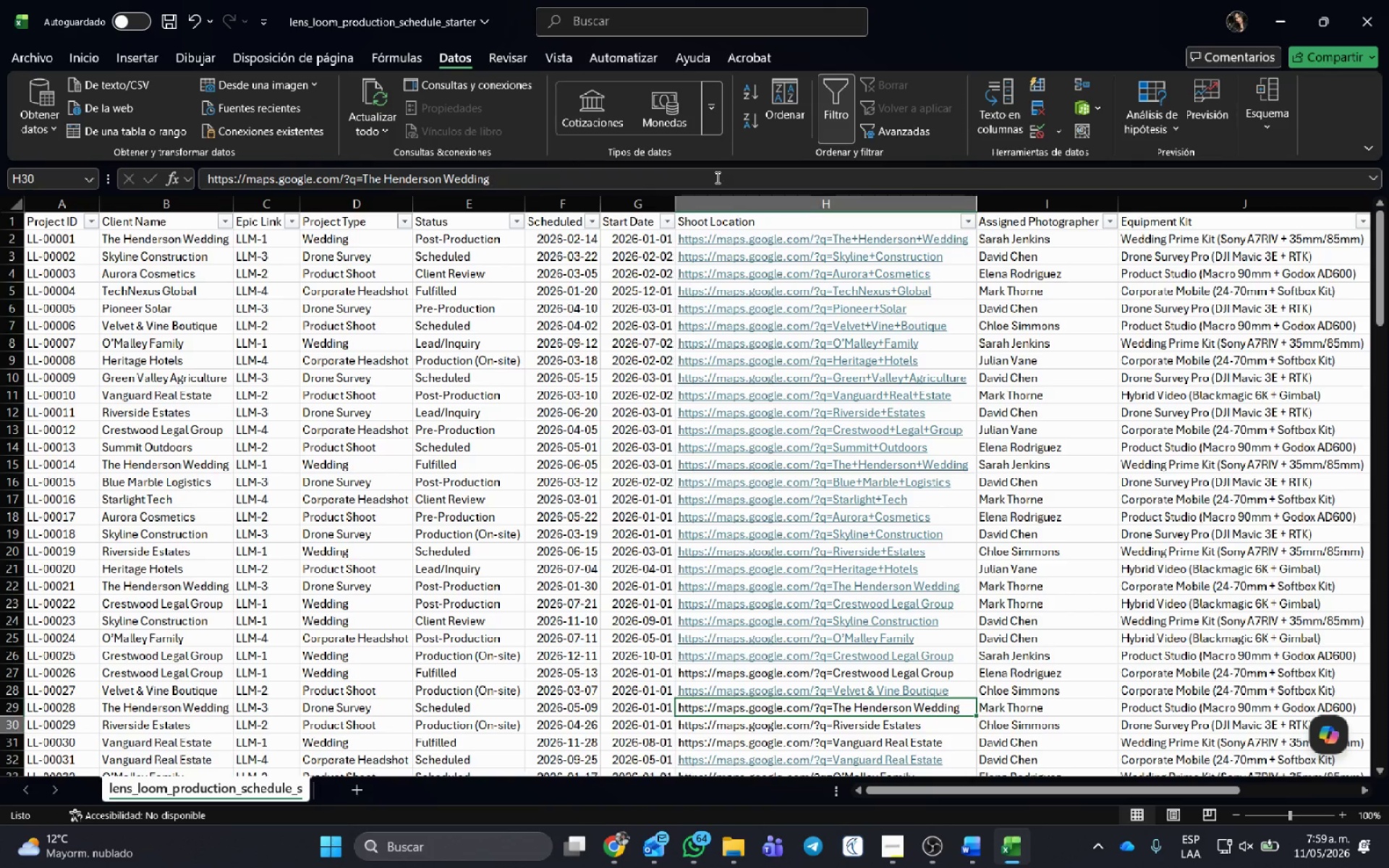 
key(Enter)
 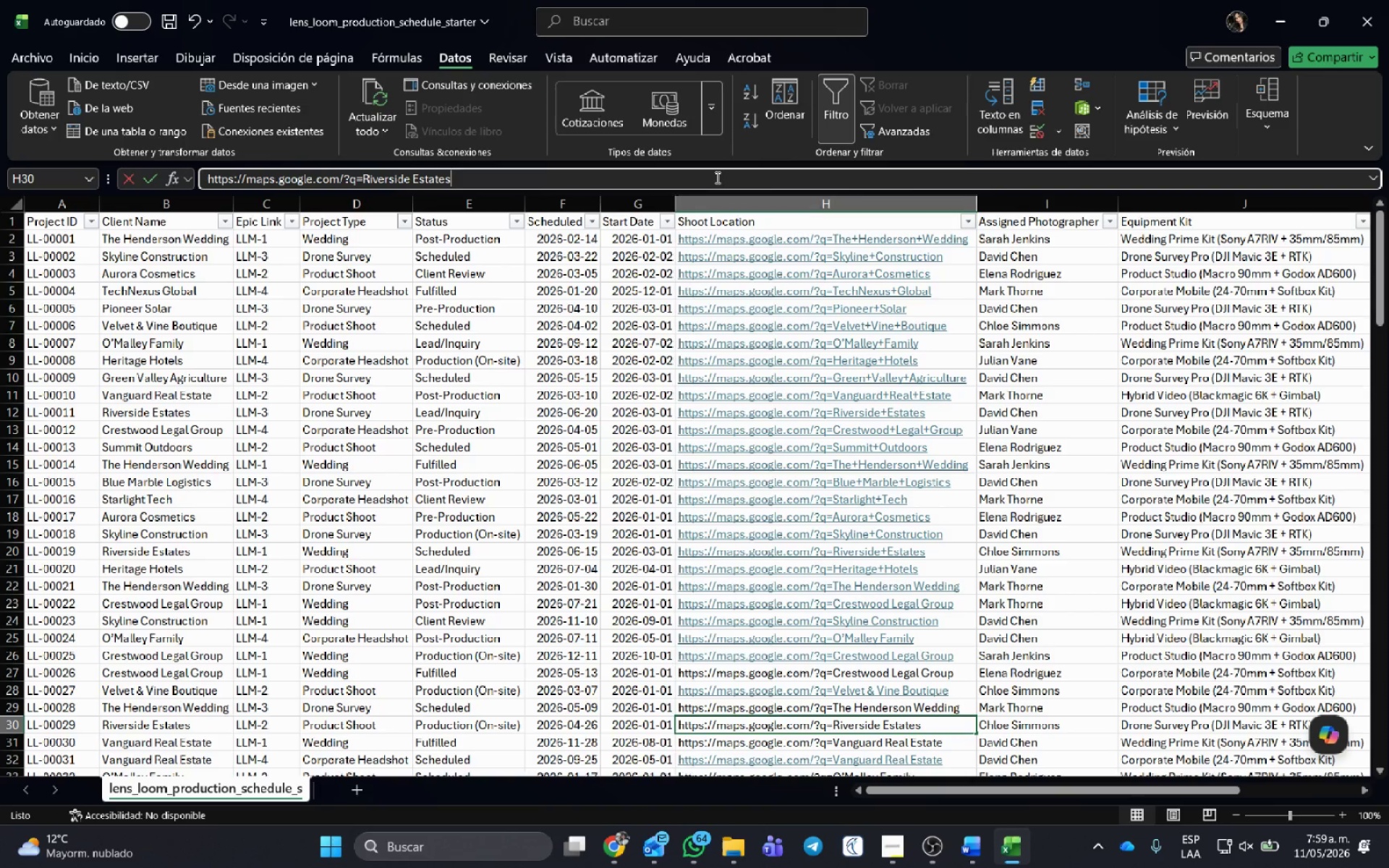 
left_click([716, 177])
 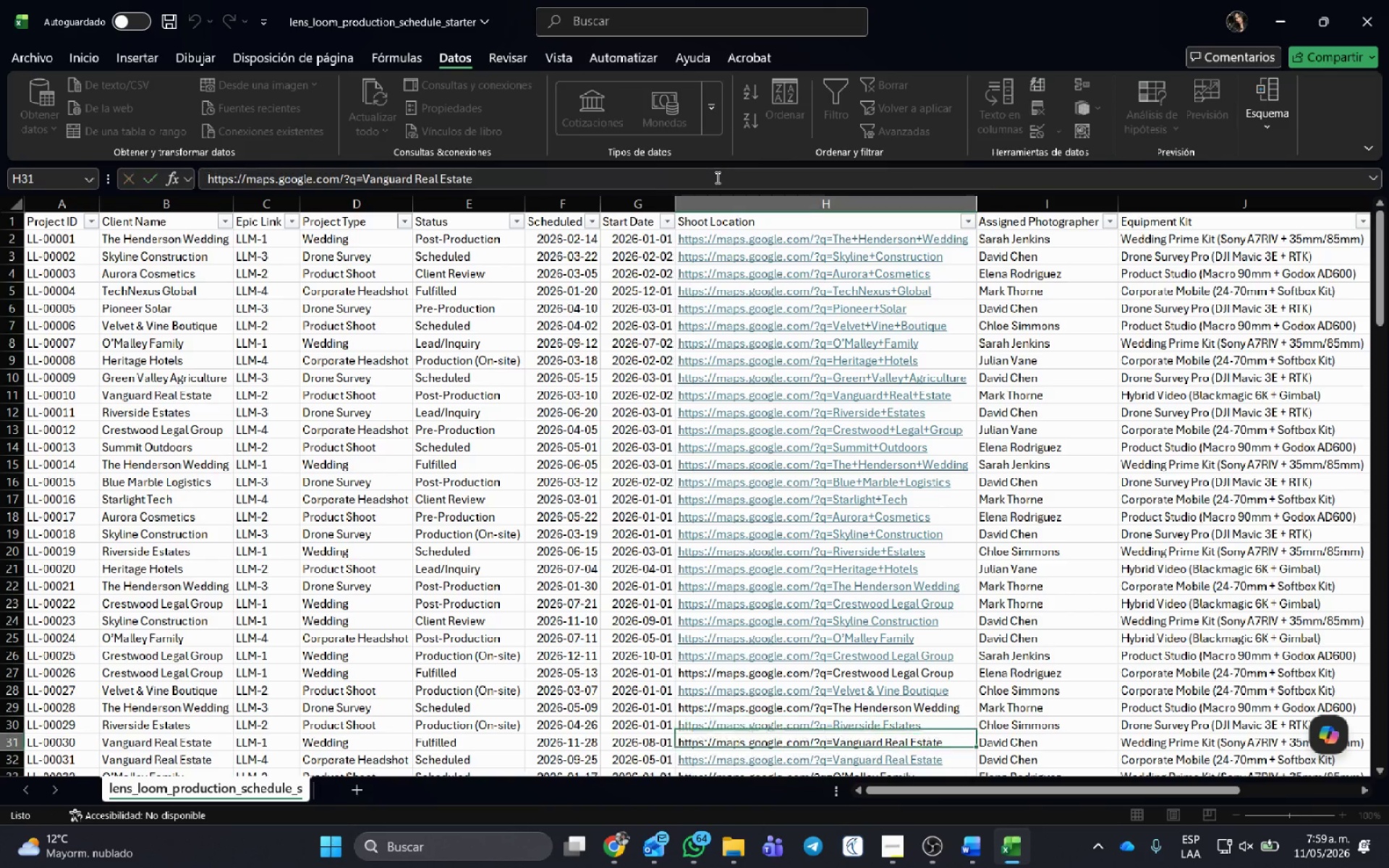 
key(Enter)
 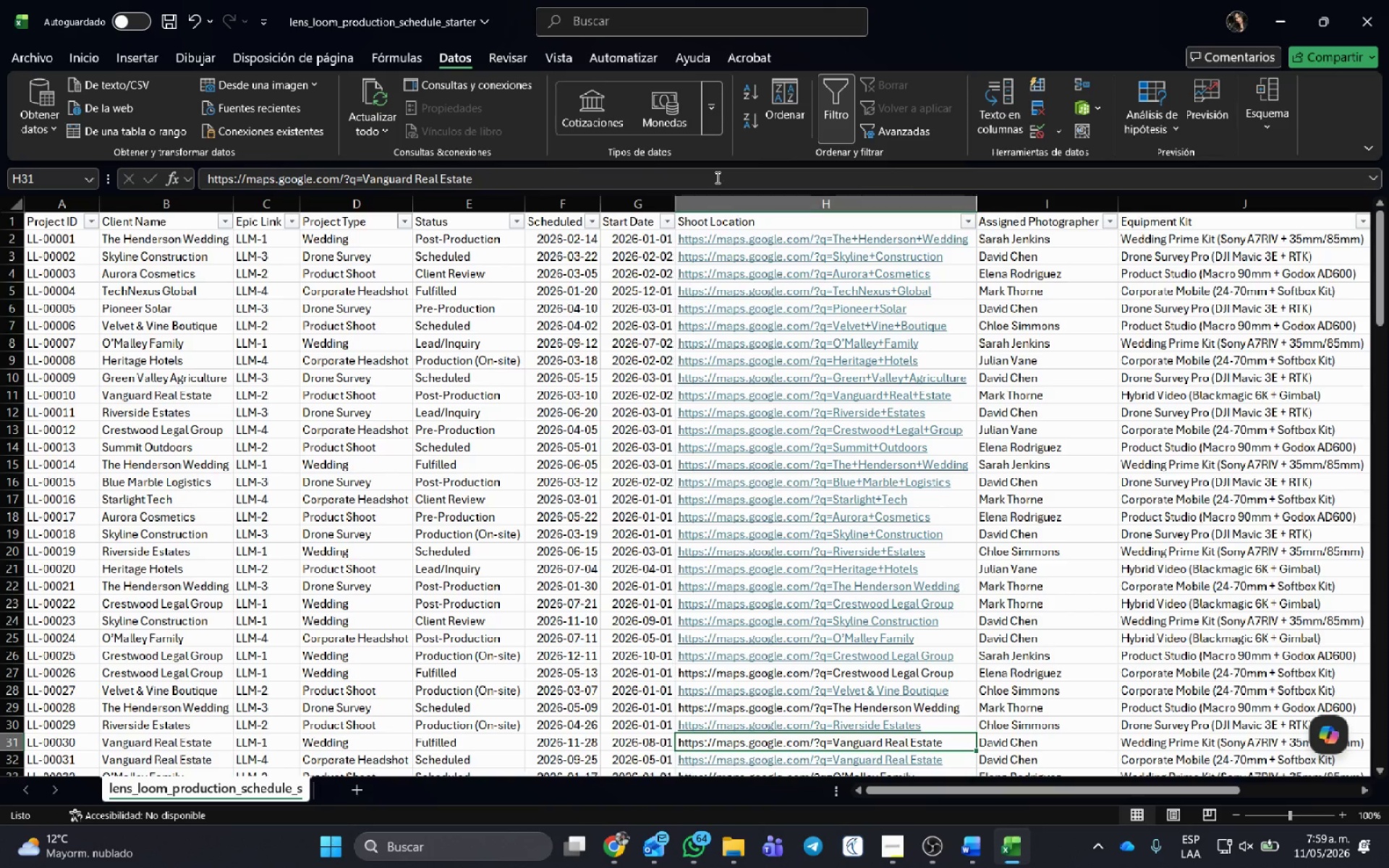 
double_click([716, 177])
 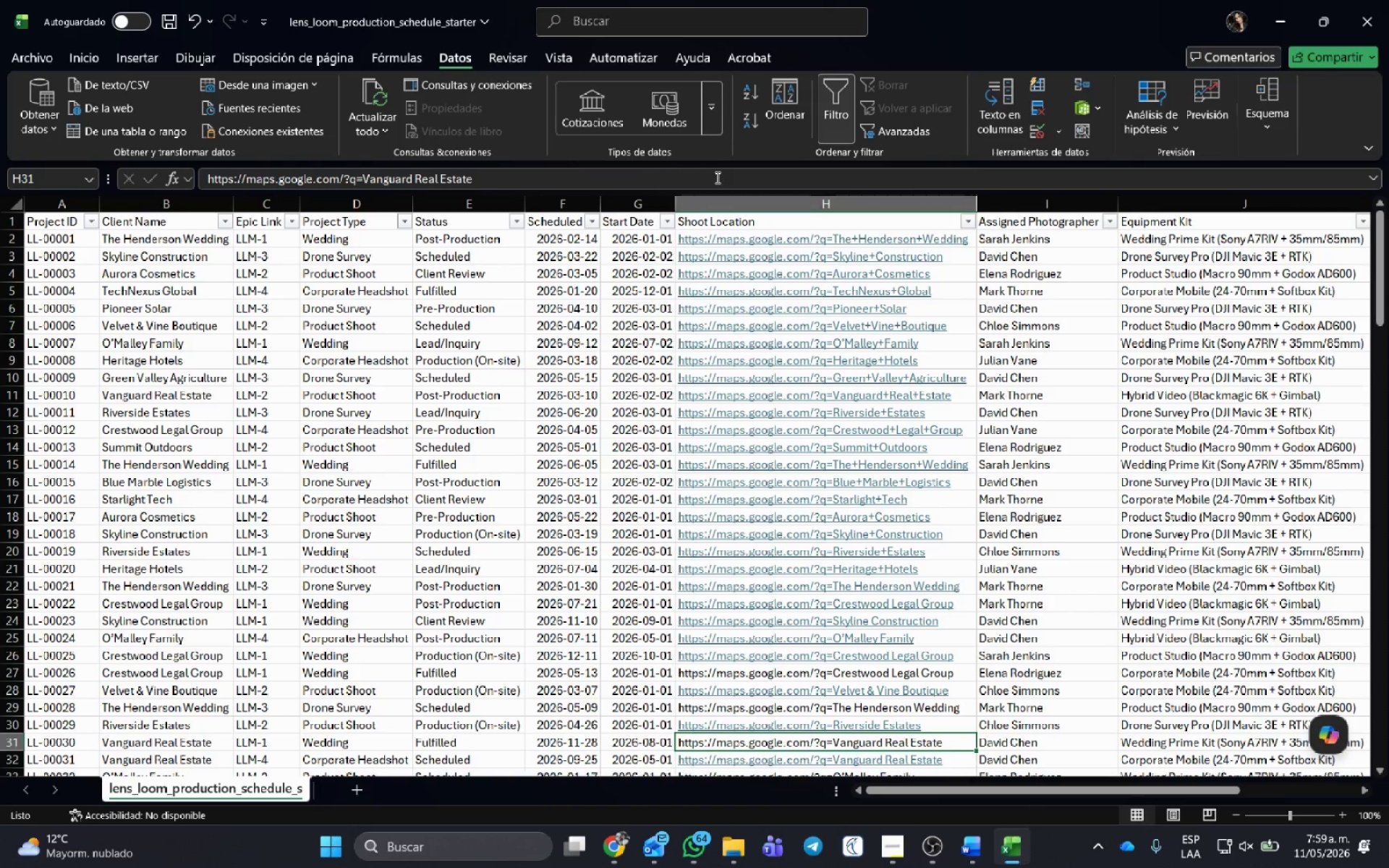 
key(Enter)
 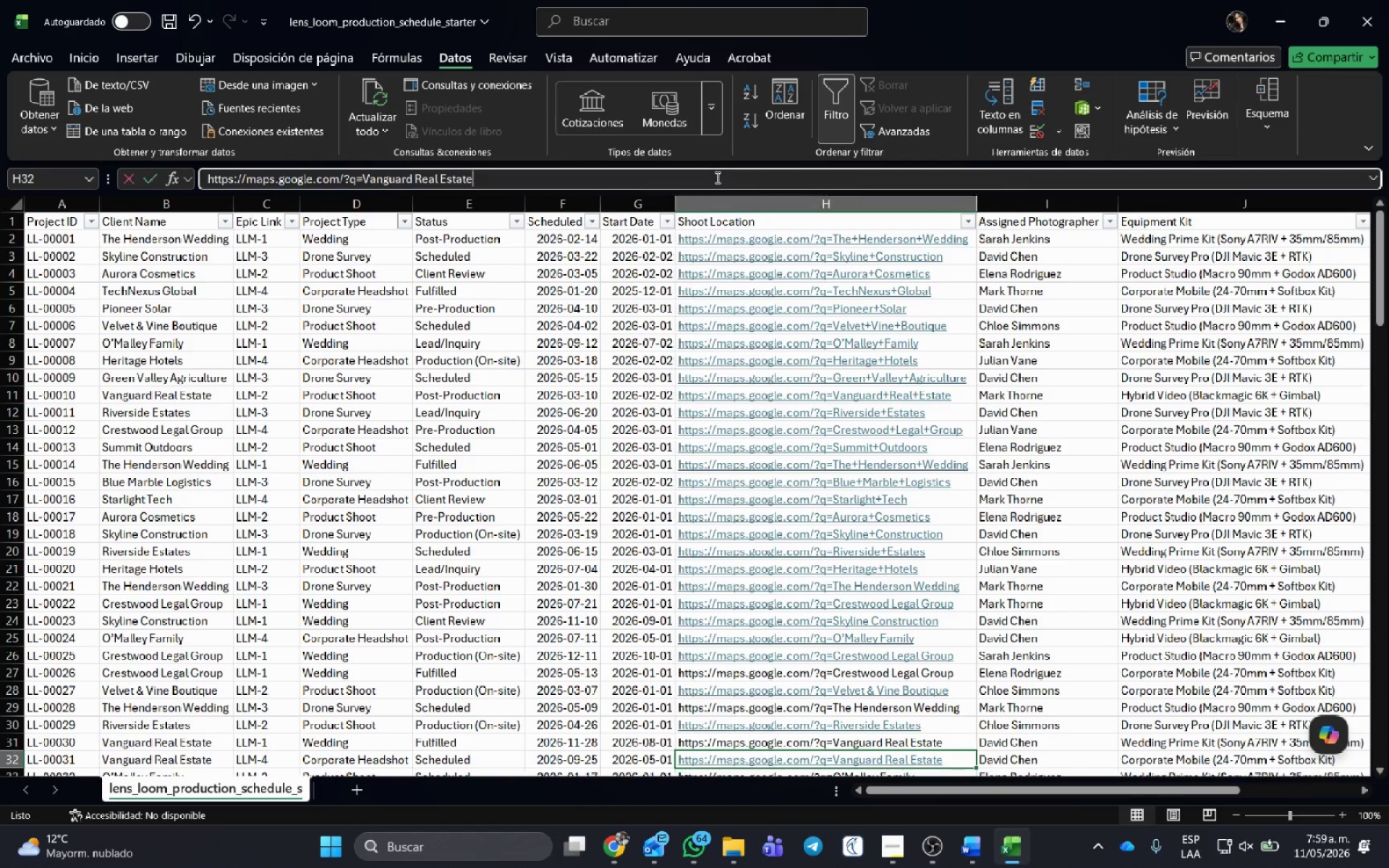 
triple_click([716, 177])
 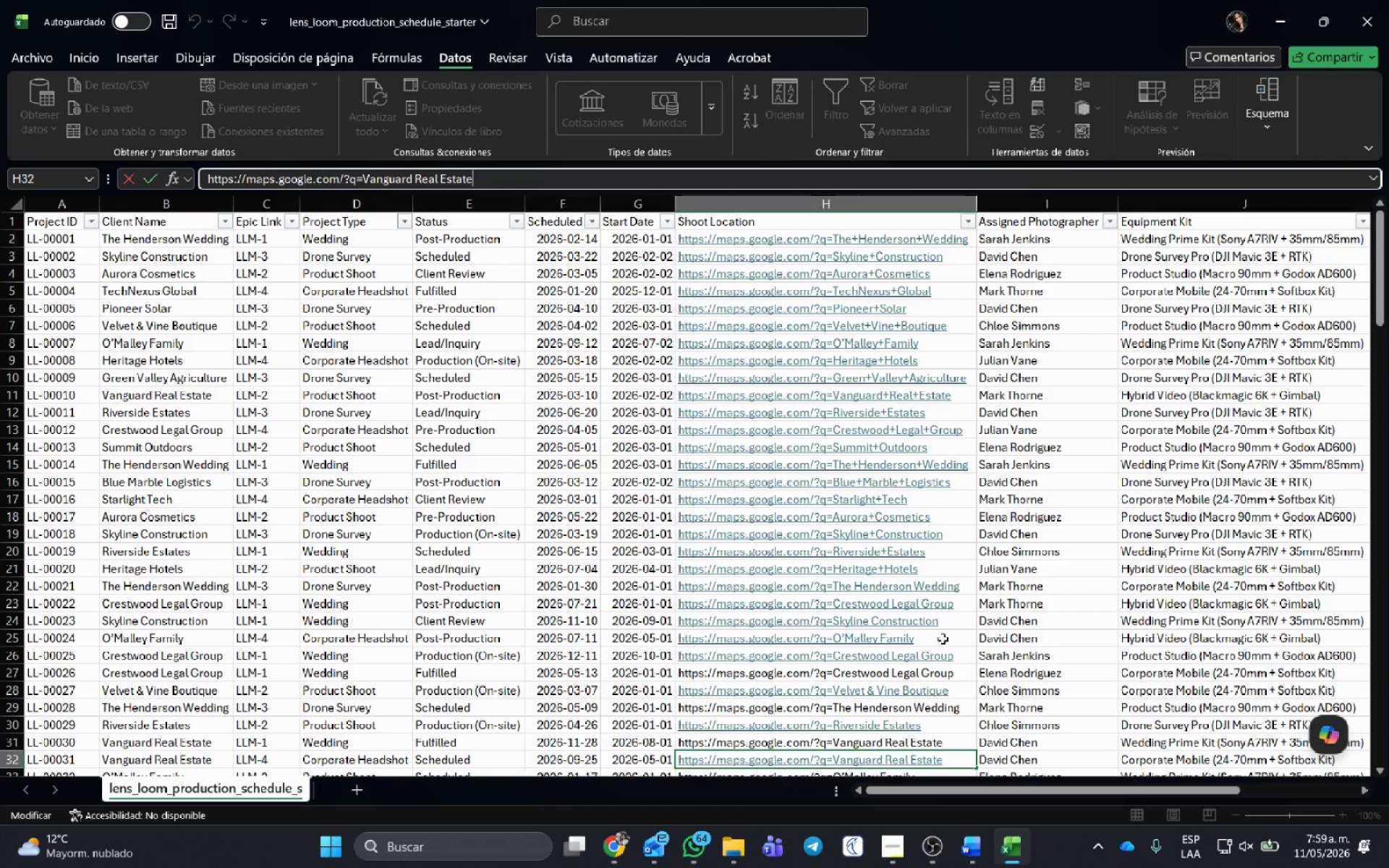 
left_click([954, 675])
 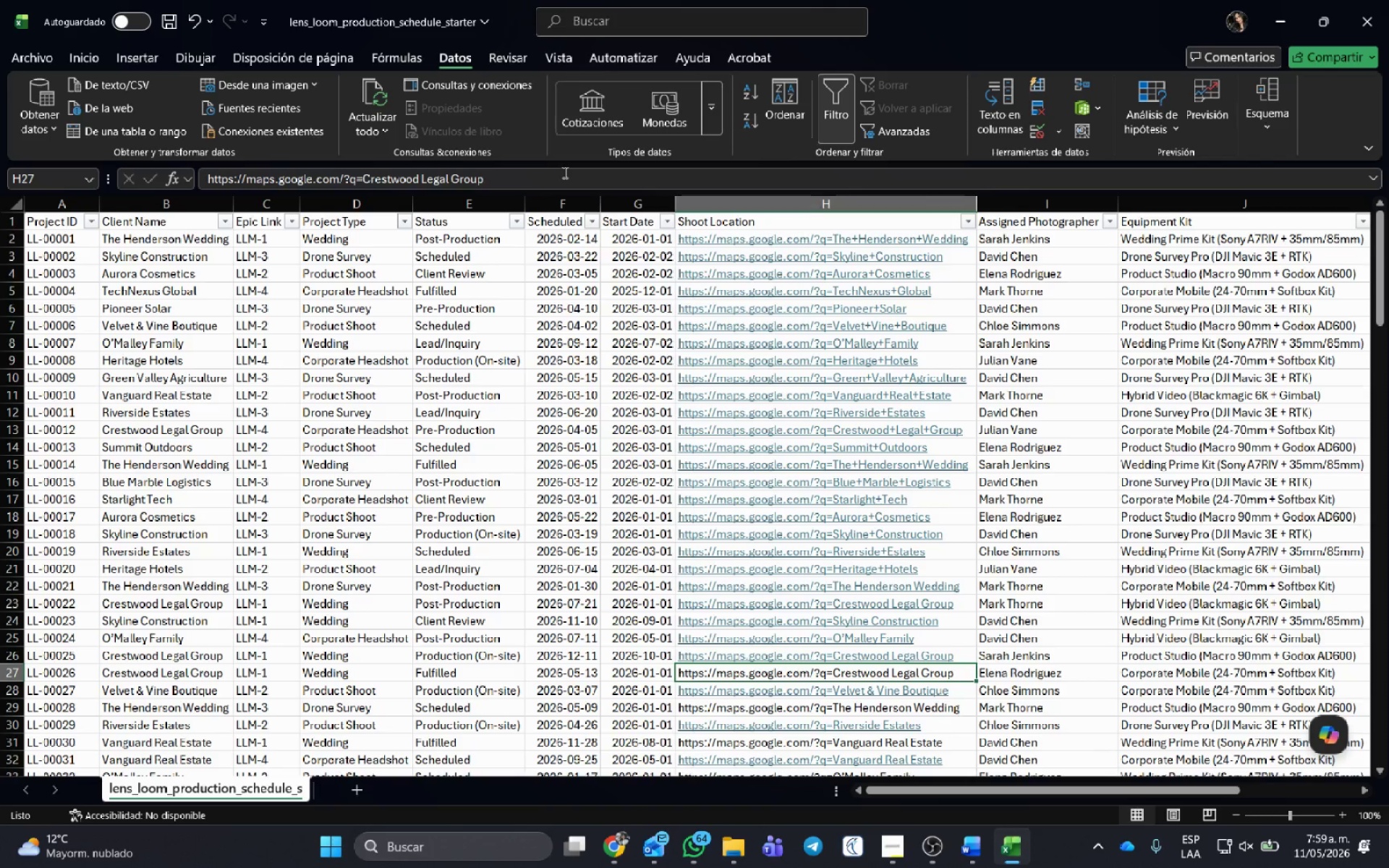 
left_click([564, 172])
 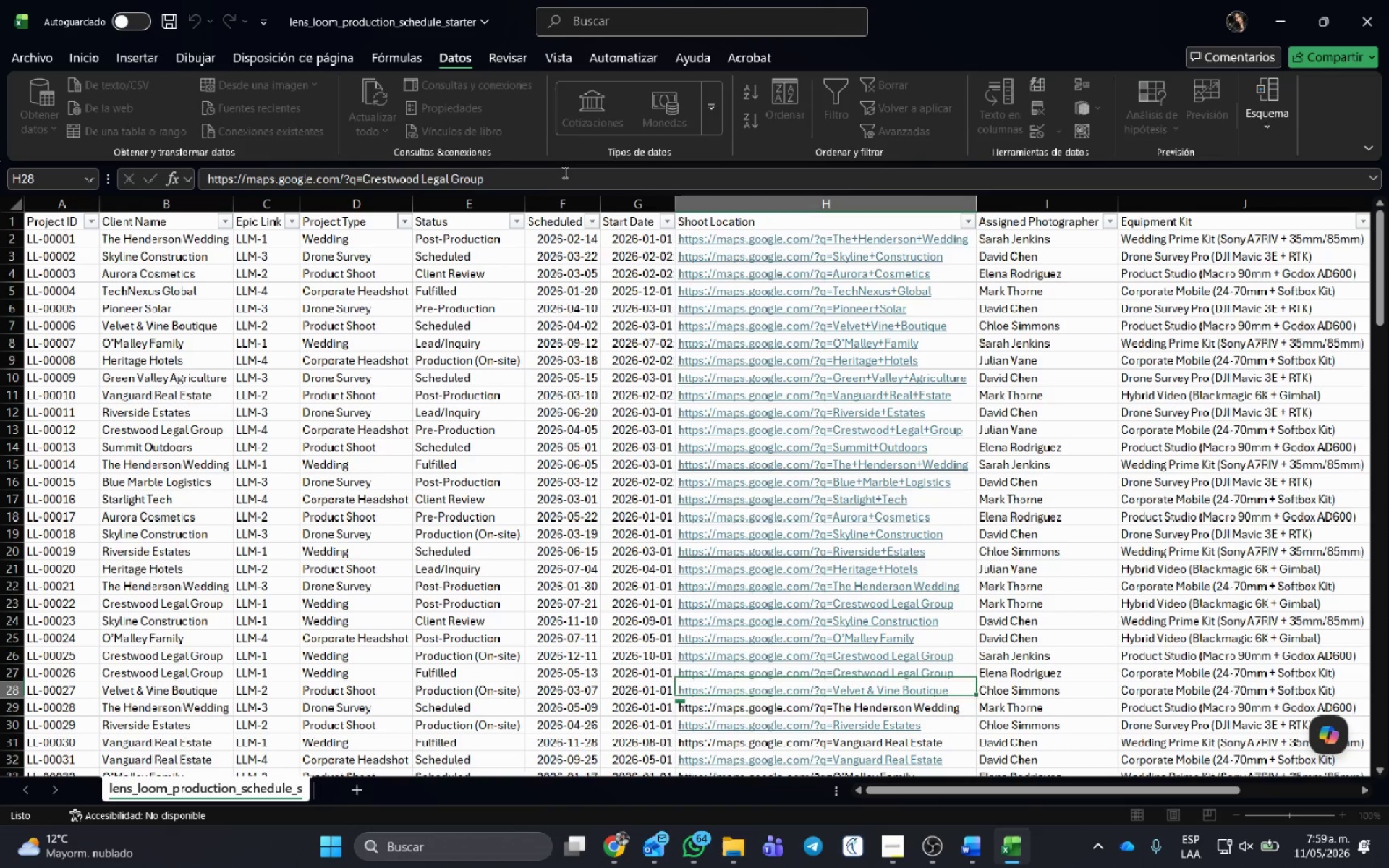 
key(Enter)
 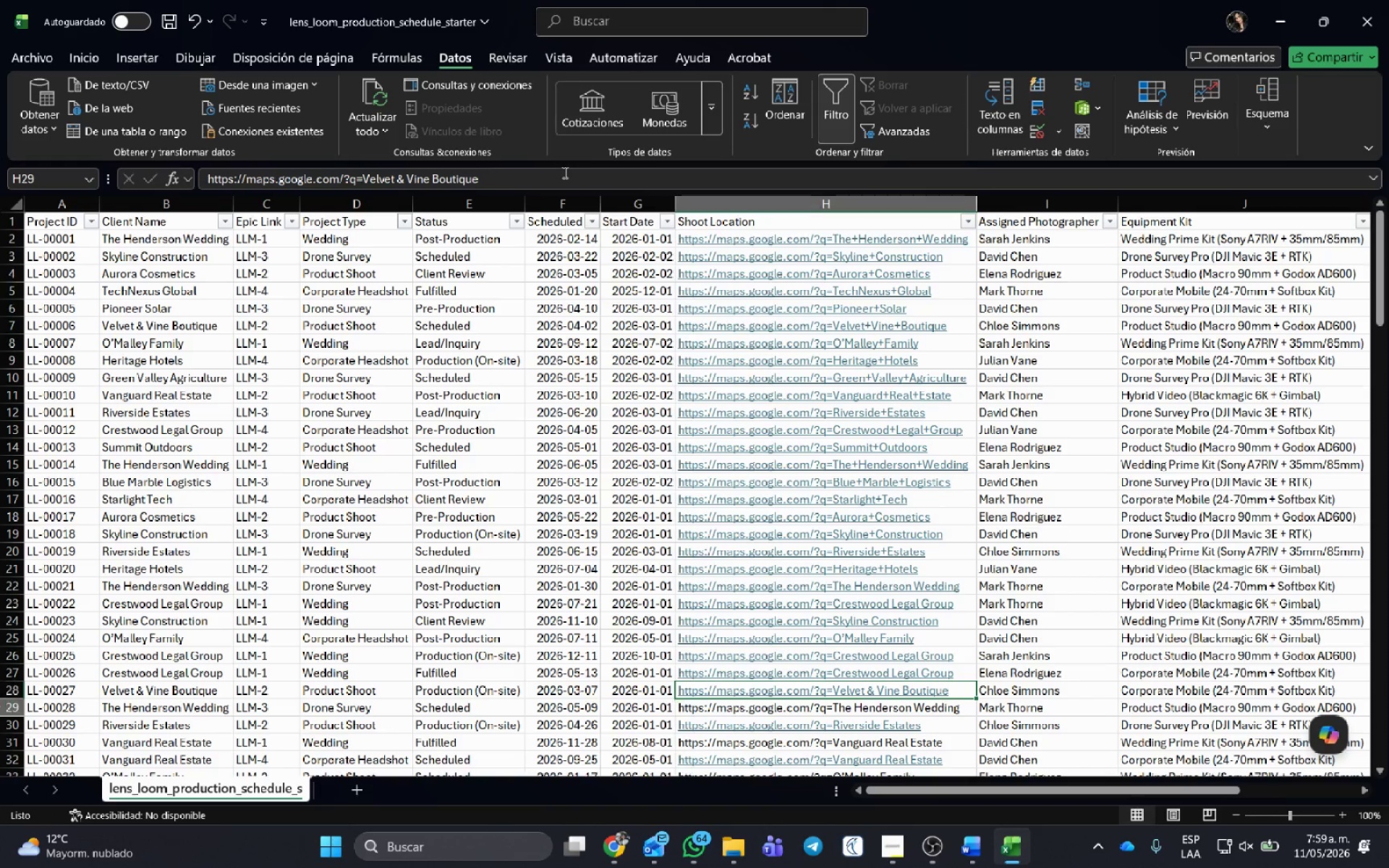 
key(Enter)
 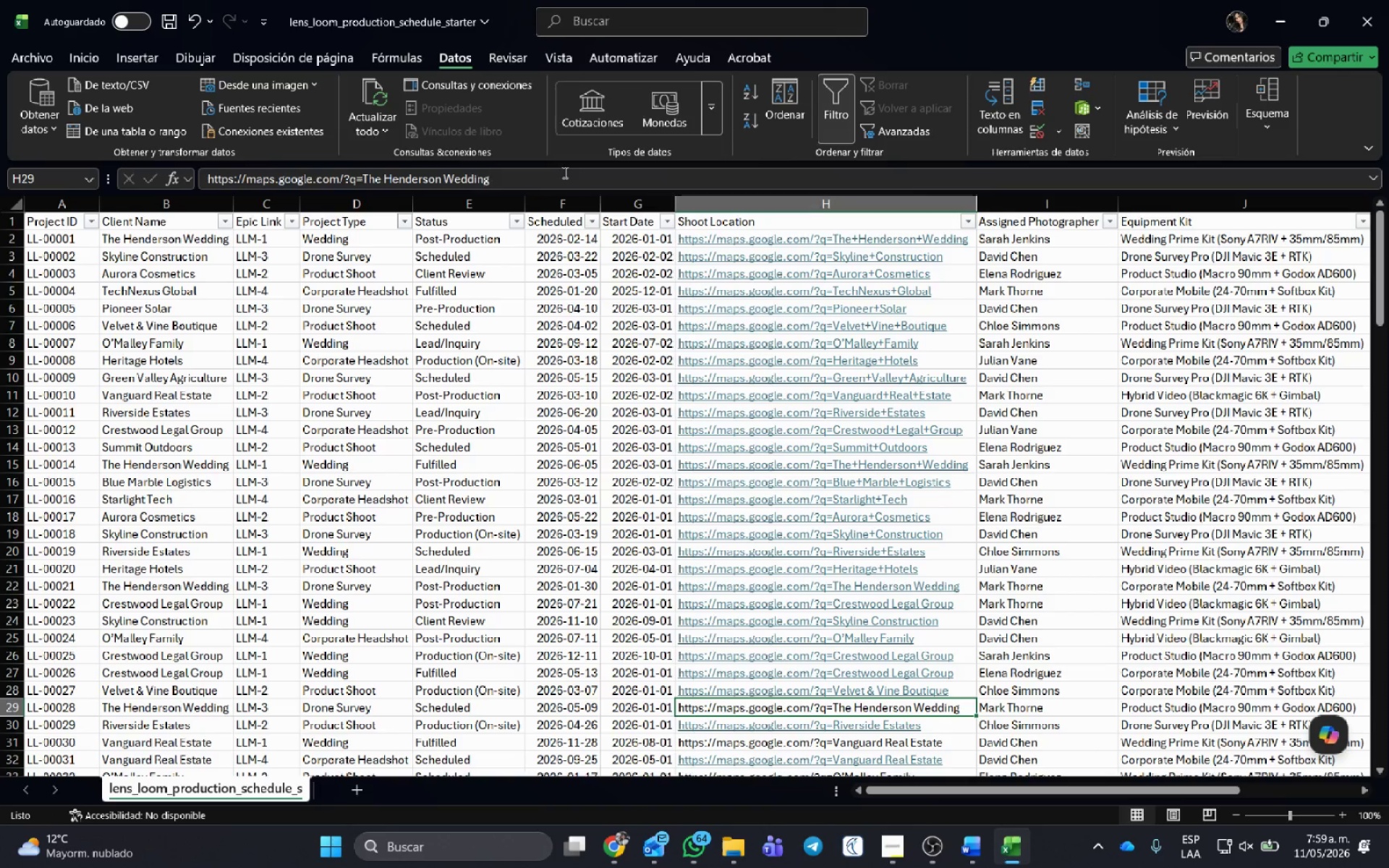 
left_click([564, 172])
 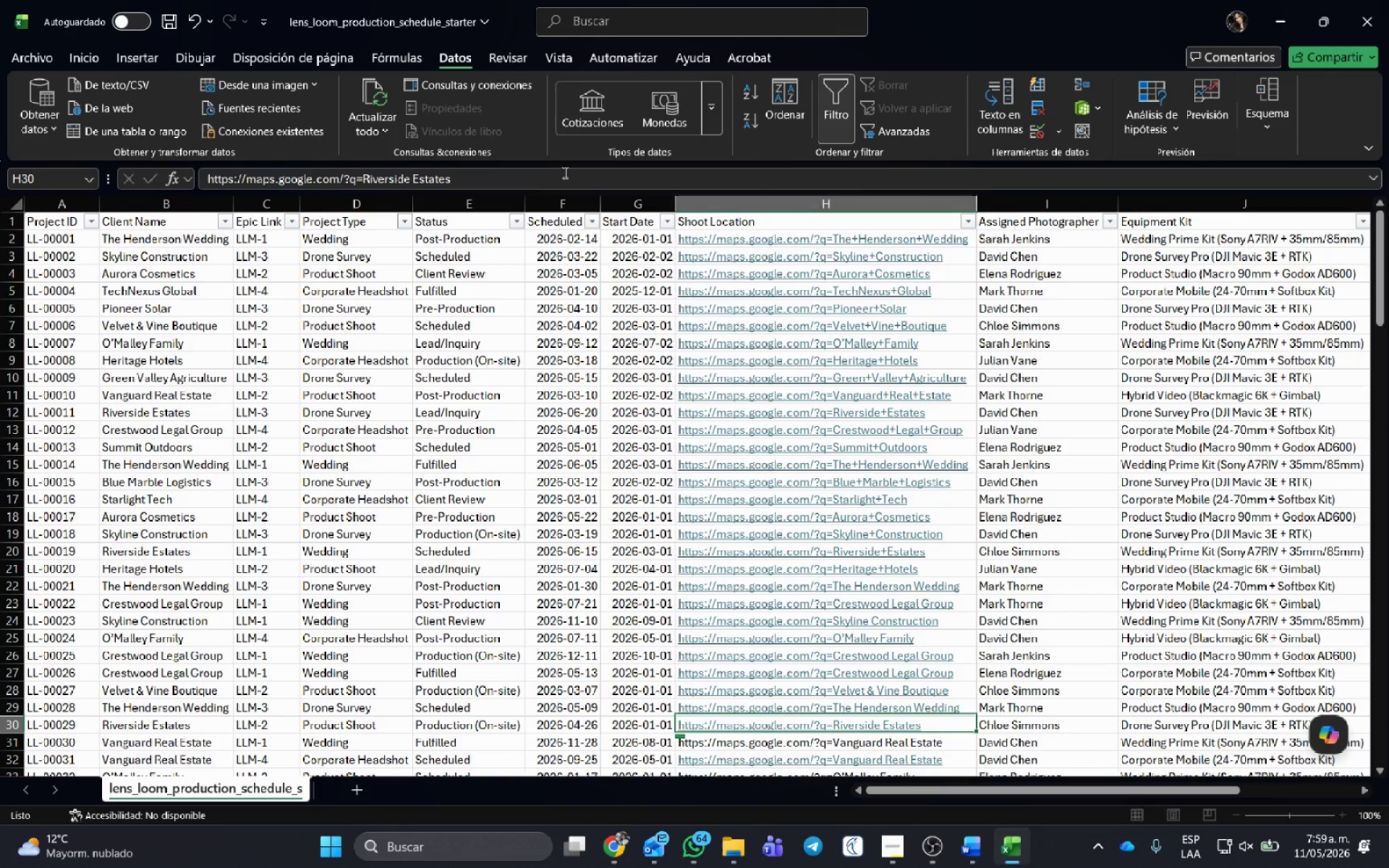 
key(Enter)
 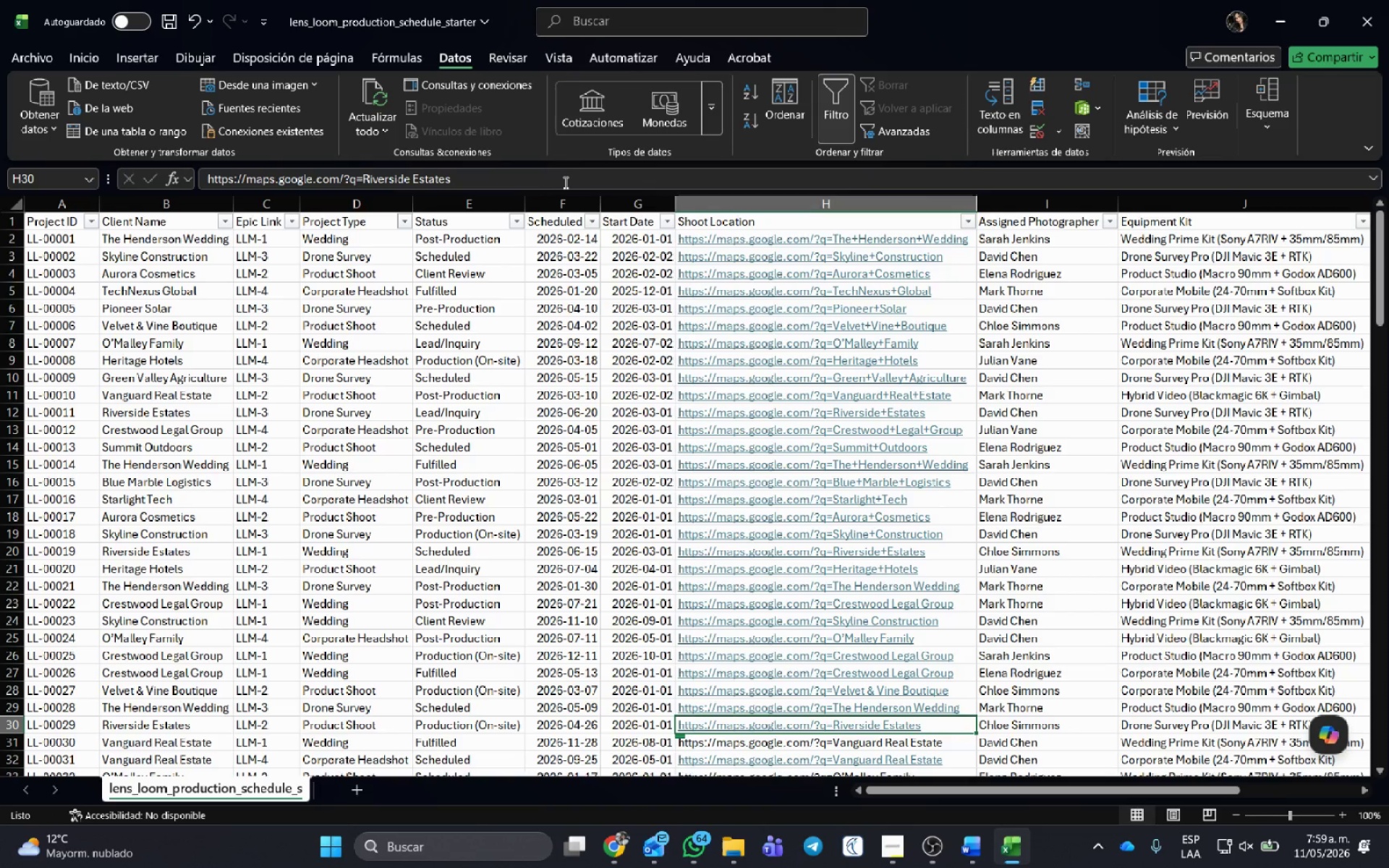 
left_click([564, 182])
 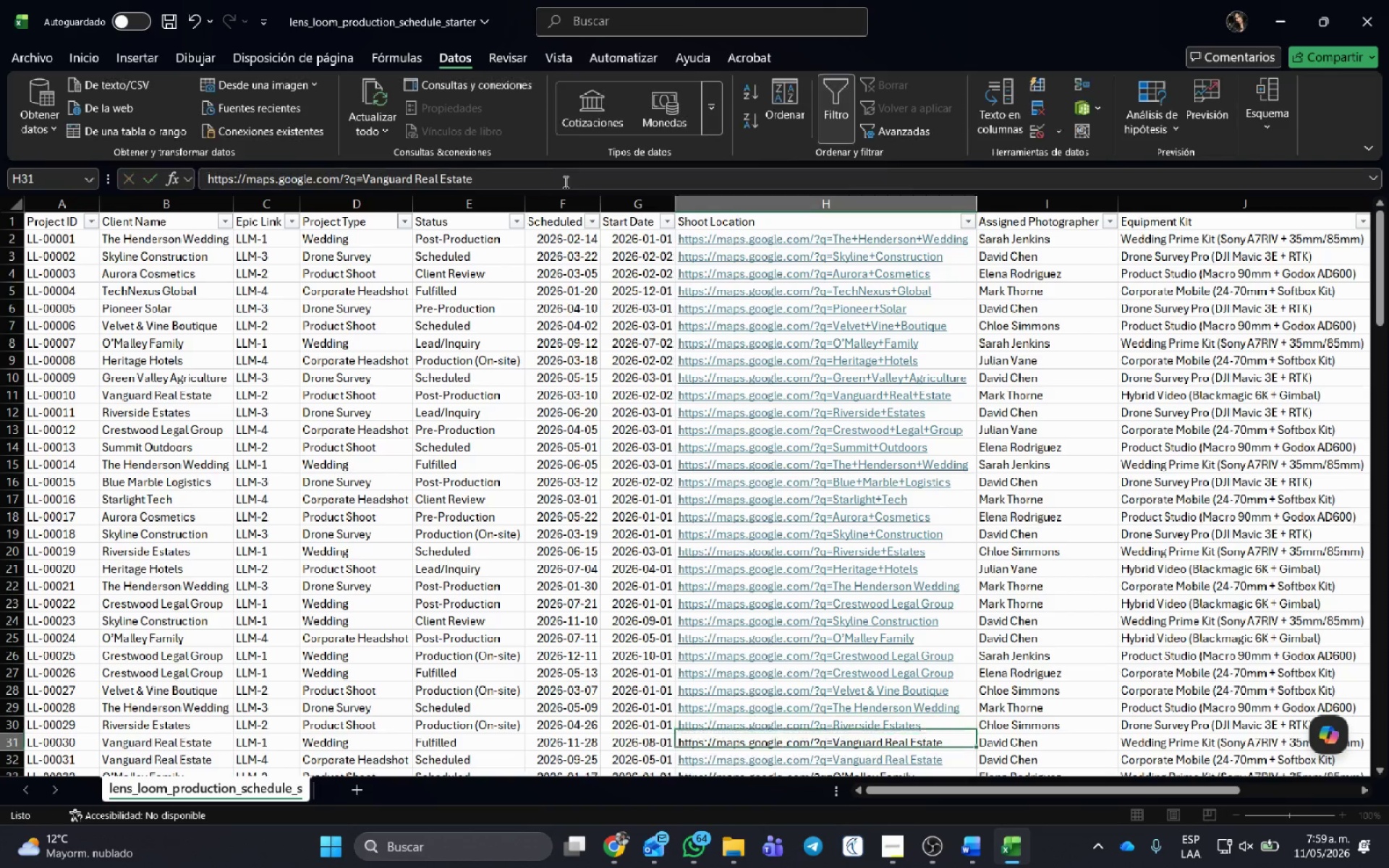 
key(Enter)
 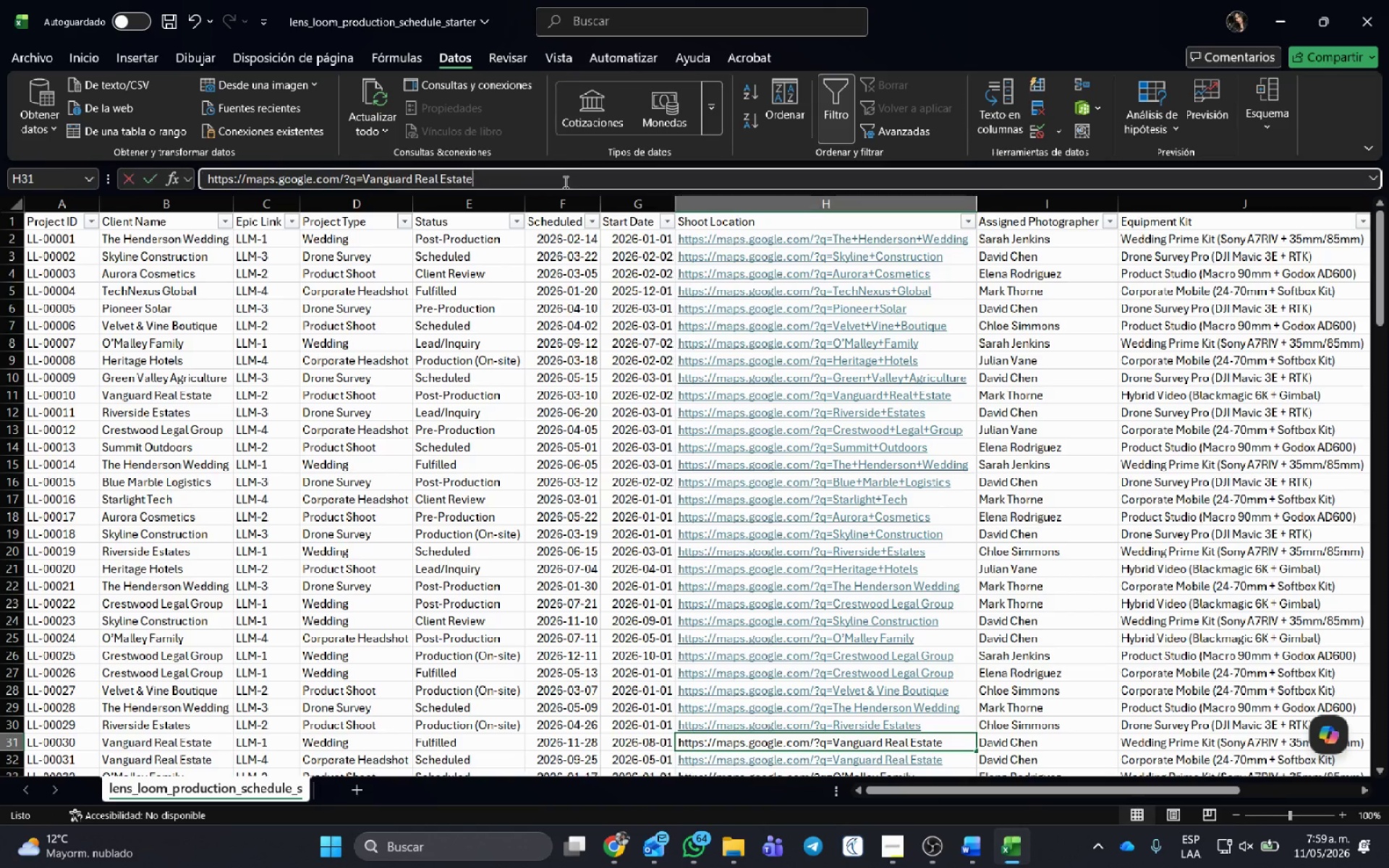 
left_click([564, 182])
 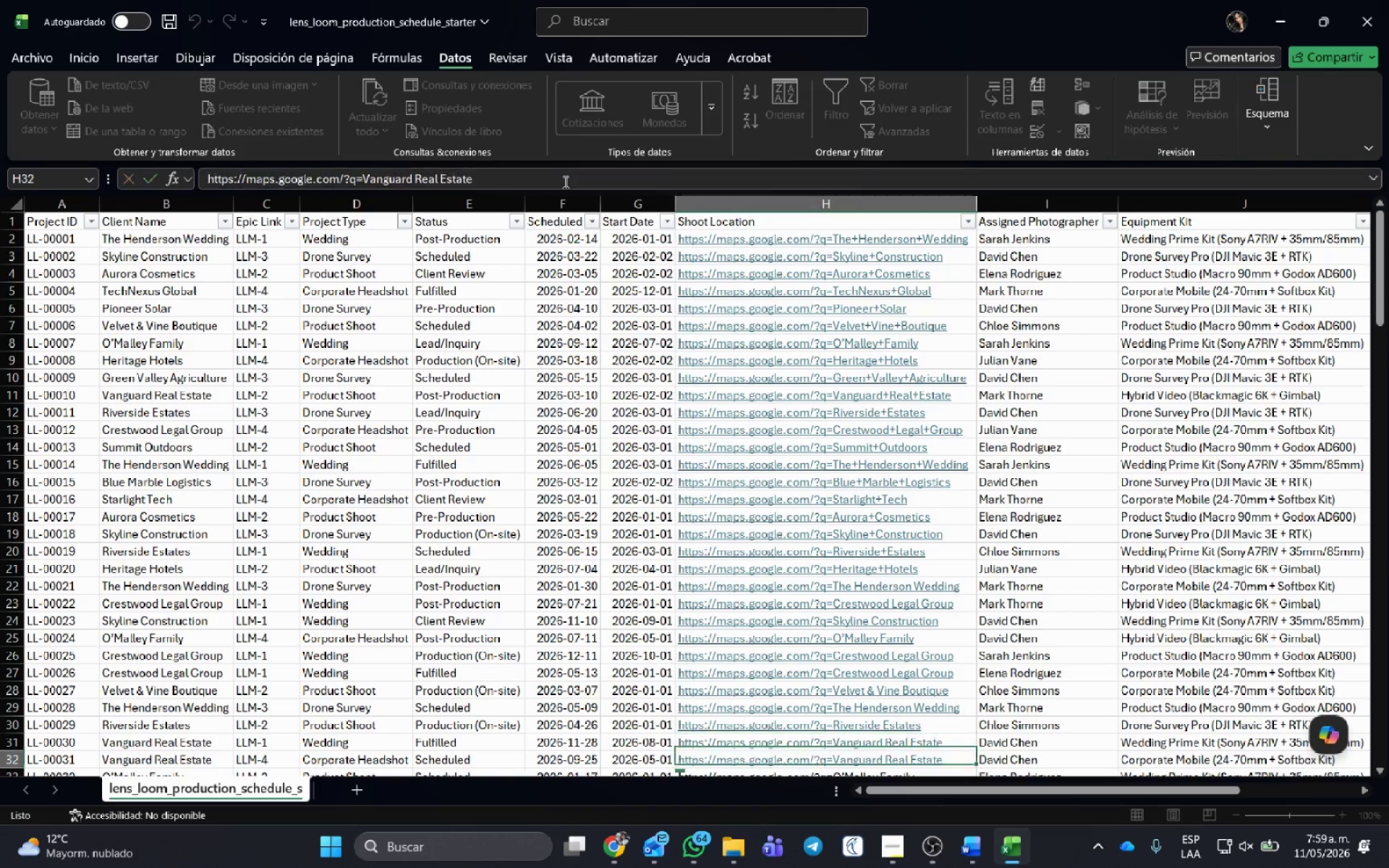 
key(Enter)
 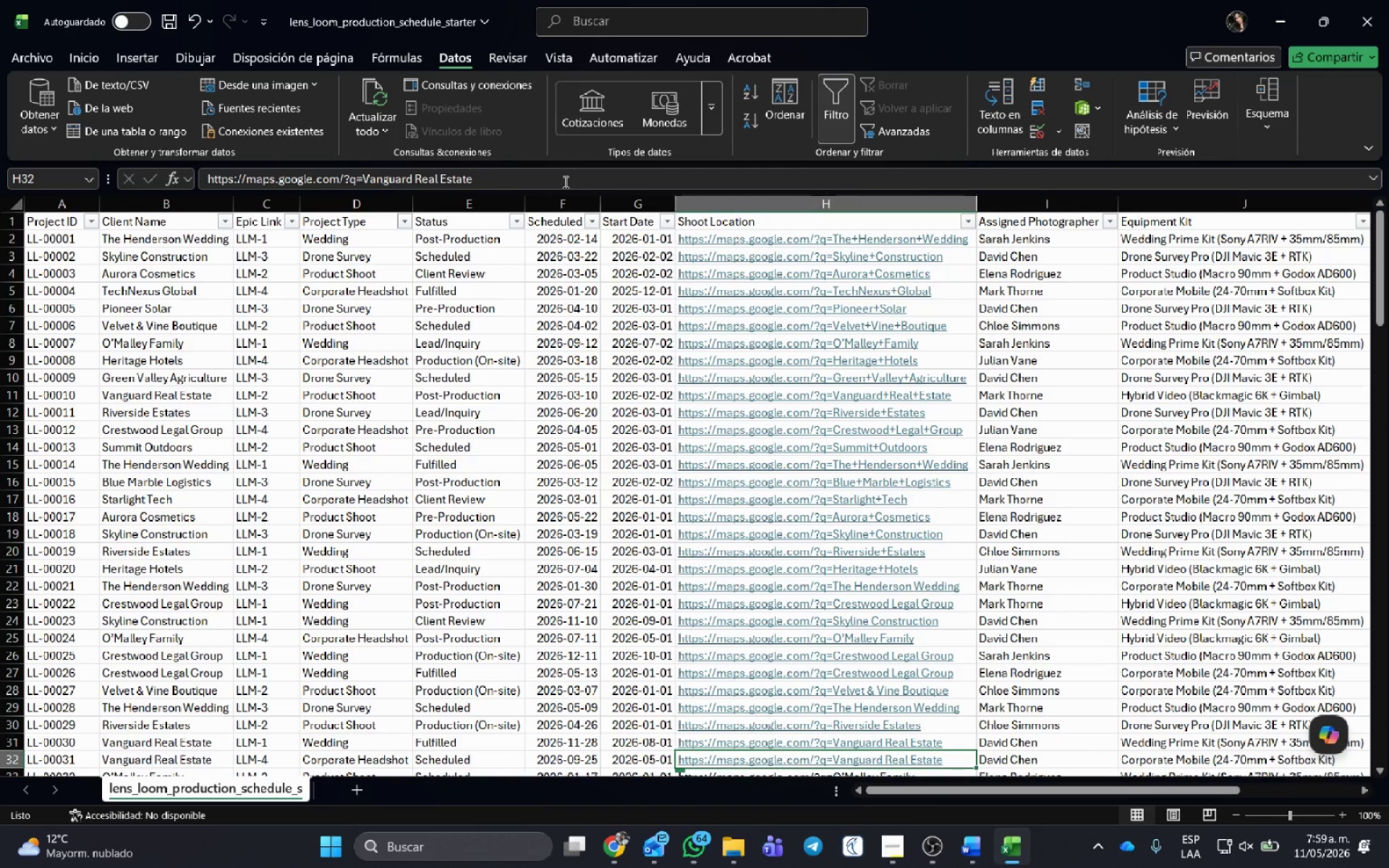 
left_click([564, 182])
 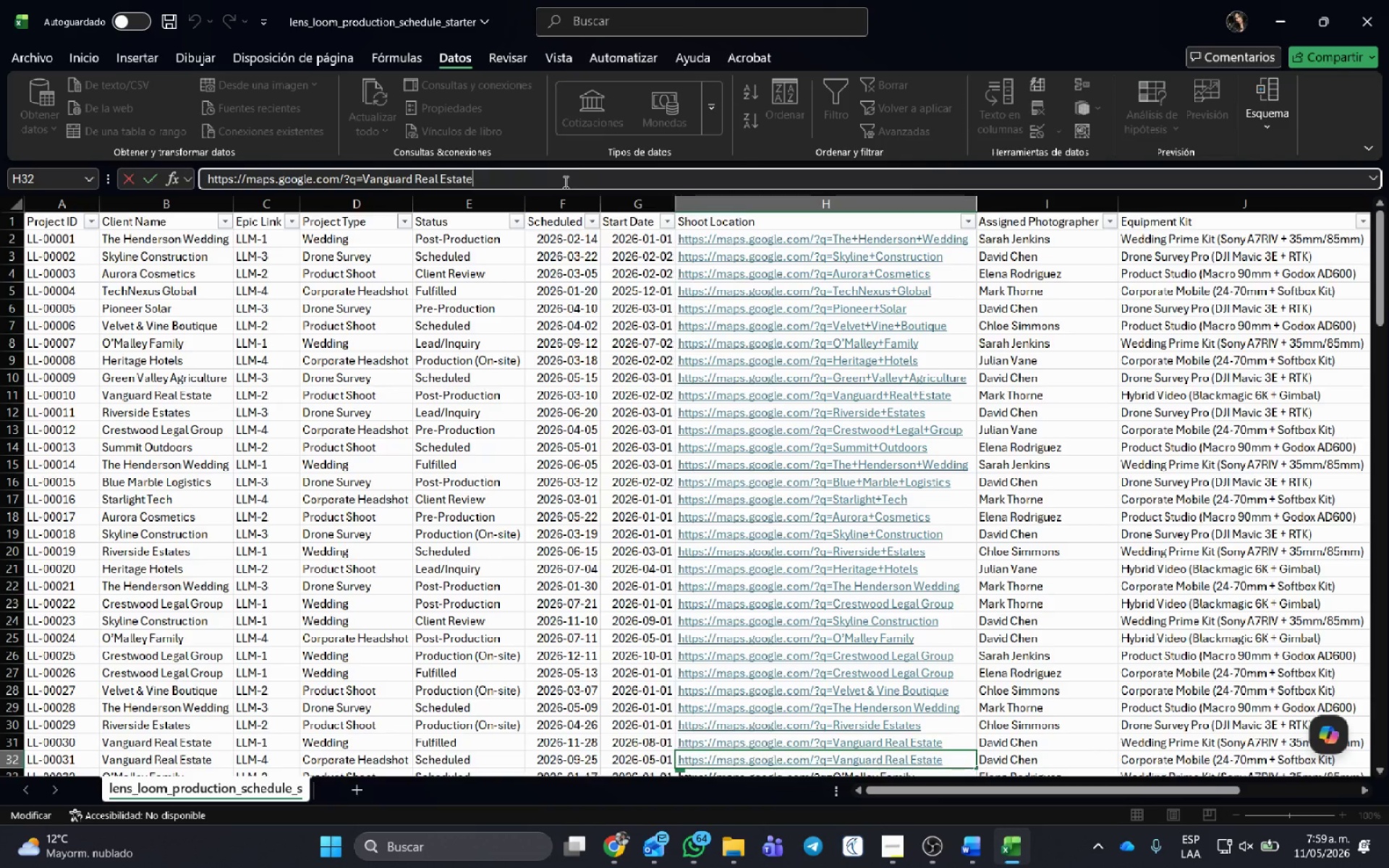 
key(Enter)
 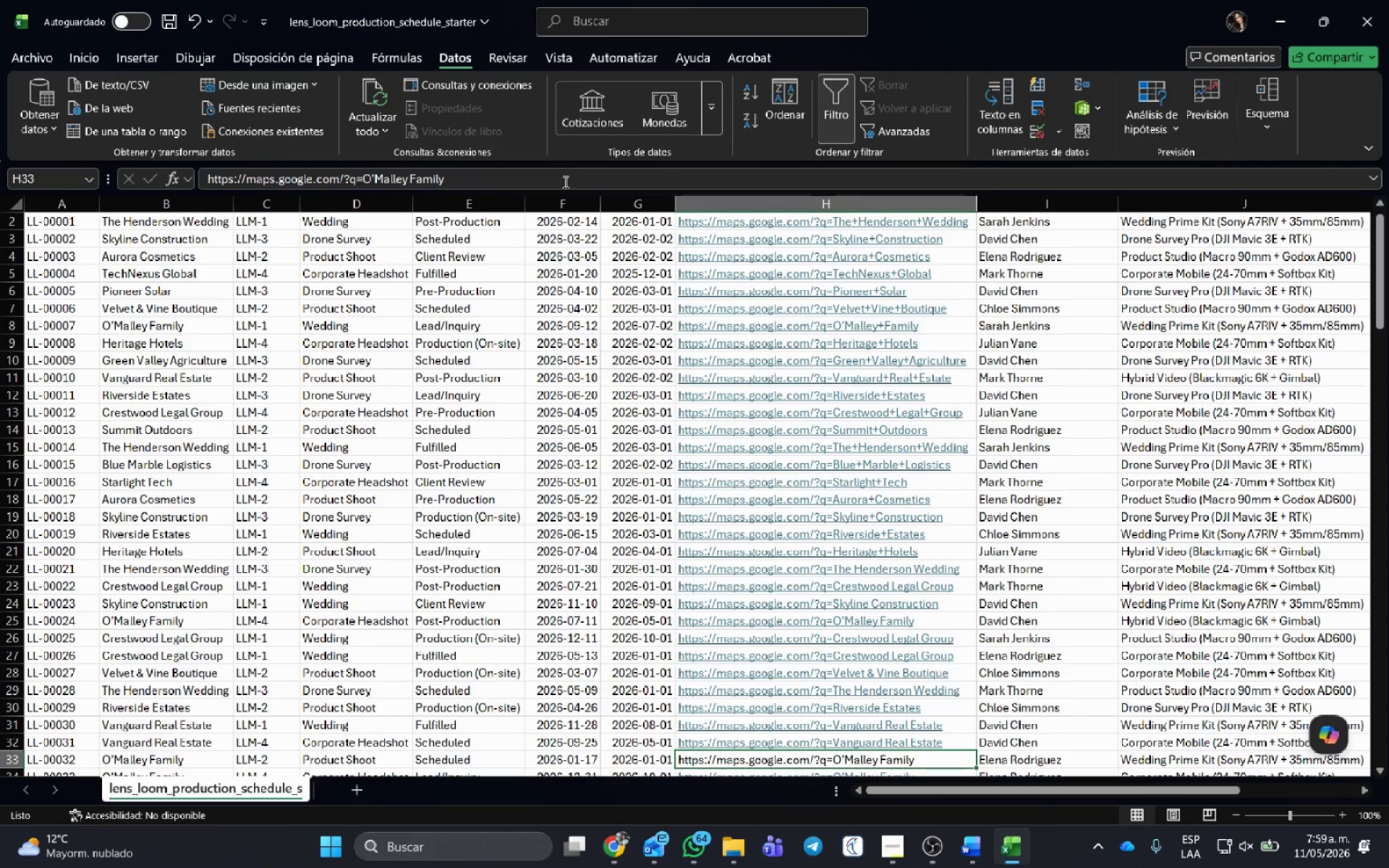 
left_click([564, 182])
 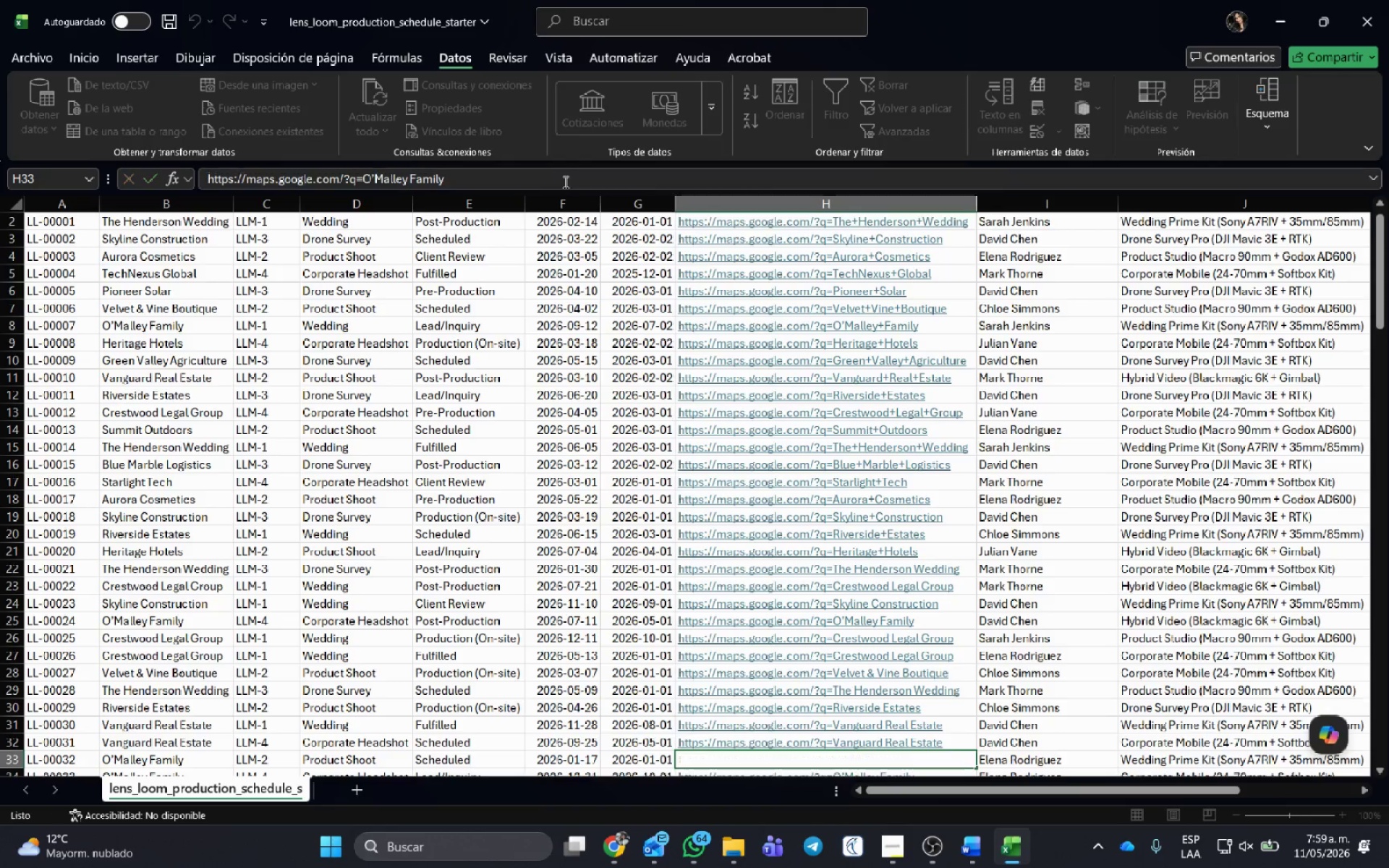 
key(Enter)
 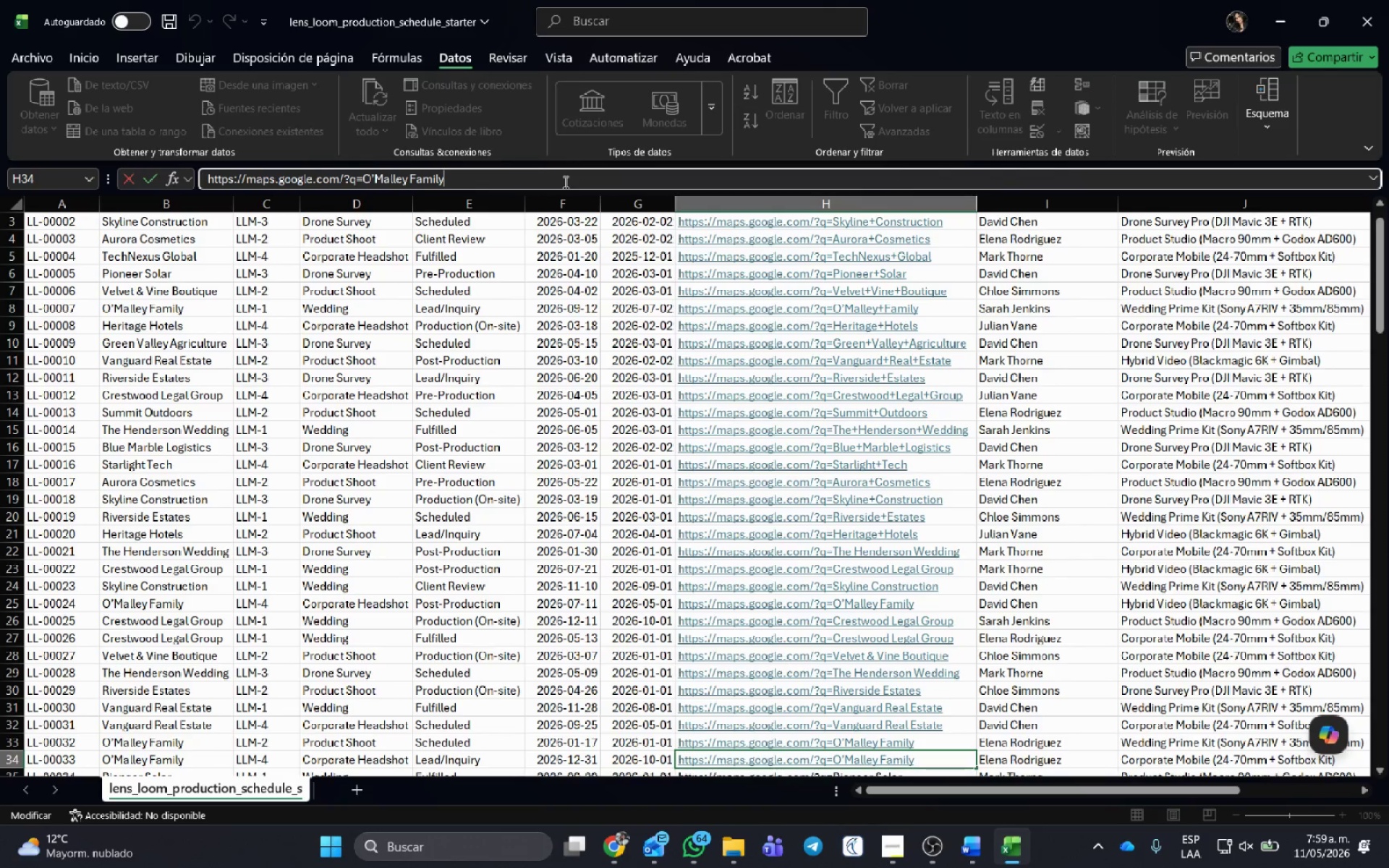 
double_click([564, 182])
 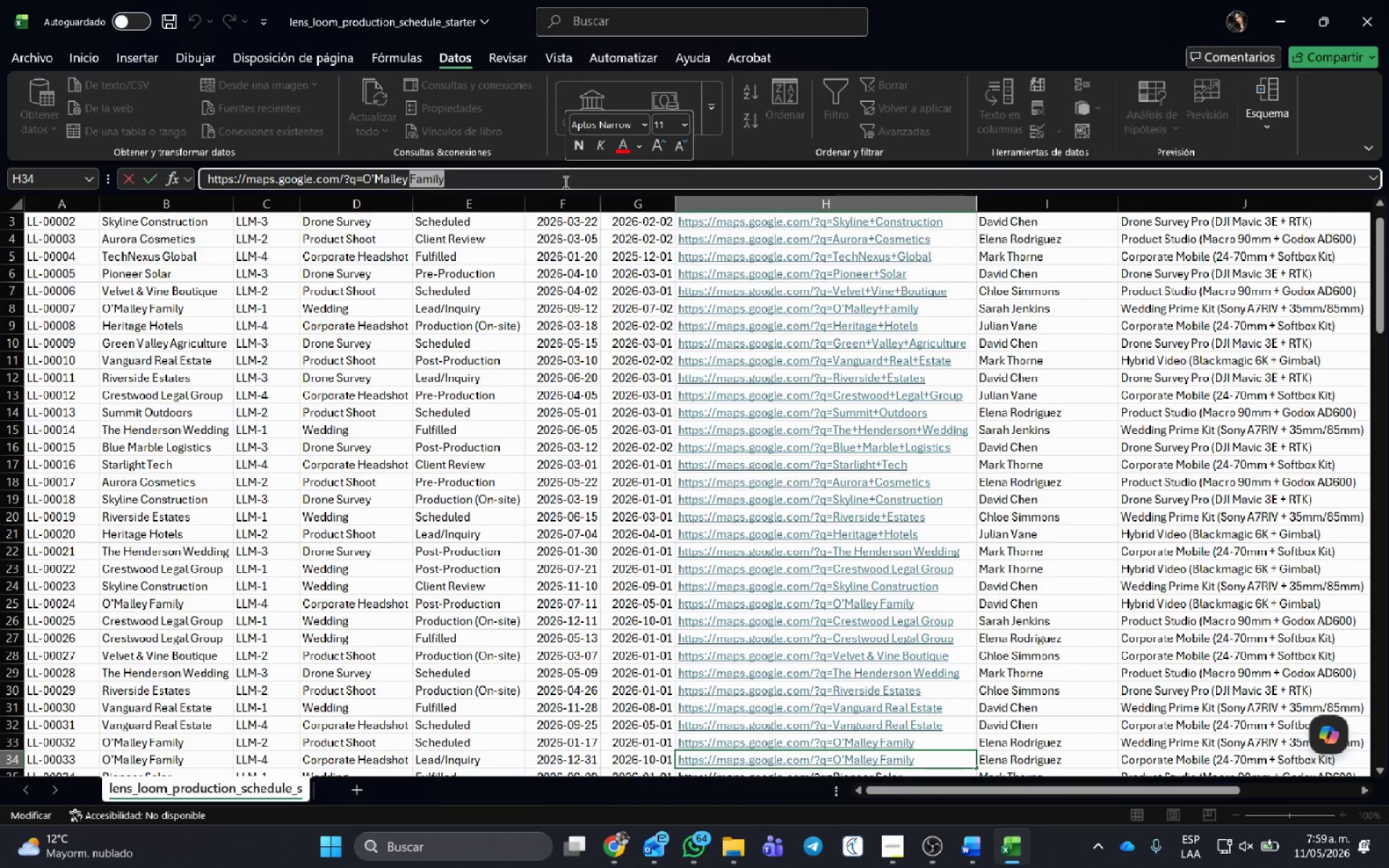 
left_click([564, 182])
 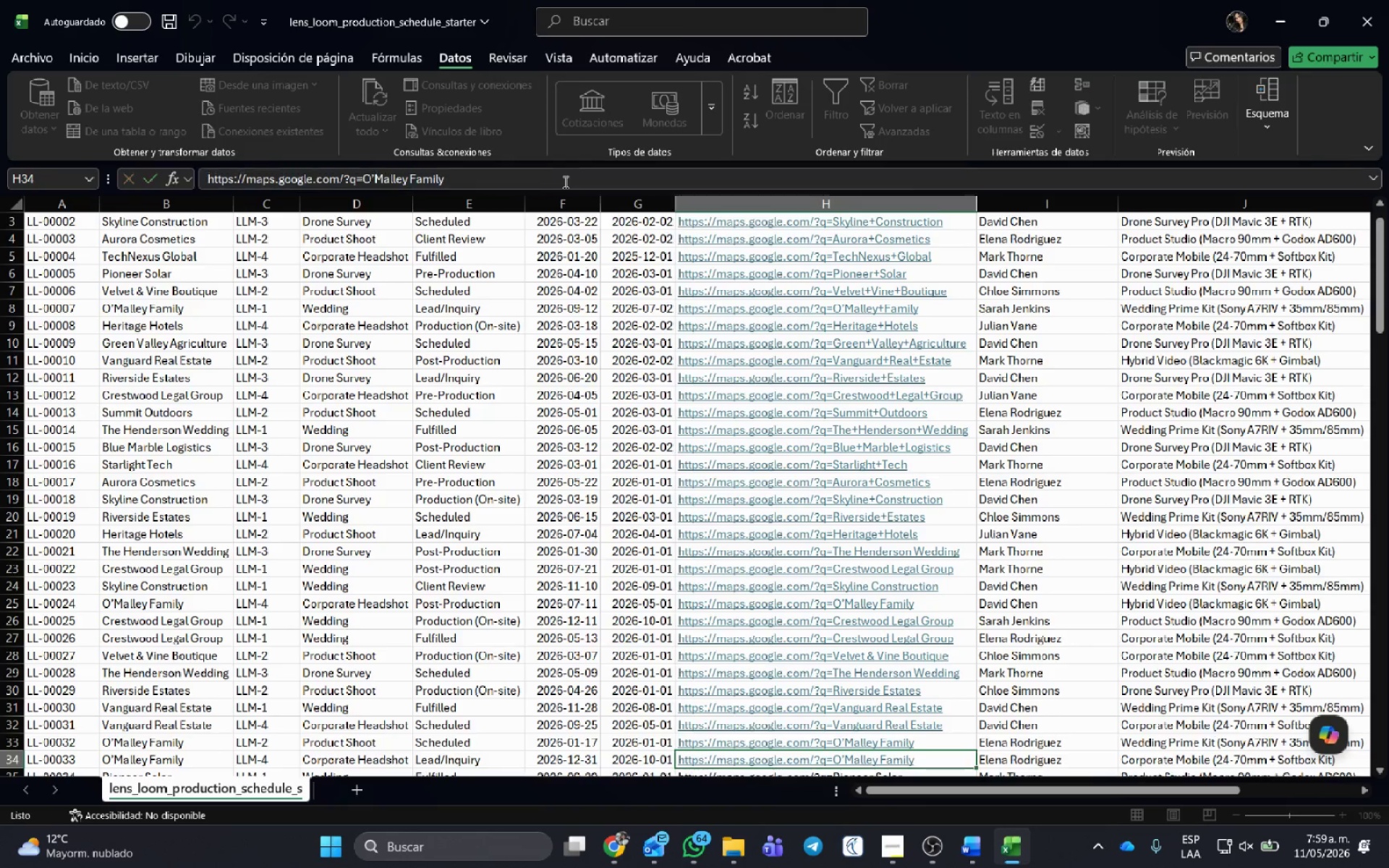 
key(Enter)
 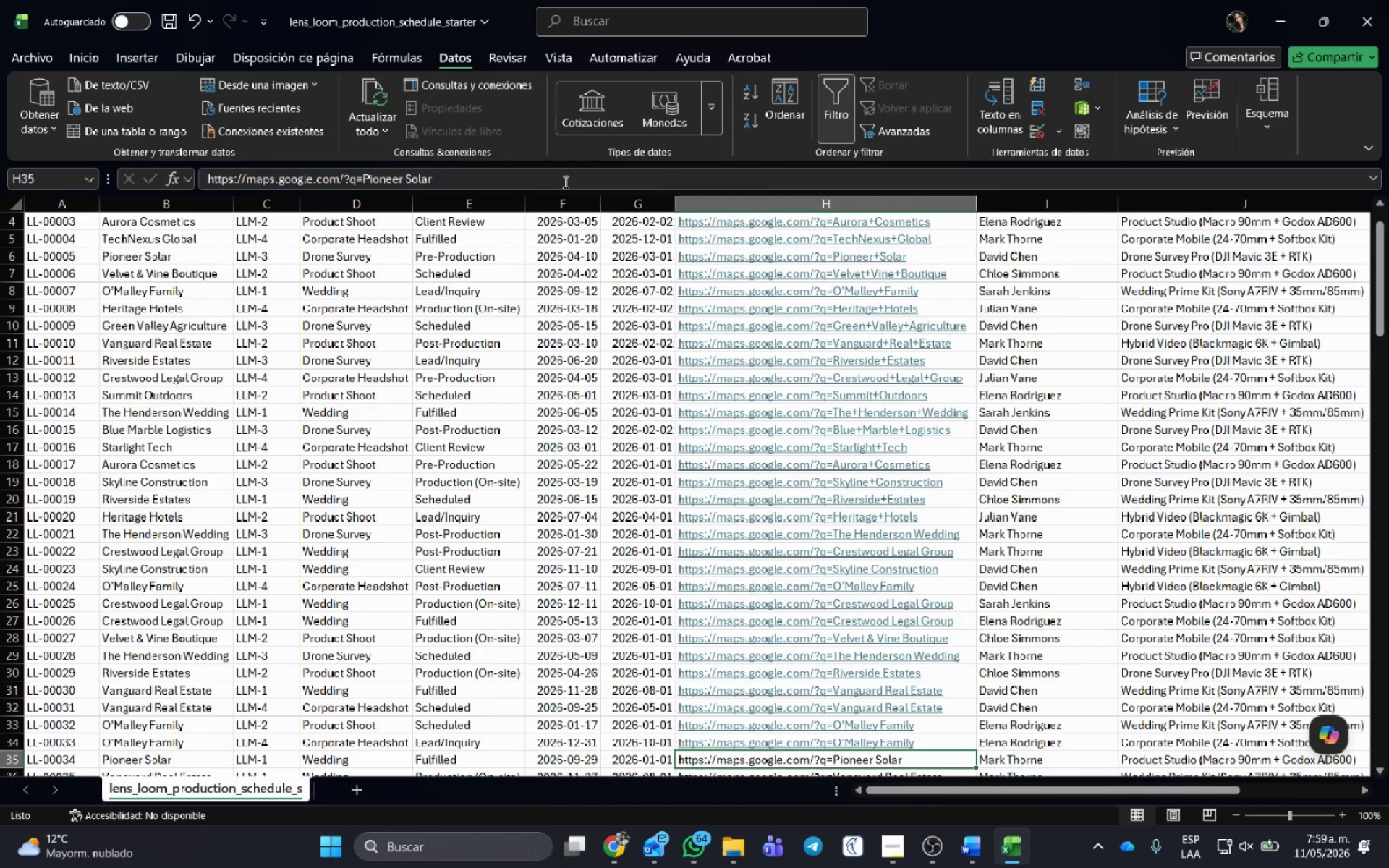 
left_click([564, 182])
 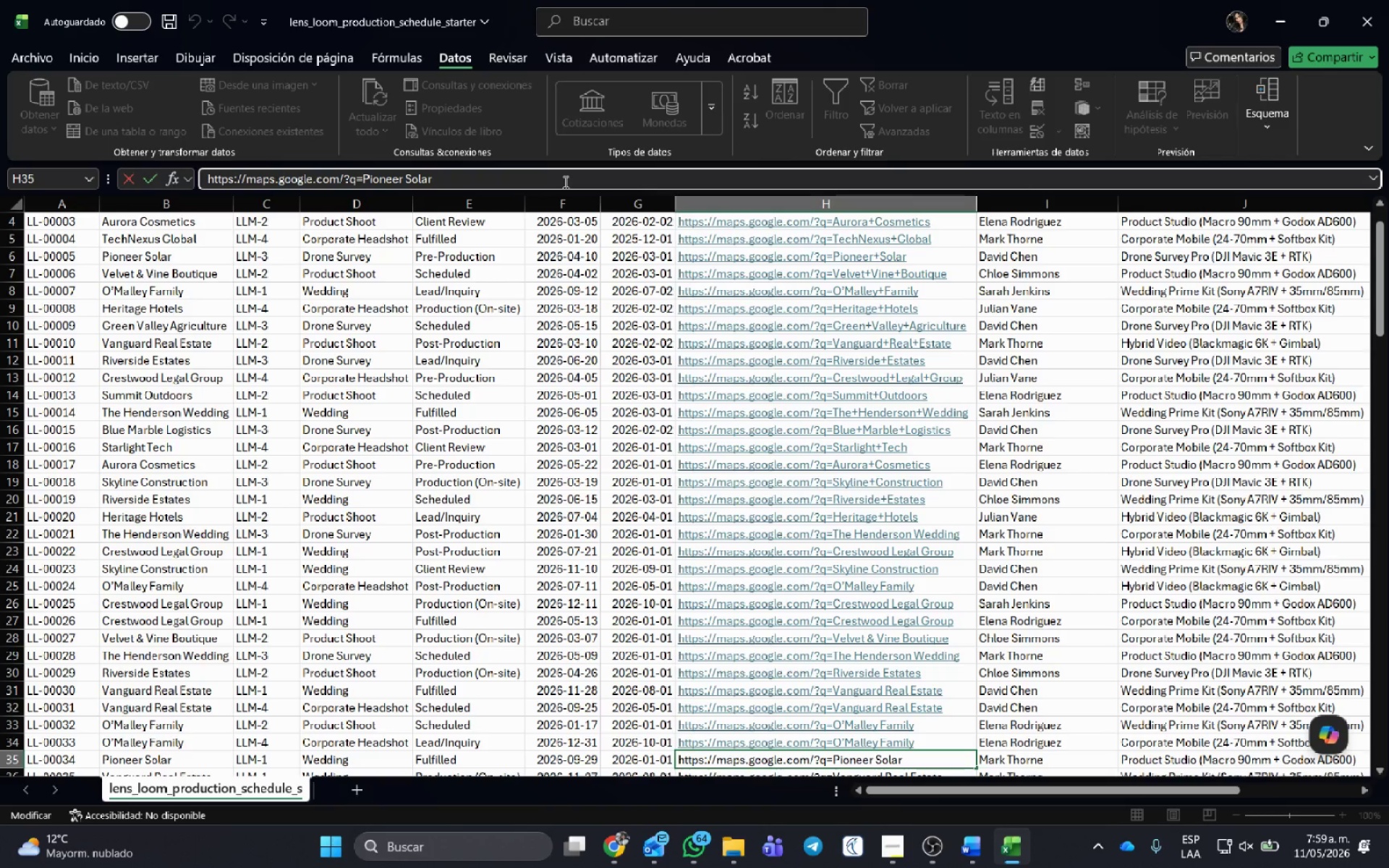 
key(Enter)
 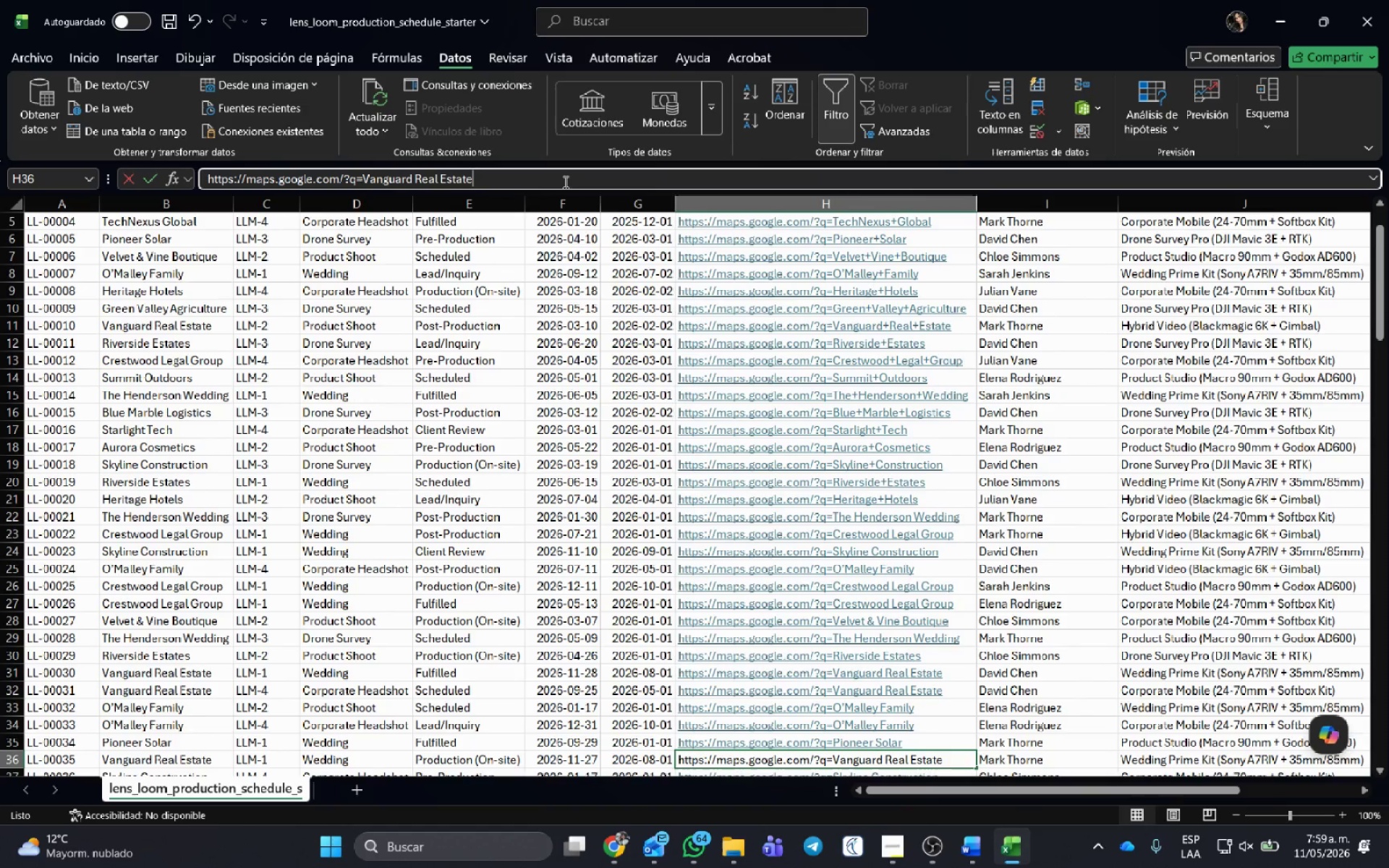 
left_click([564, 182])
 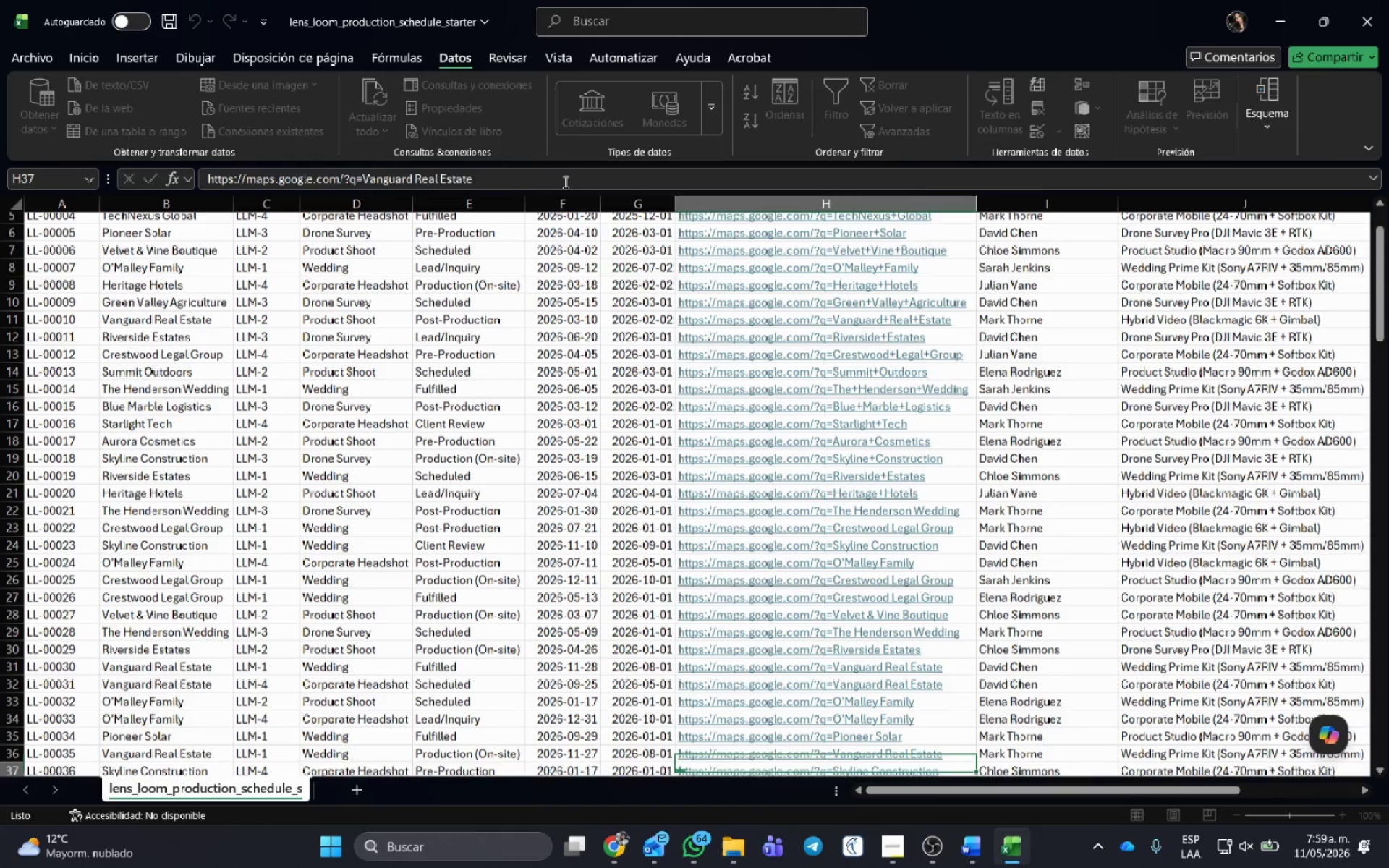 
key(Enter)
 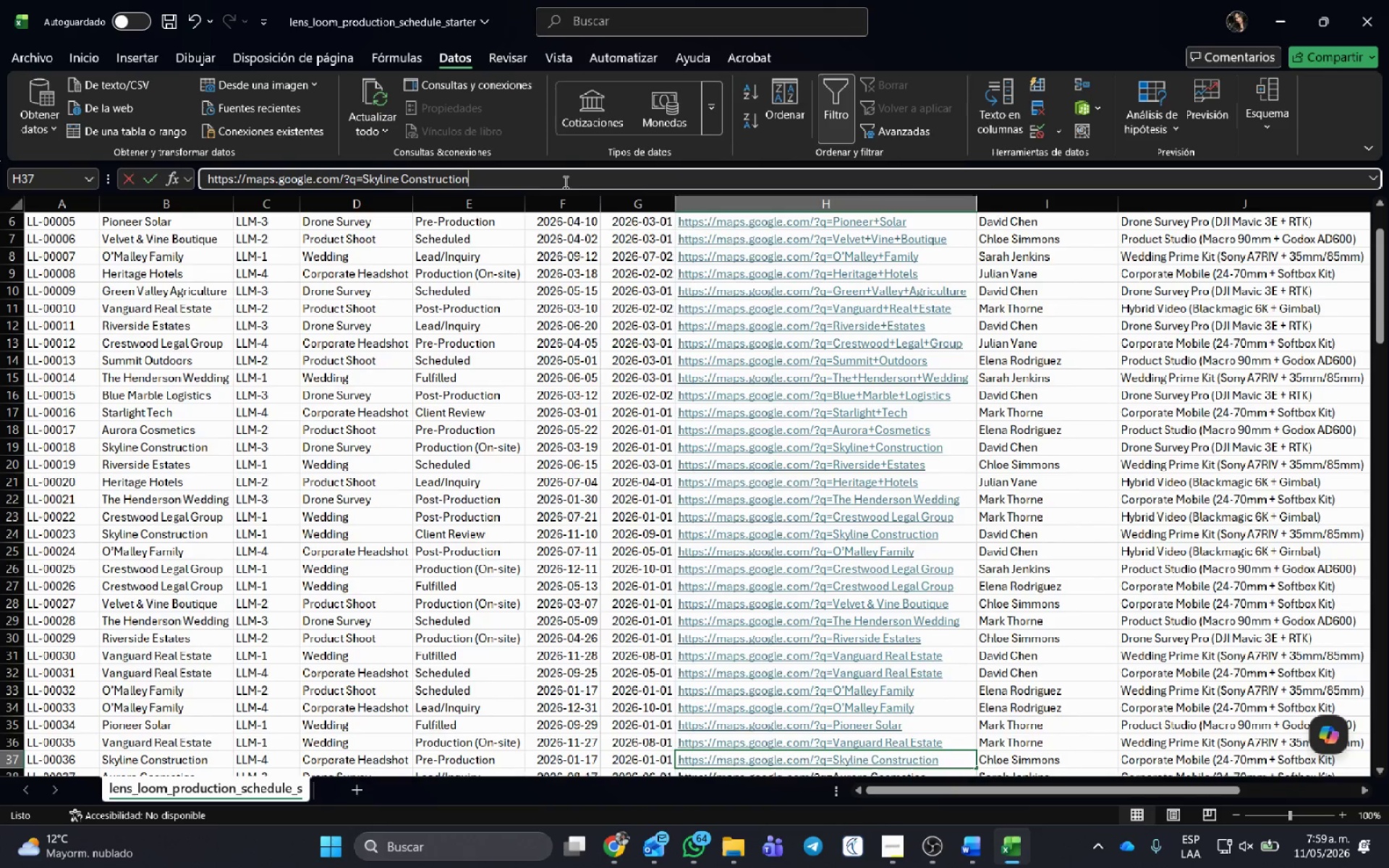 
left_click([564, 182])
 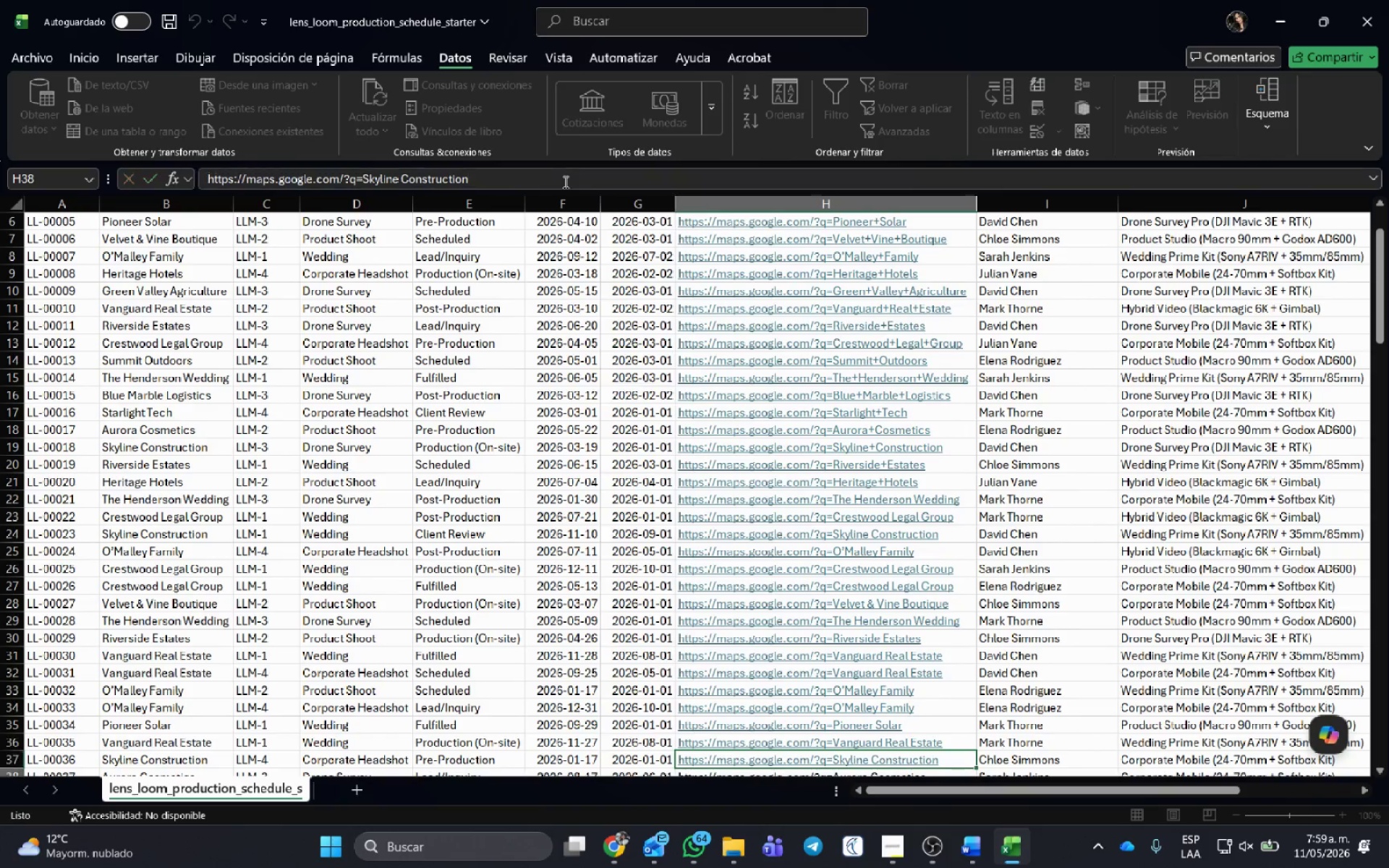 
key(Enter)
 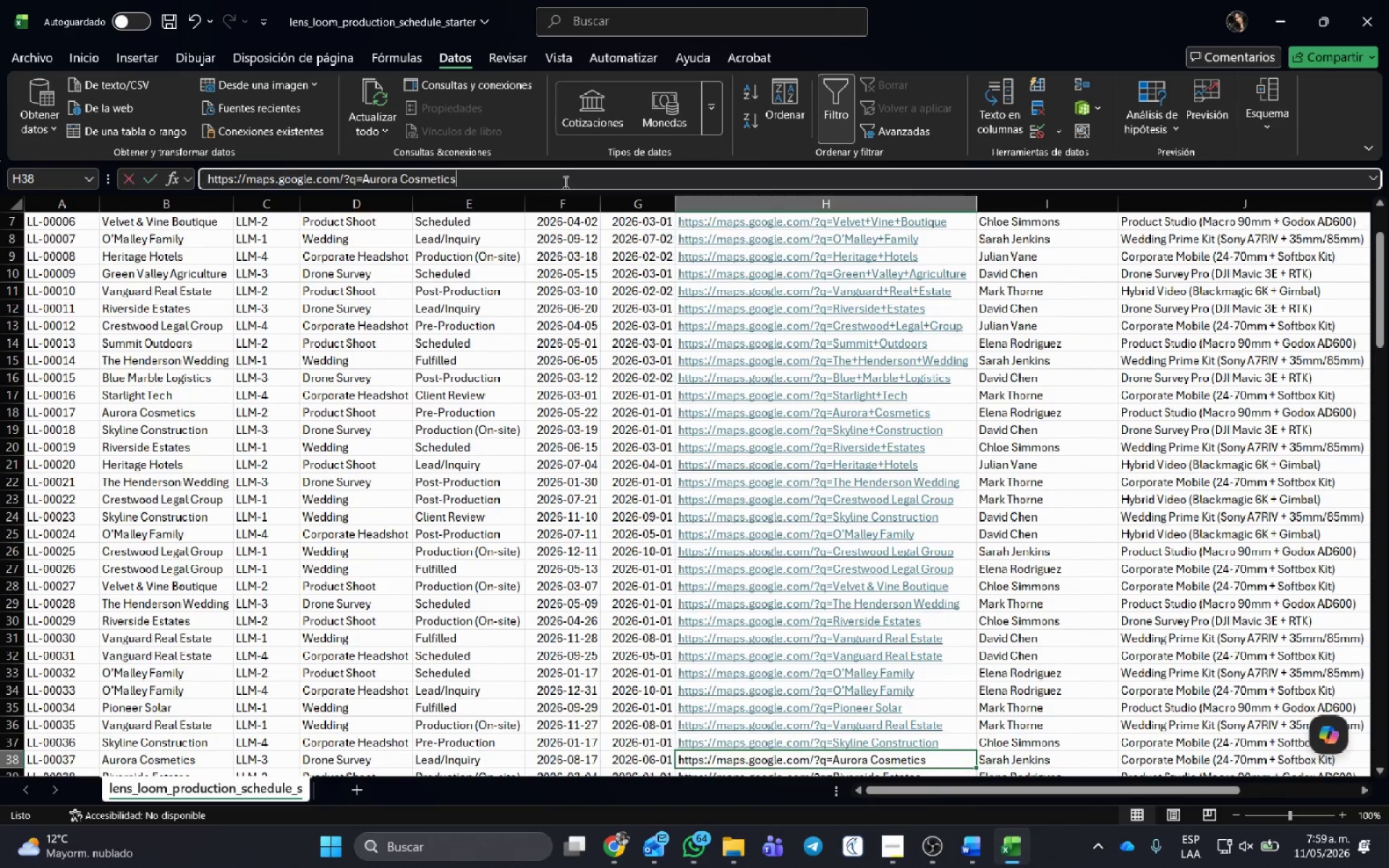 
left_click([564, 182])
 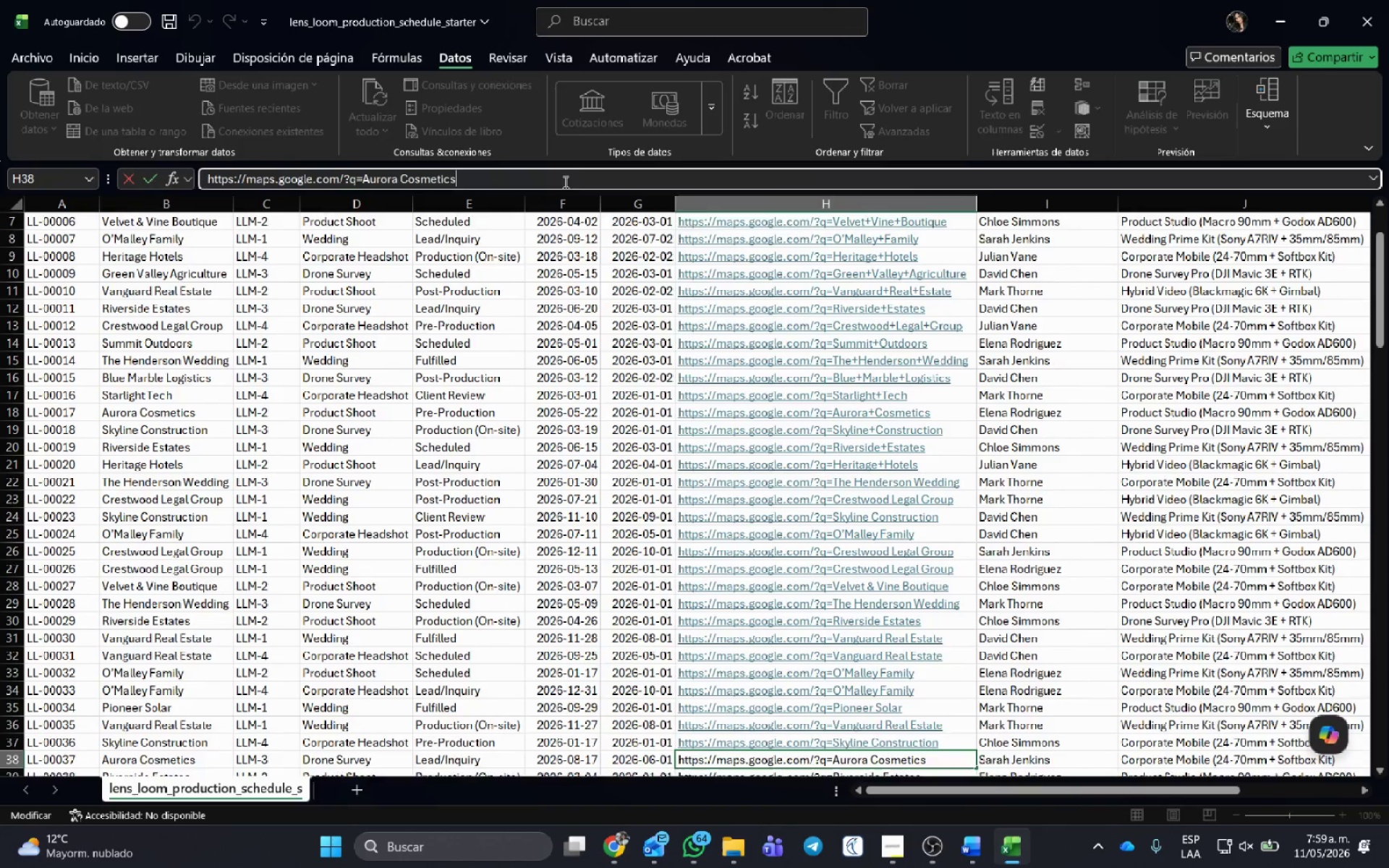 
key(Enter)
 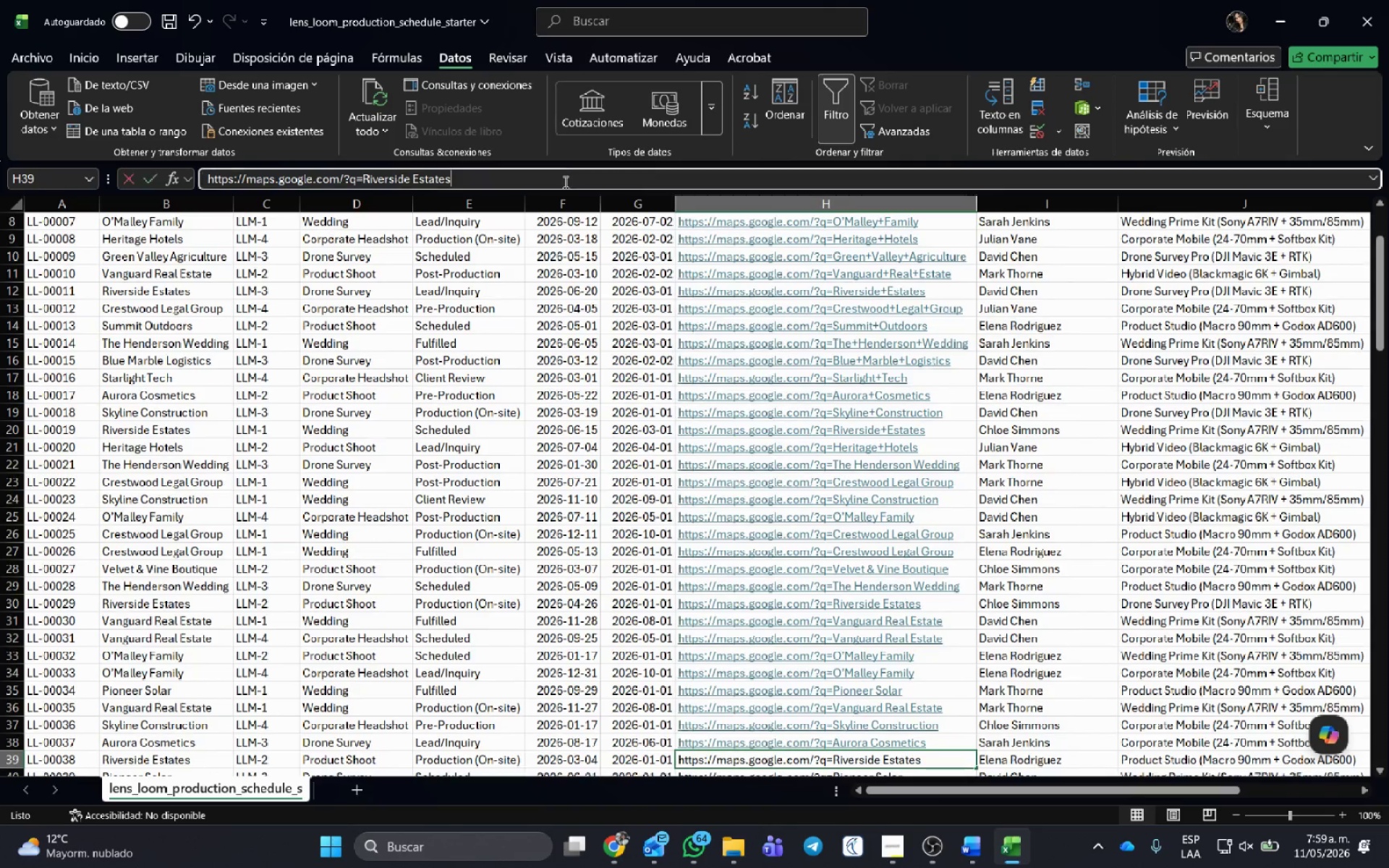 
left_click([564, 182])
 